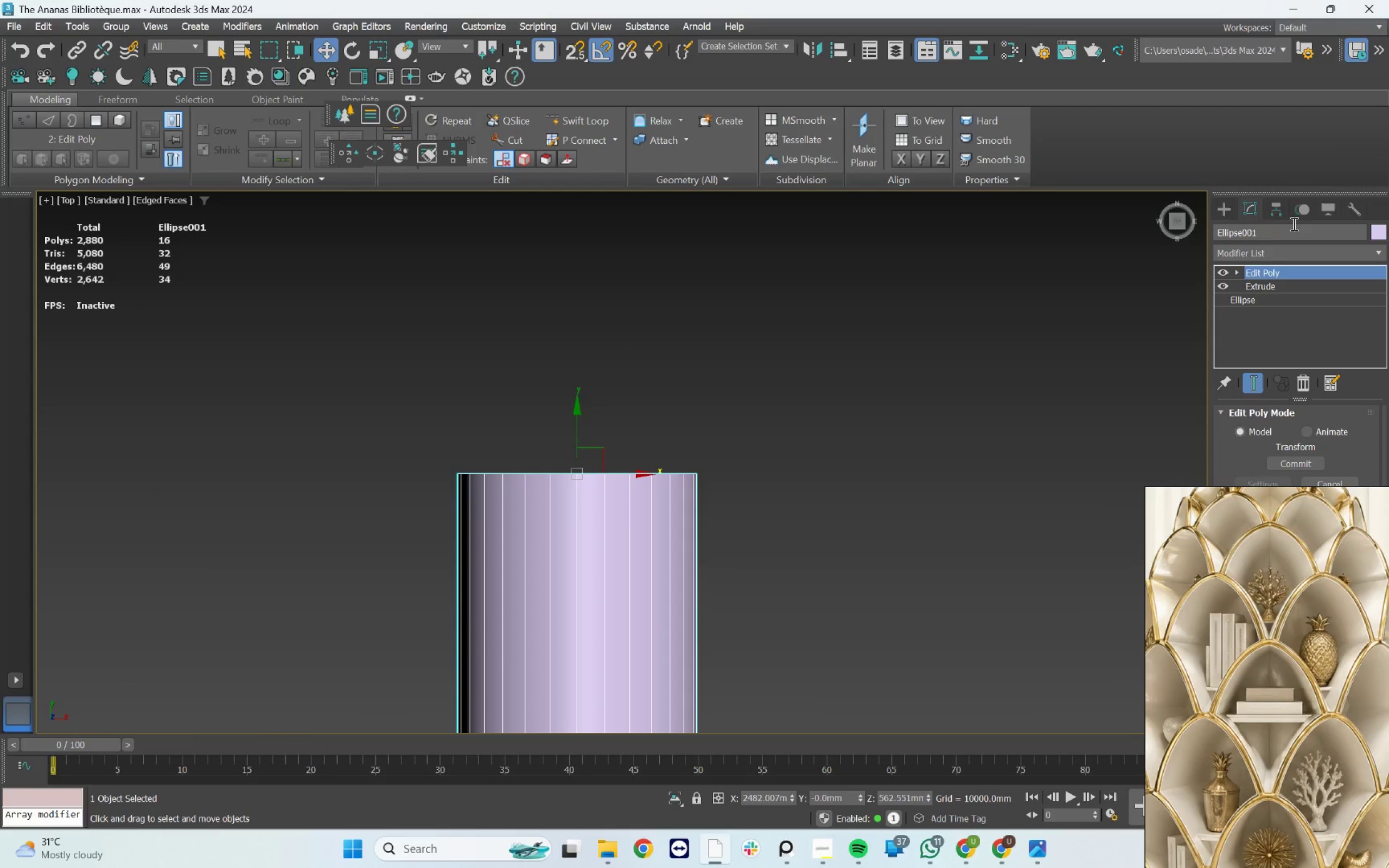 
left_click([1276, 208])
 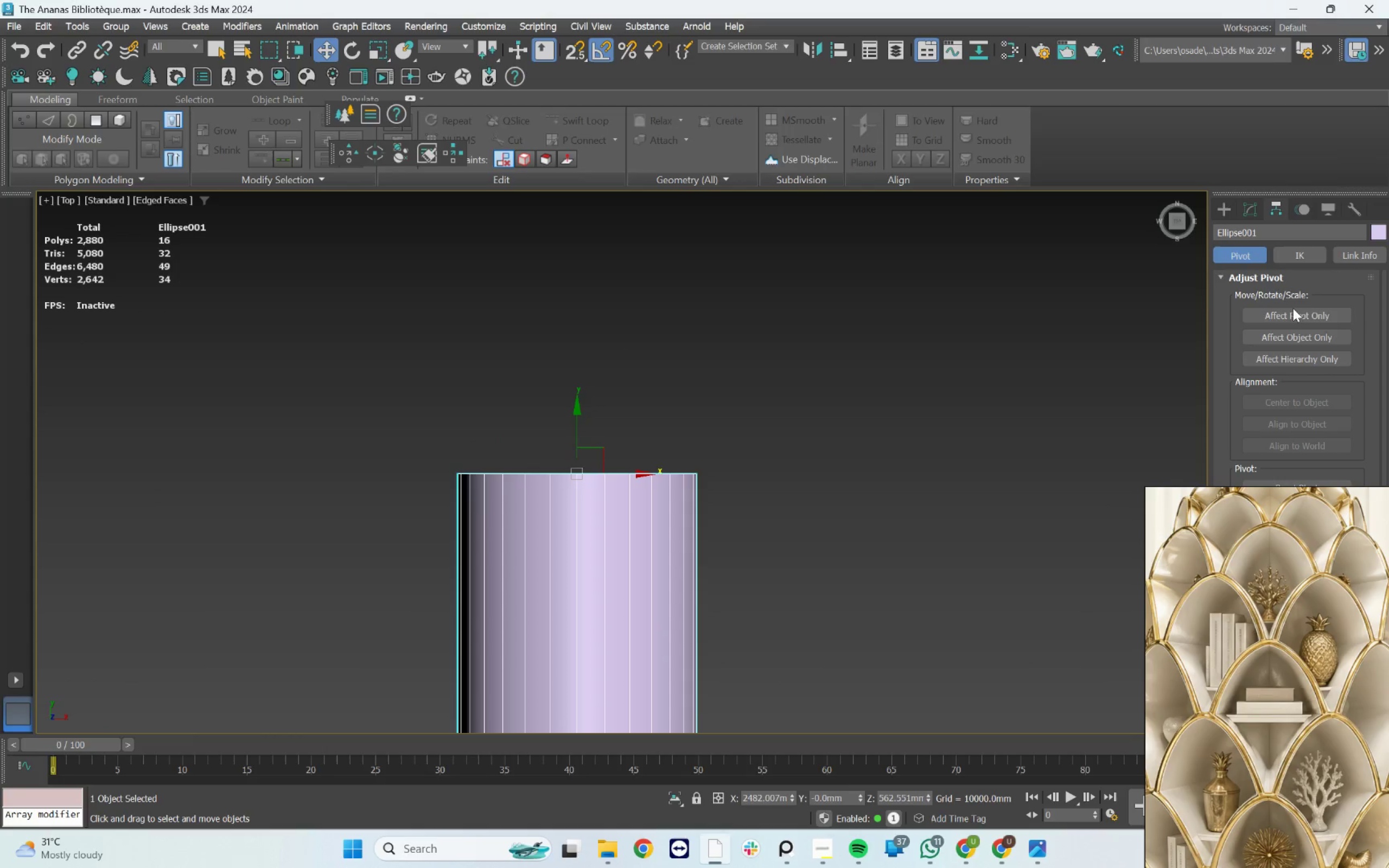 
left_click([1291, 311])
 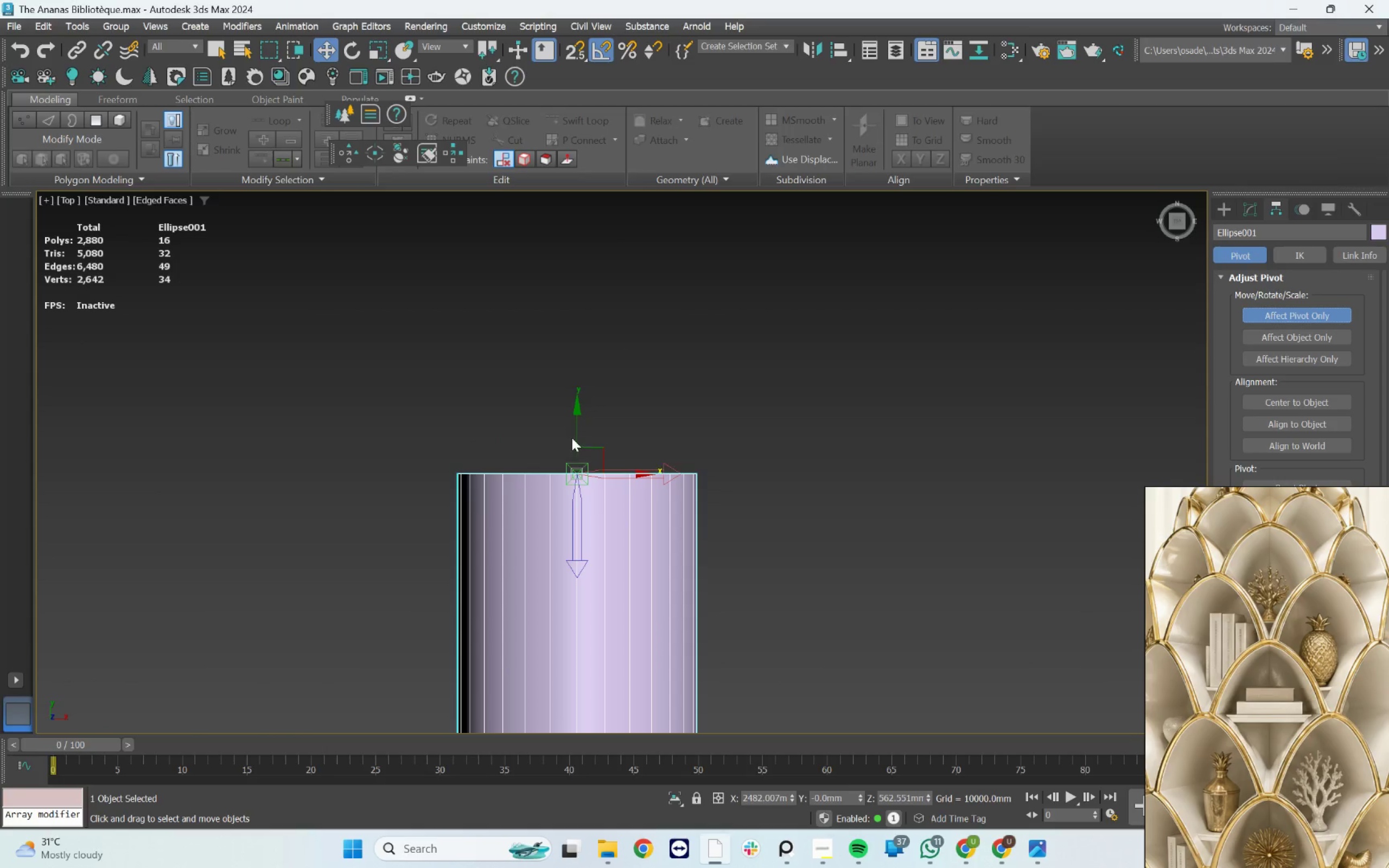 
left_click_drag(start_coordinate=[576, 433], to_coordinate=[552, 215])
 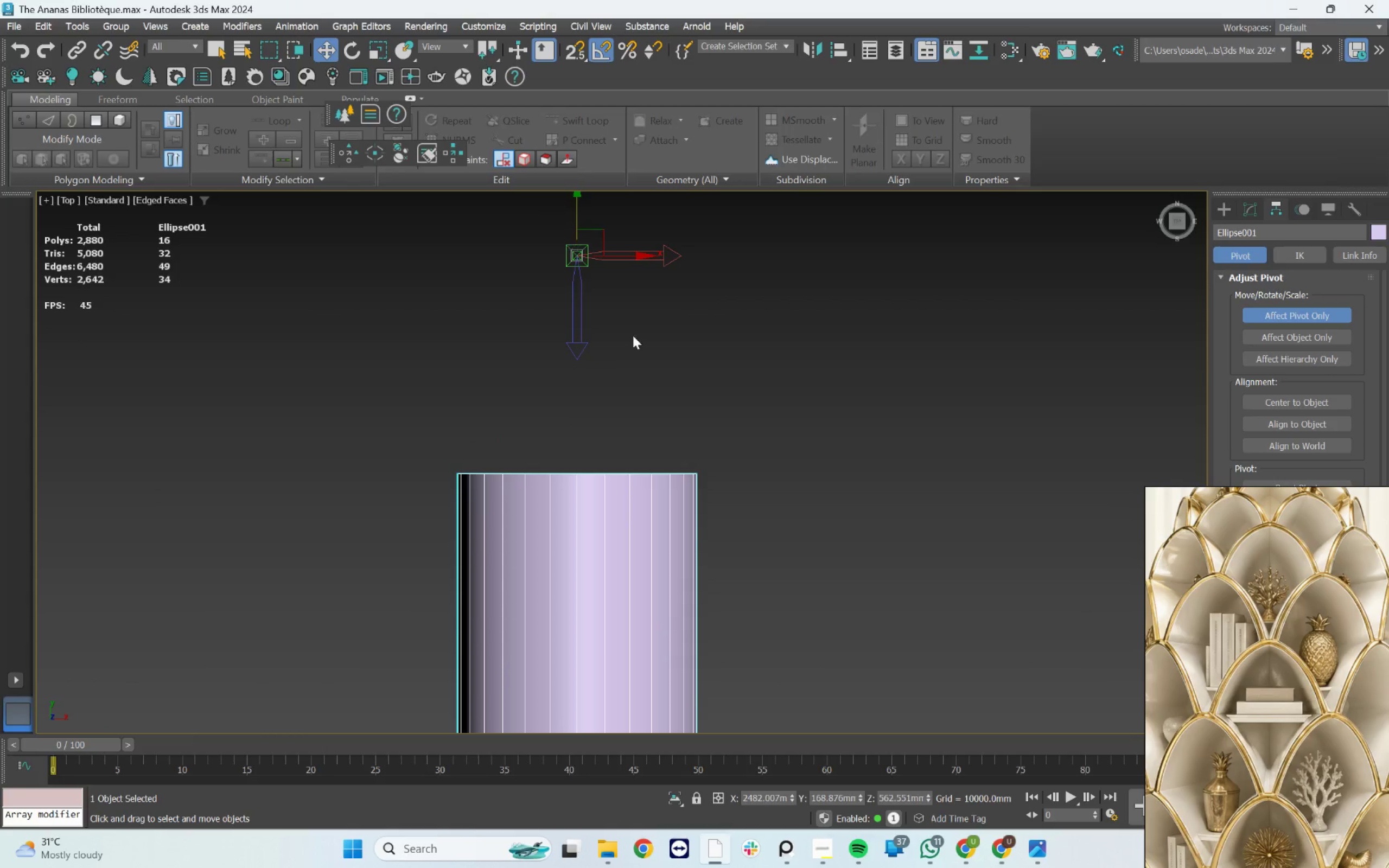 
scroll: coordinate [635, 338], scroll_direction: down, amount: 2.0
 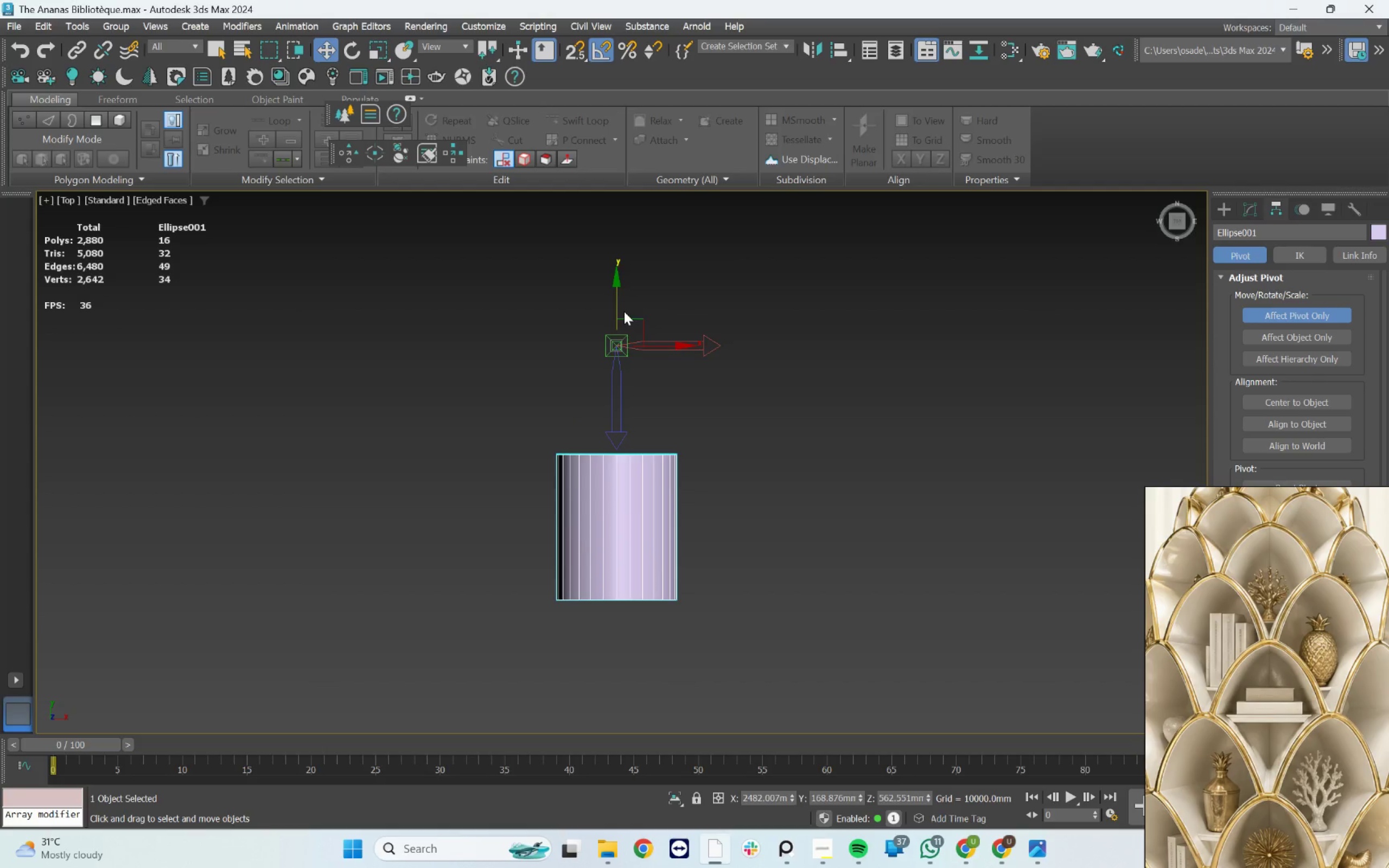 
left_click_drag(start_coordinate=[618, 307], to_coordinate=[613, 250])
 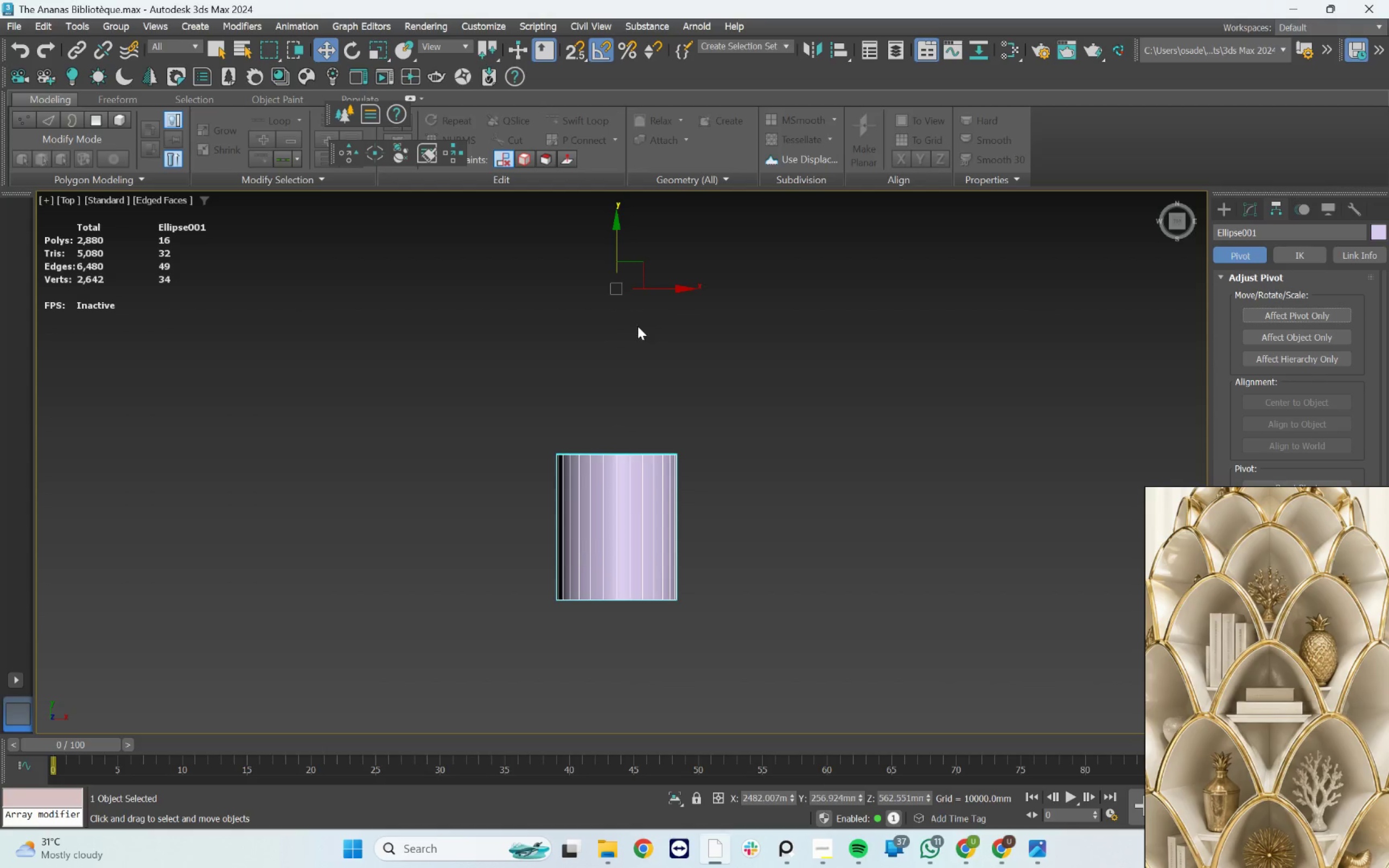 
key(E)
 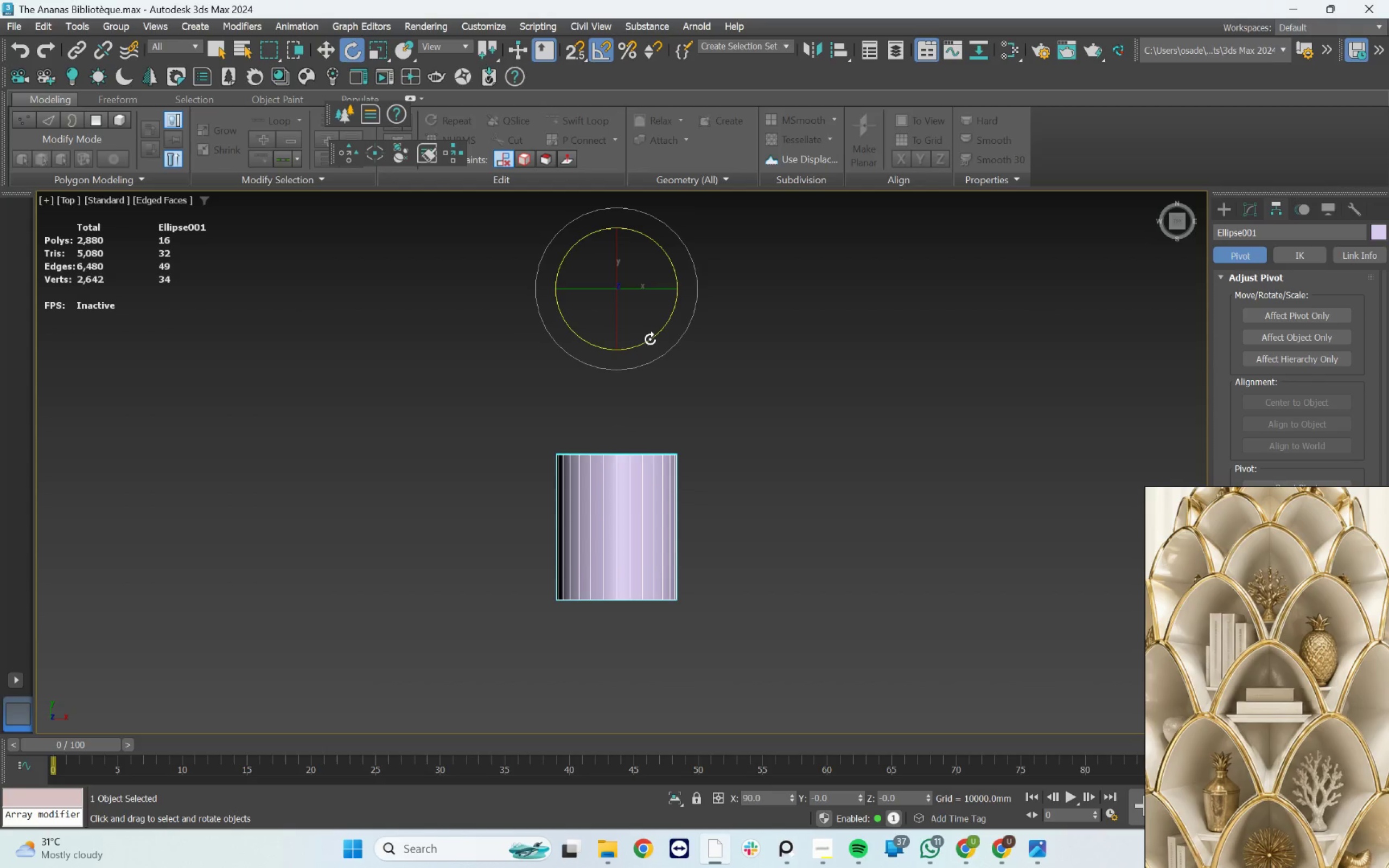 
hold_key(key=ShiftLeft, duration=2.19)
left_click_drag(start_coordinate=[650, 339], to_coordinate=[665, 332])
 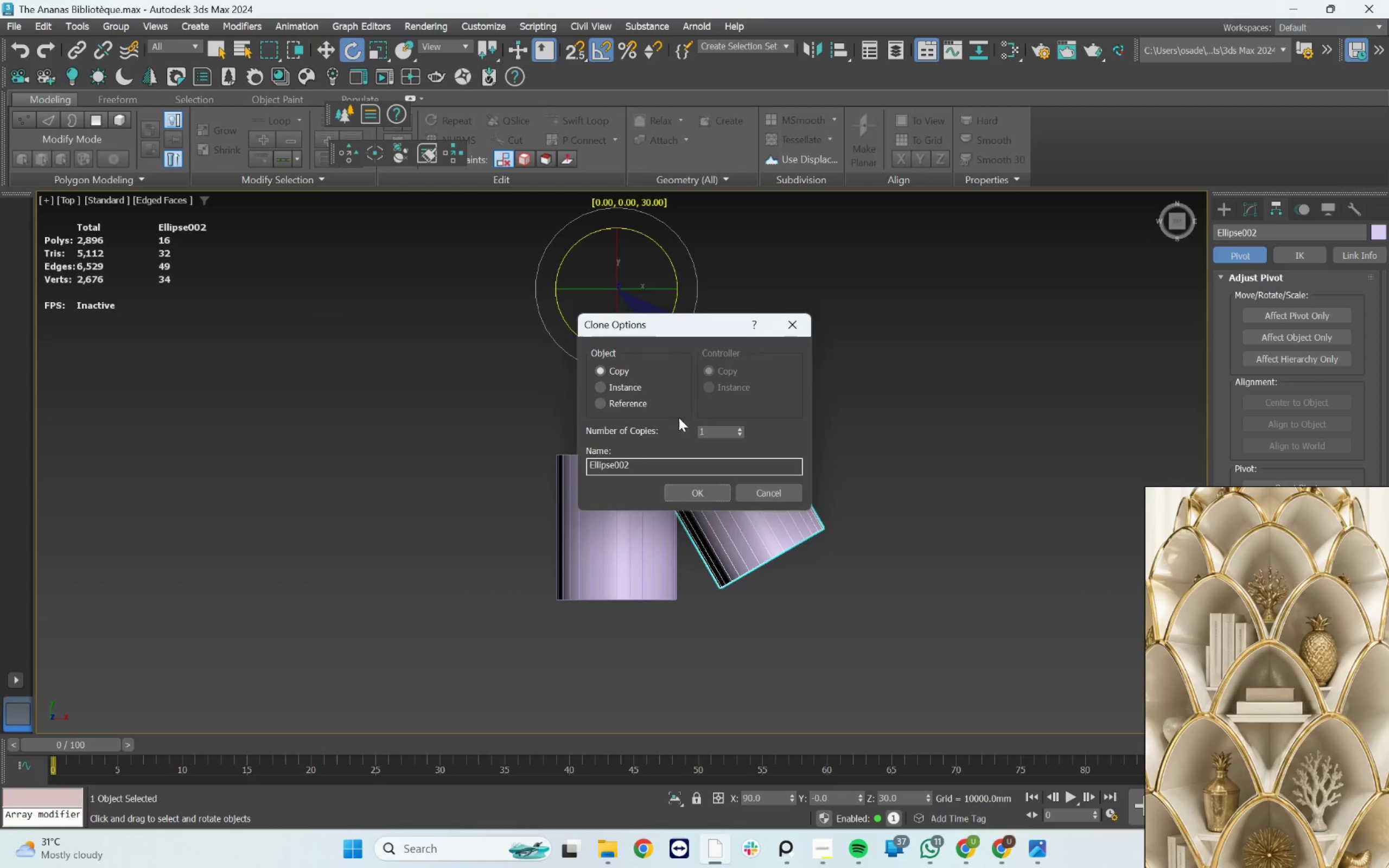 
left_click_drag(start_coordinate=[715, 431], to_coordinate=[662, 432])
 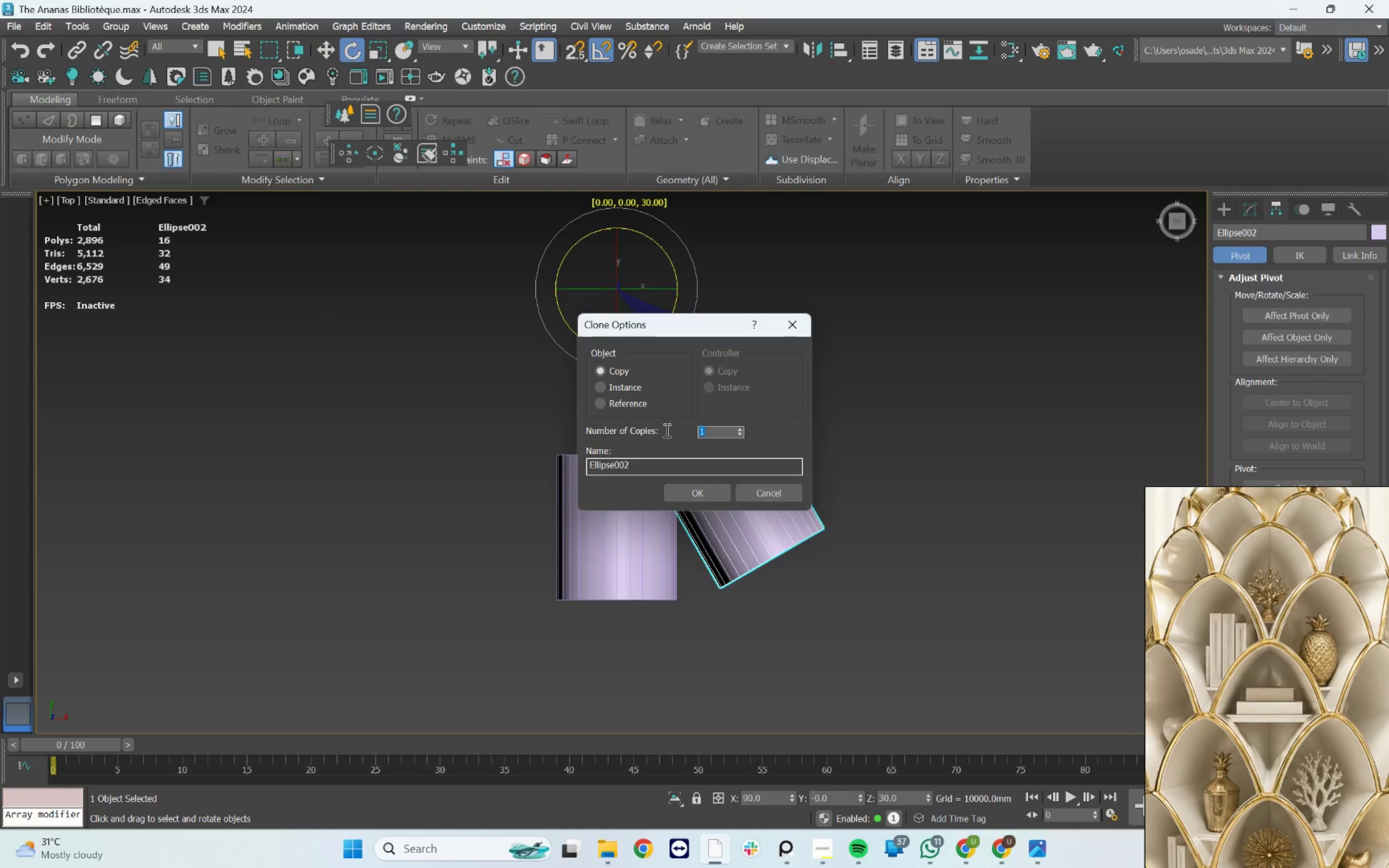 
type(12)
 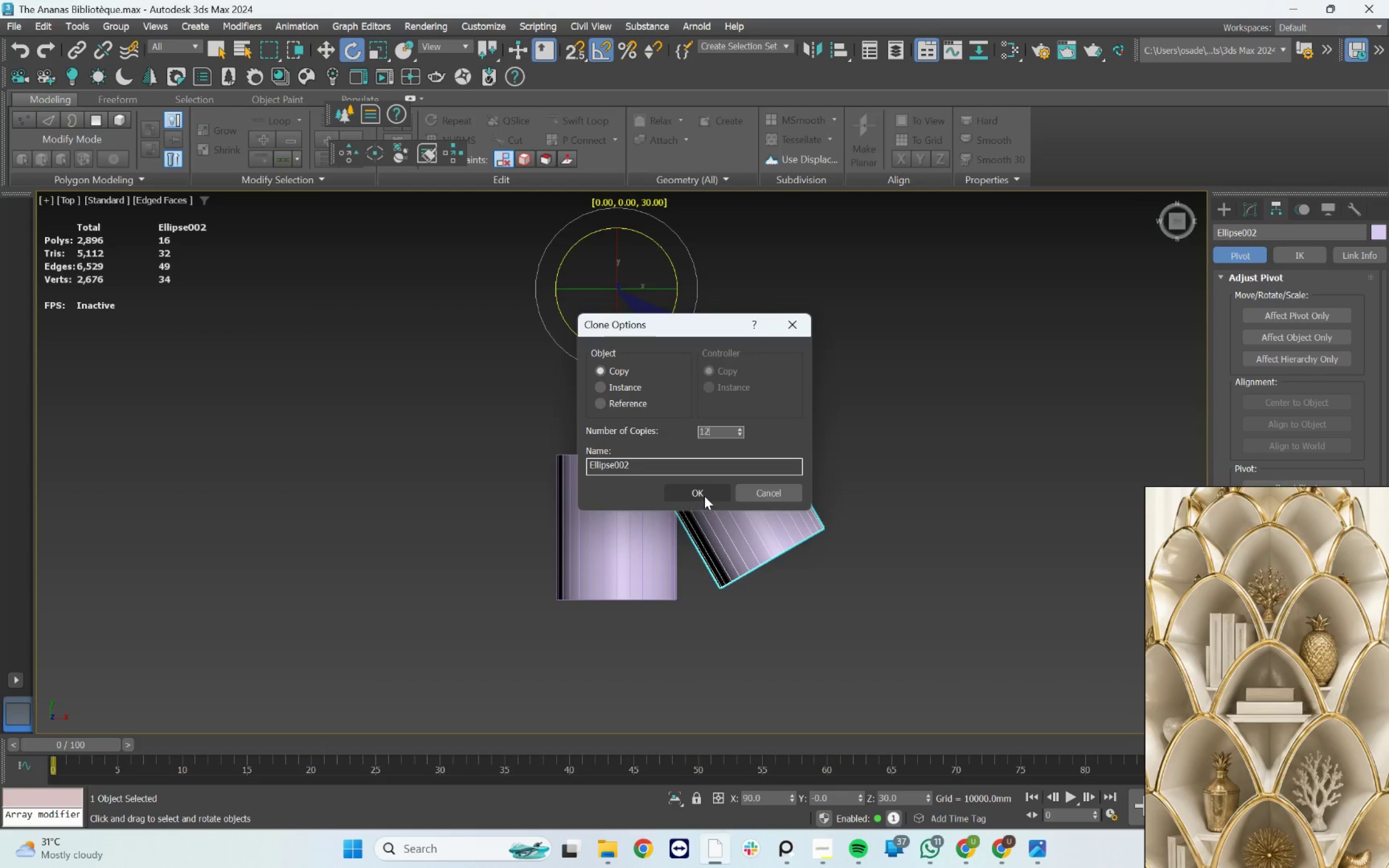 
left_click([704, 495])
 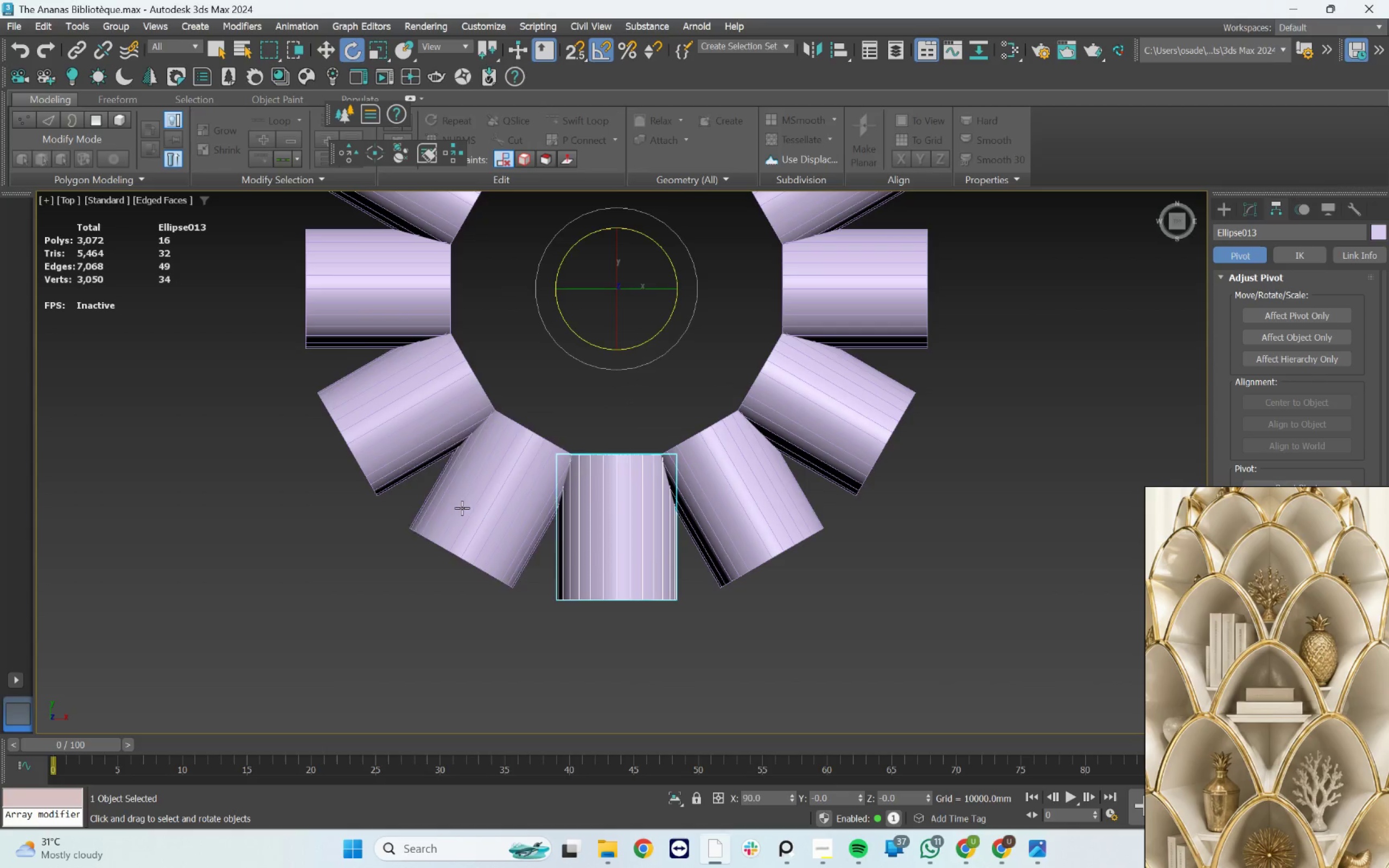 
scroll: coordinate [546, 456], scroll_direction: down, amount: 4.0
 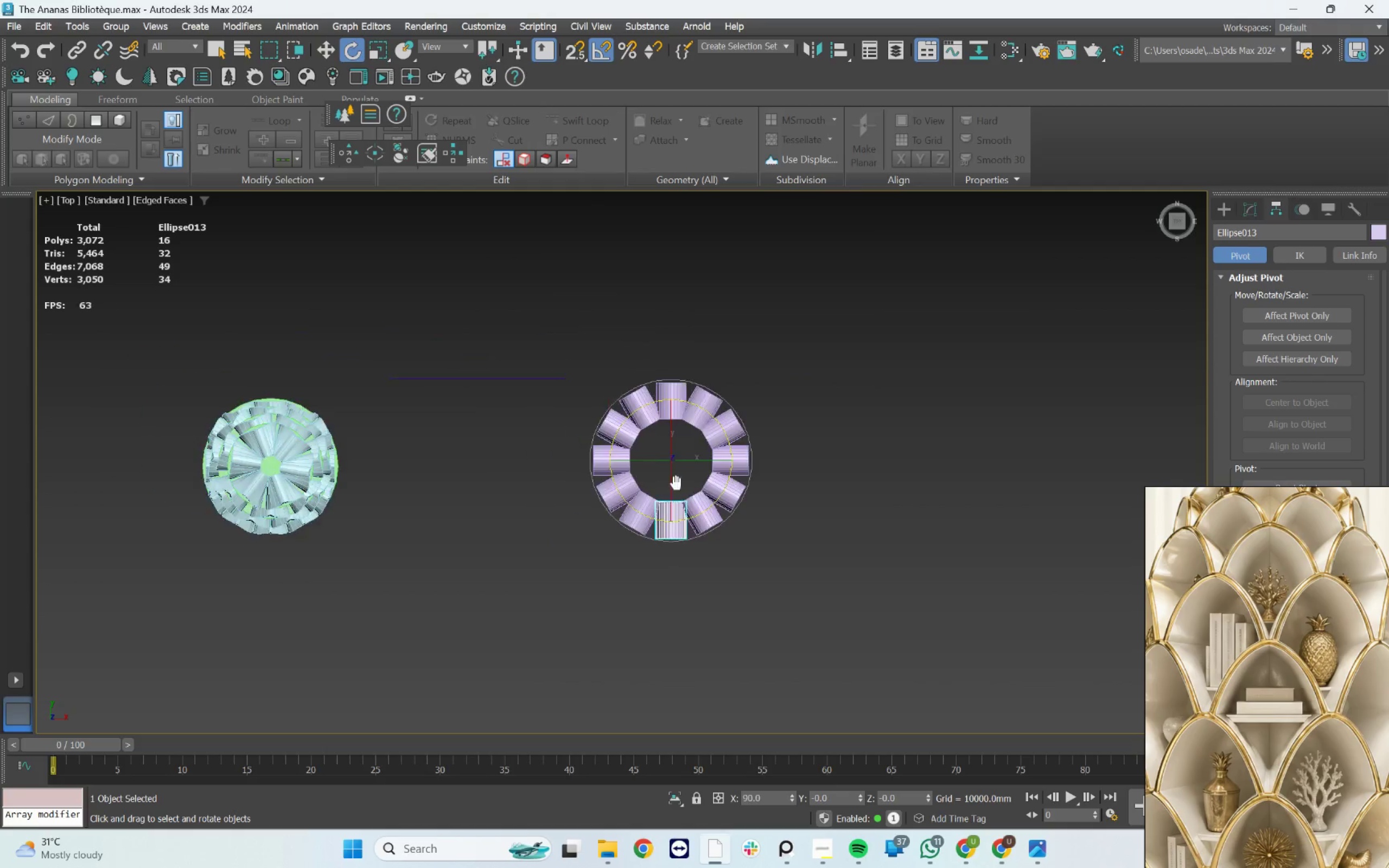 
scroll: coordinate [677, 479], scroll_direction: up, amount: 2.0
 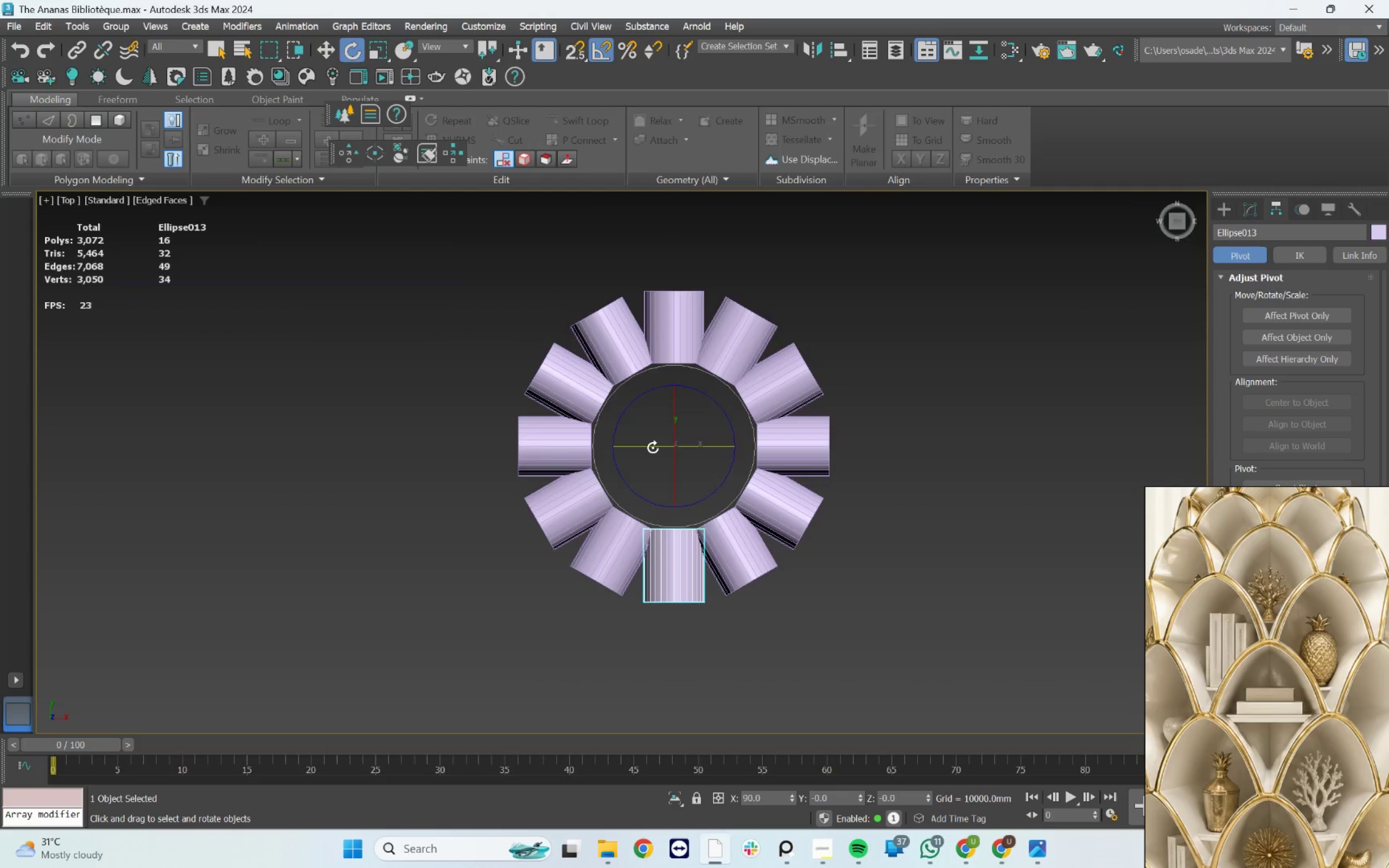 
hold_key(key=AltLeft, duration=2.0)
 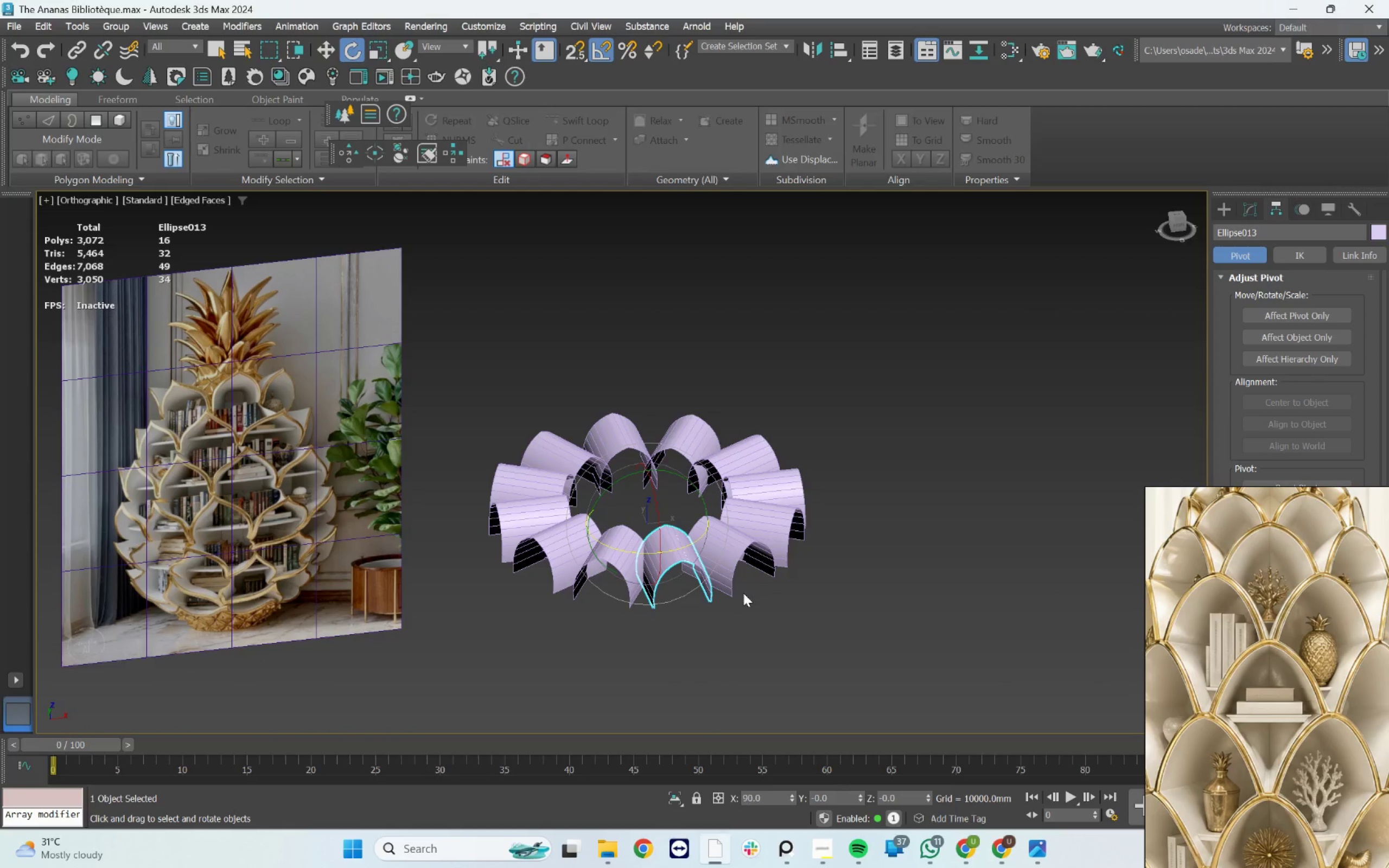 
left_click([1256, 213])
 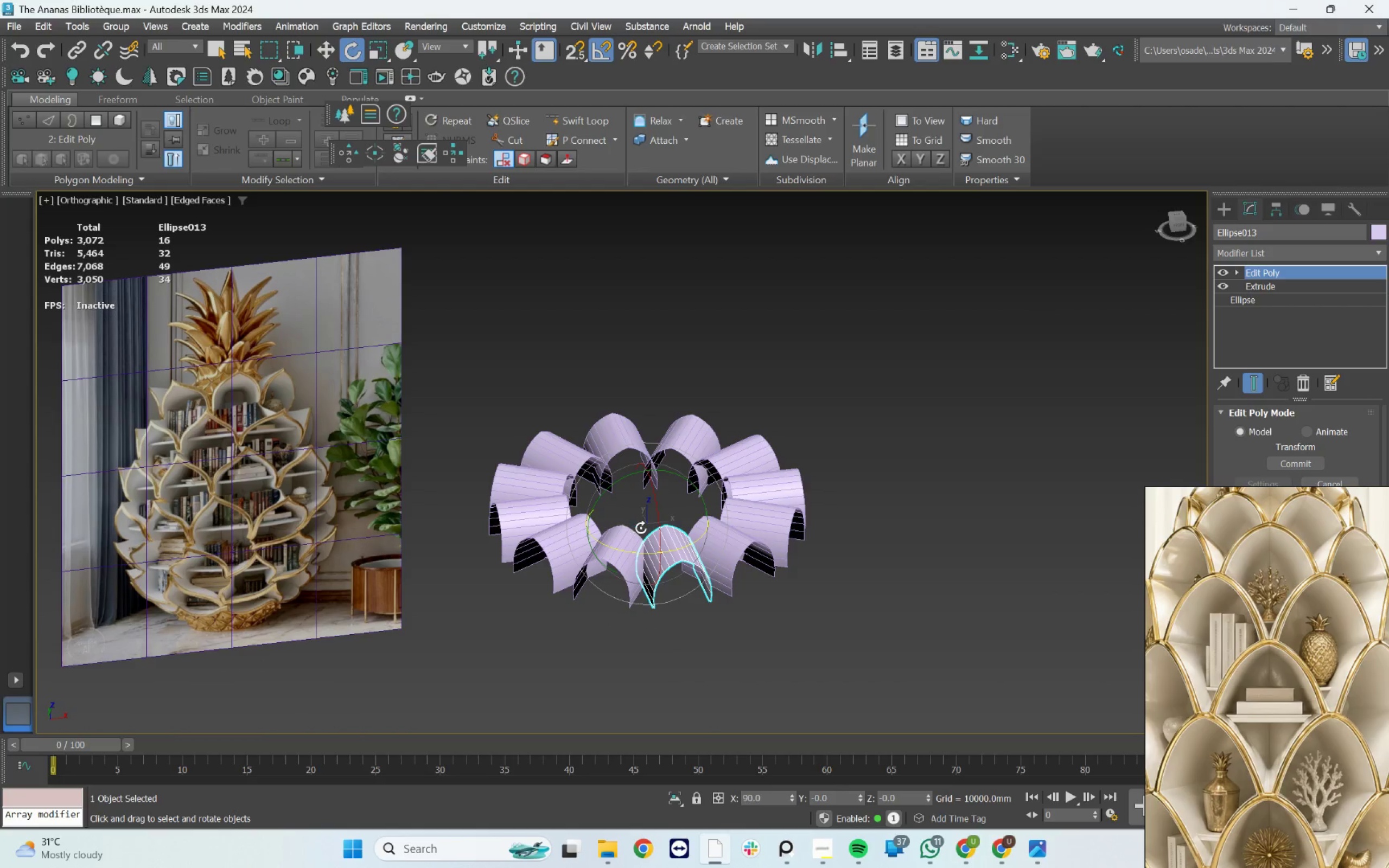 
key(Control+ControlLeft)
 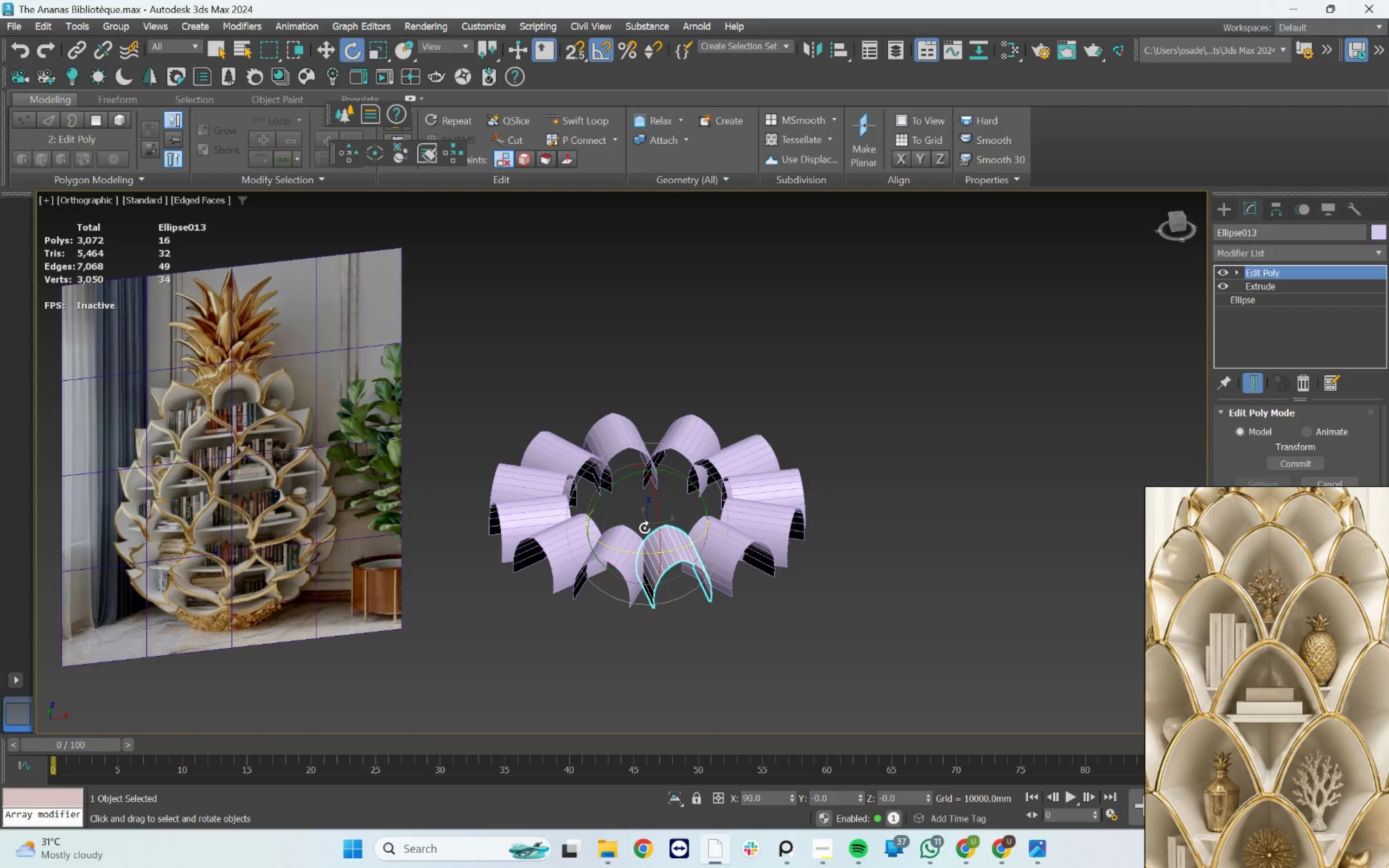 
key(Control+Z)
 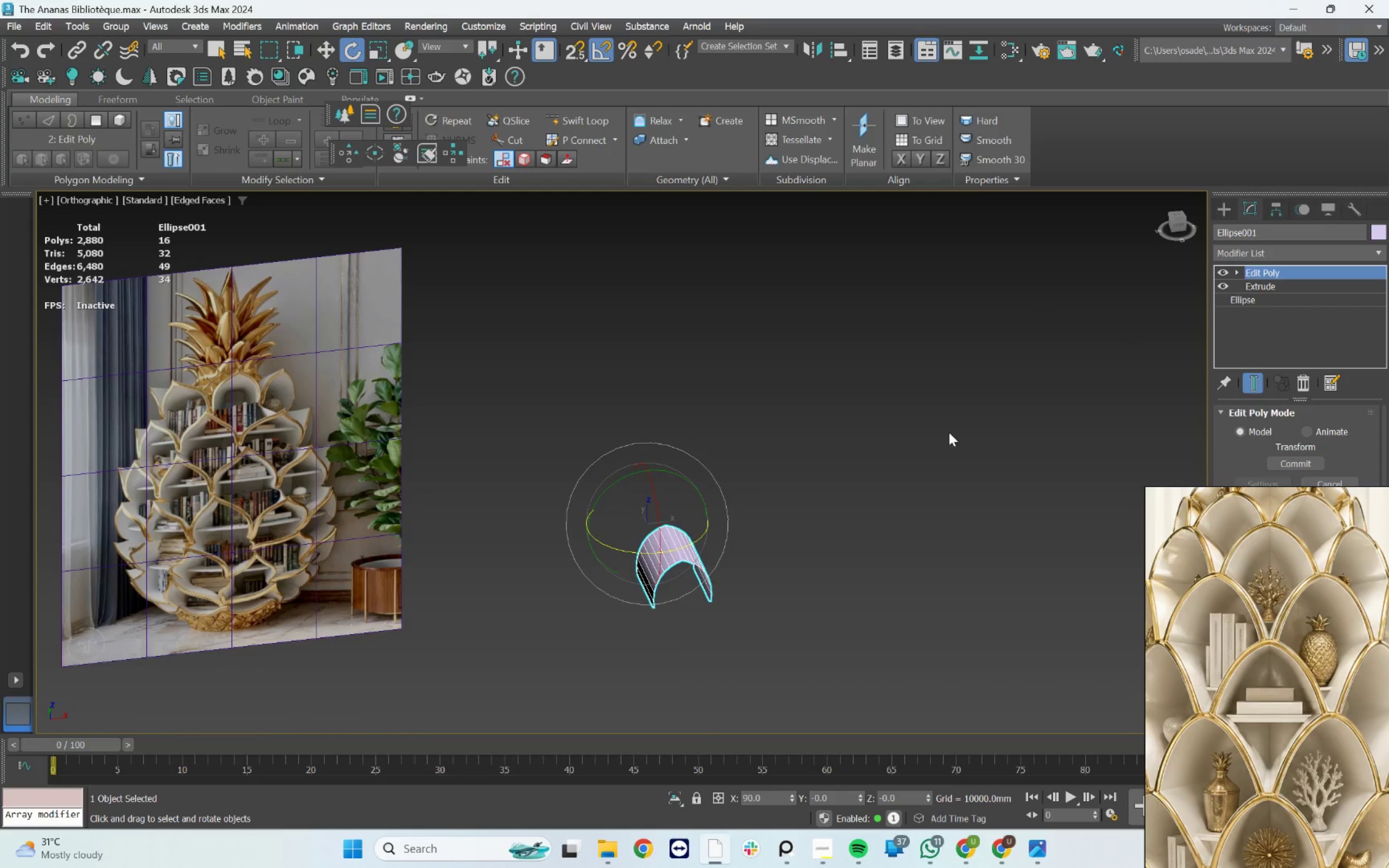 
key(T)
 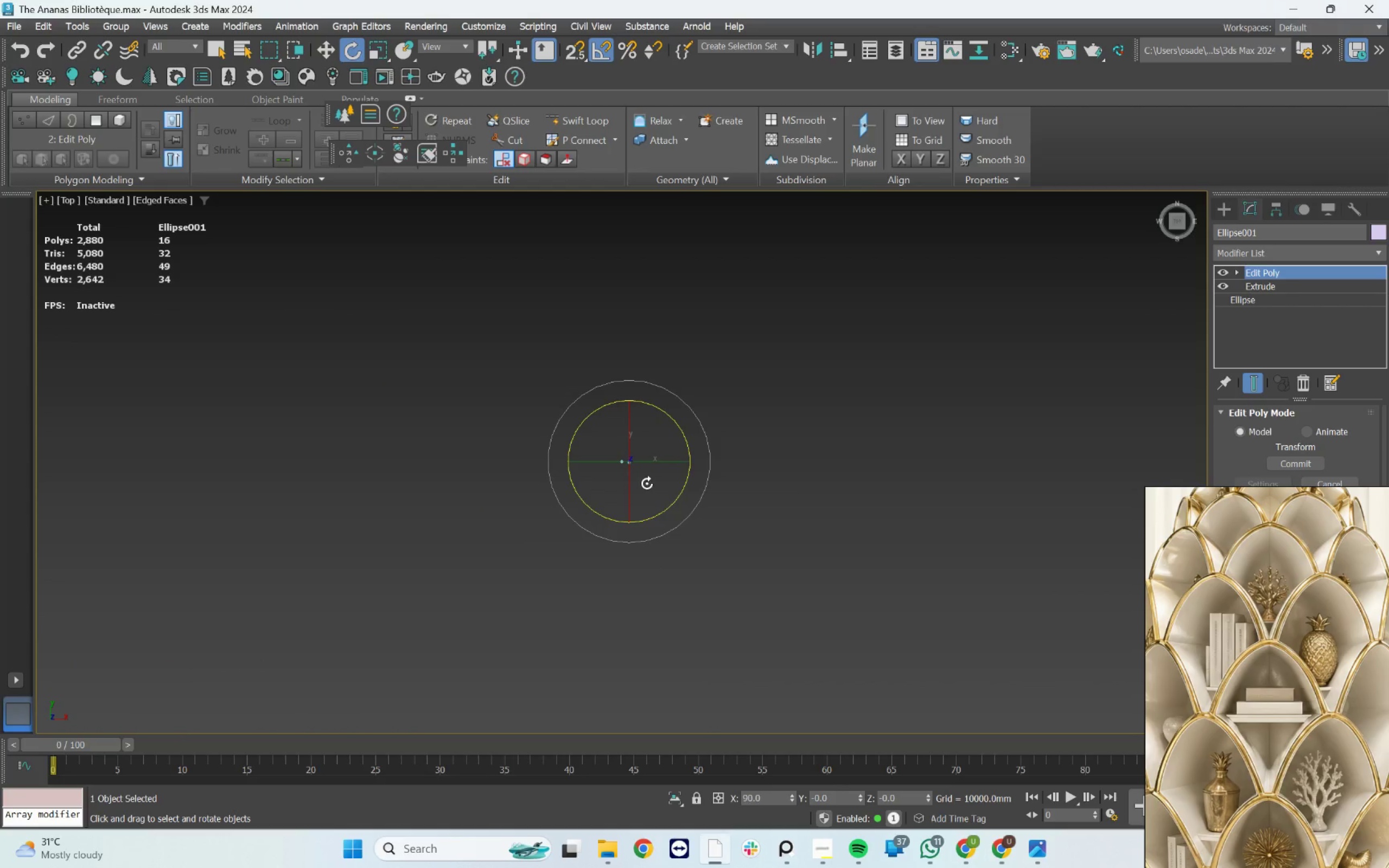 
scroll: coordinate [325, 479], scroll_direction: up, amount: 16.0
 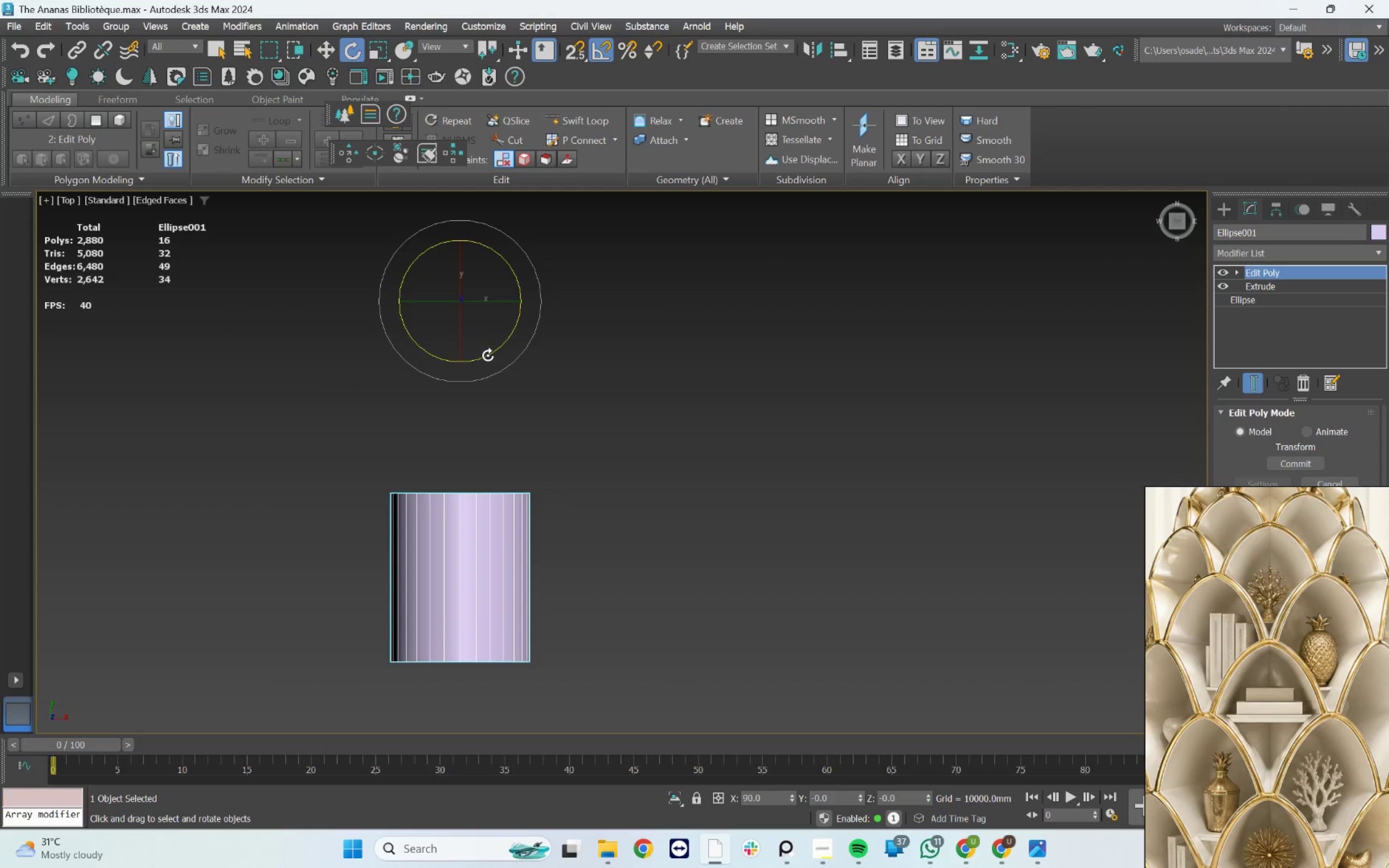 
hold_key(key=ShiftLeft, duration=2.23)
left_click_drag(start_coordinate=[488, 355], to_coordinate=[504, 355])
 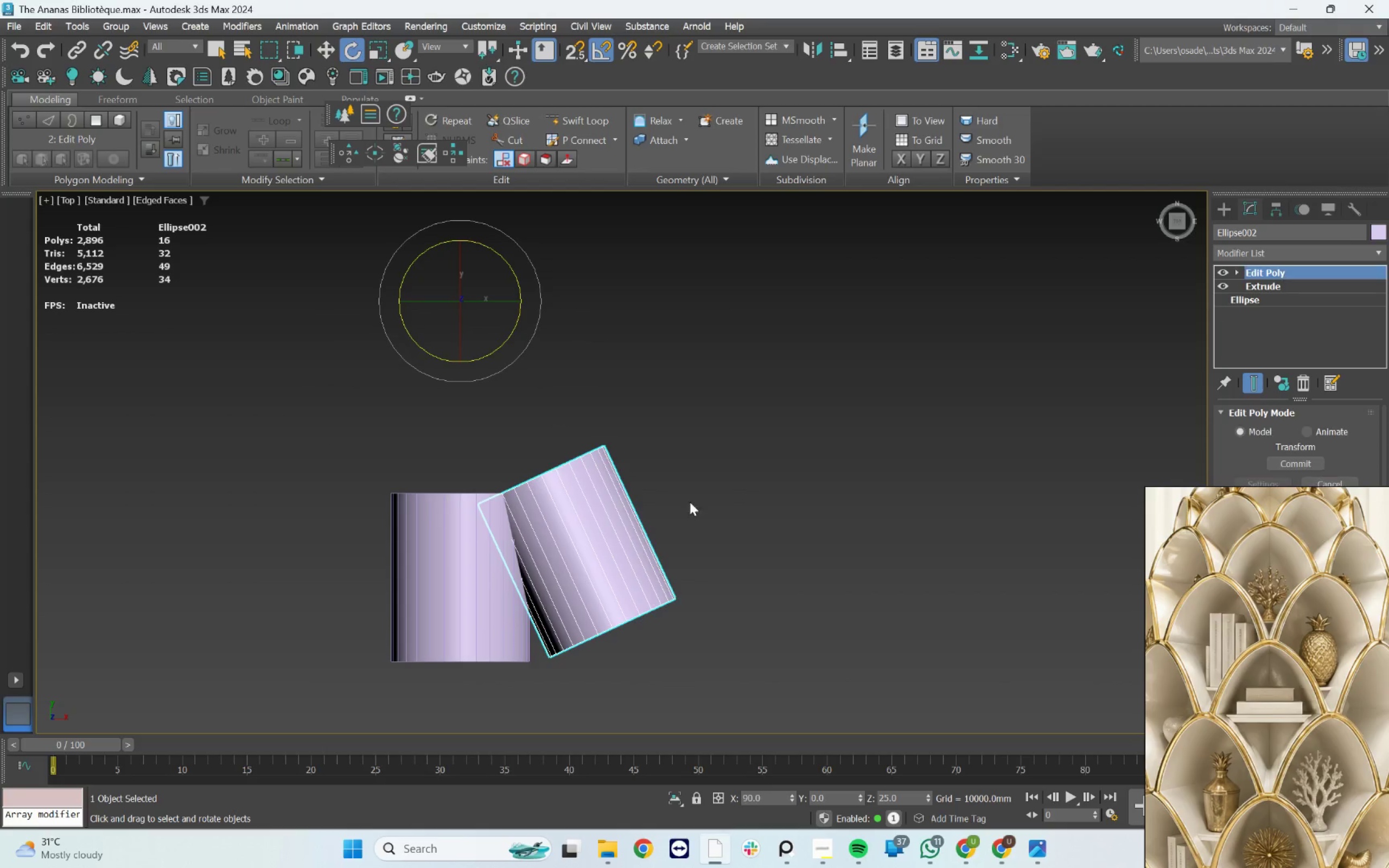 
key(Control+Z)
 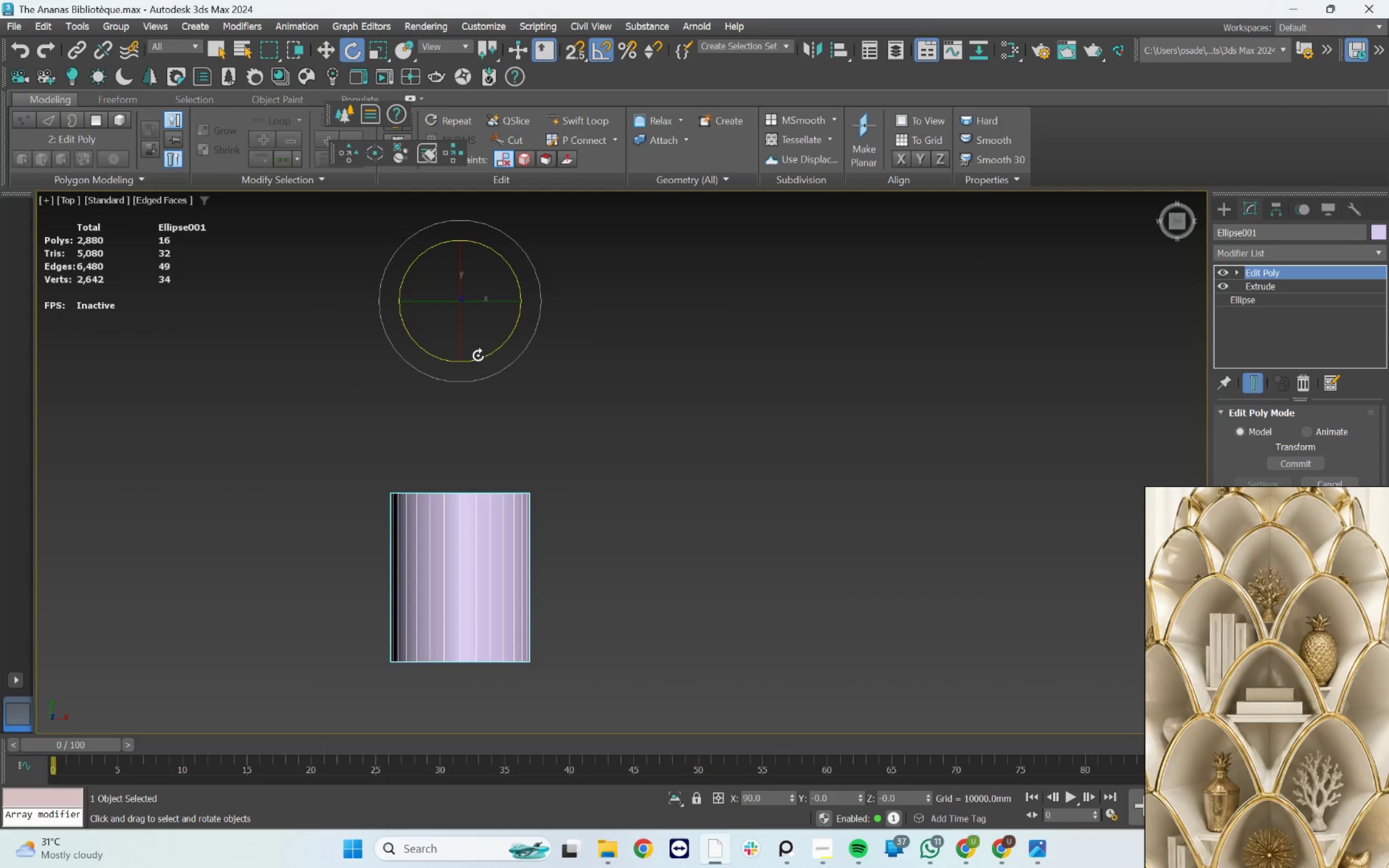 
hold_key(key=ShiftLeft, duration=0.55)
left_click_drag(start_coordinate=[478, 355], to_coordinate=[495, 360])
 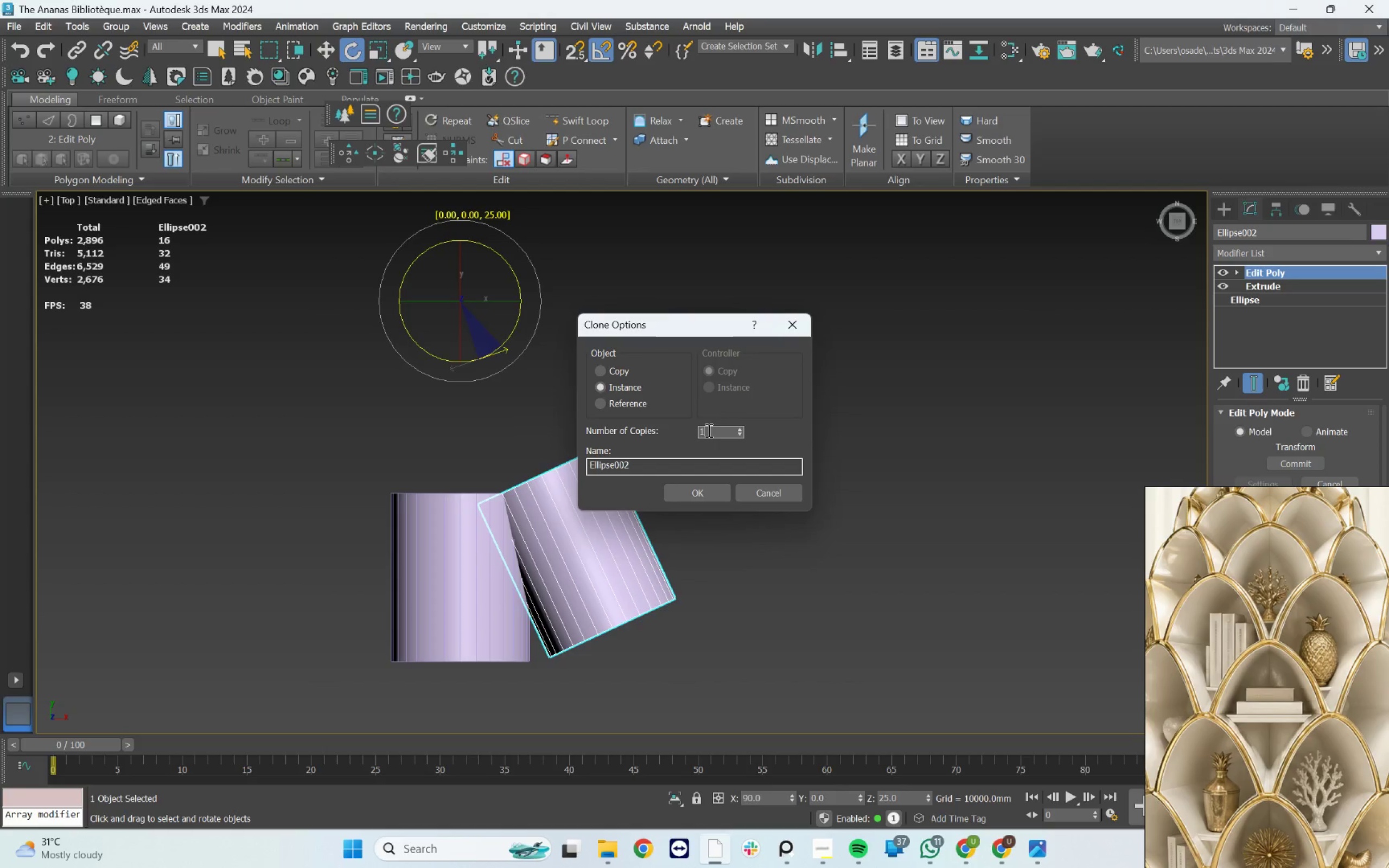 
key(2)
 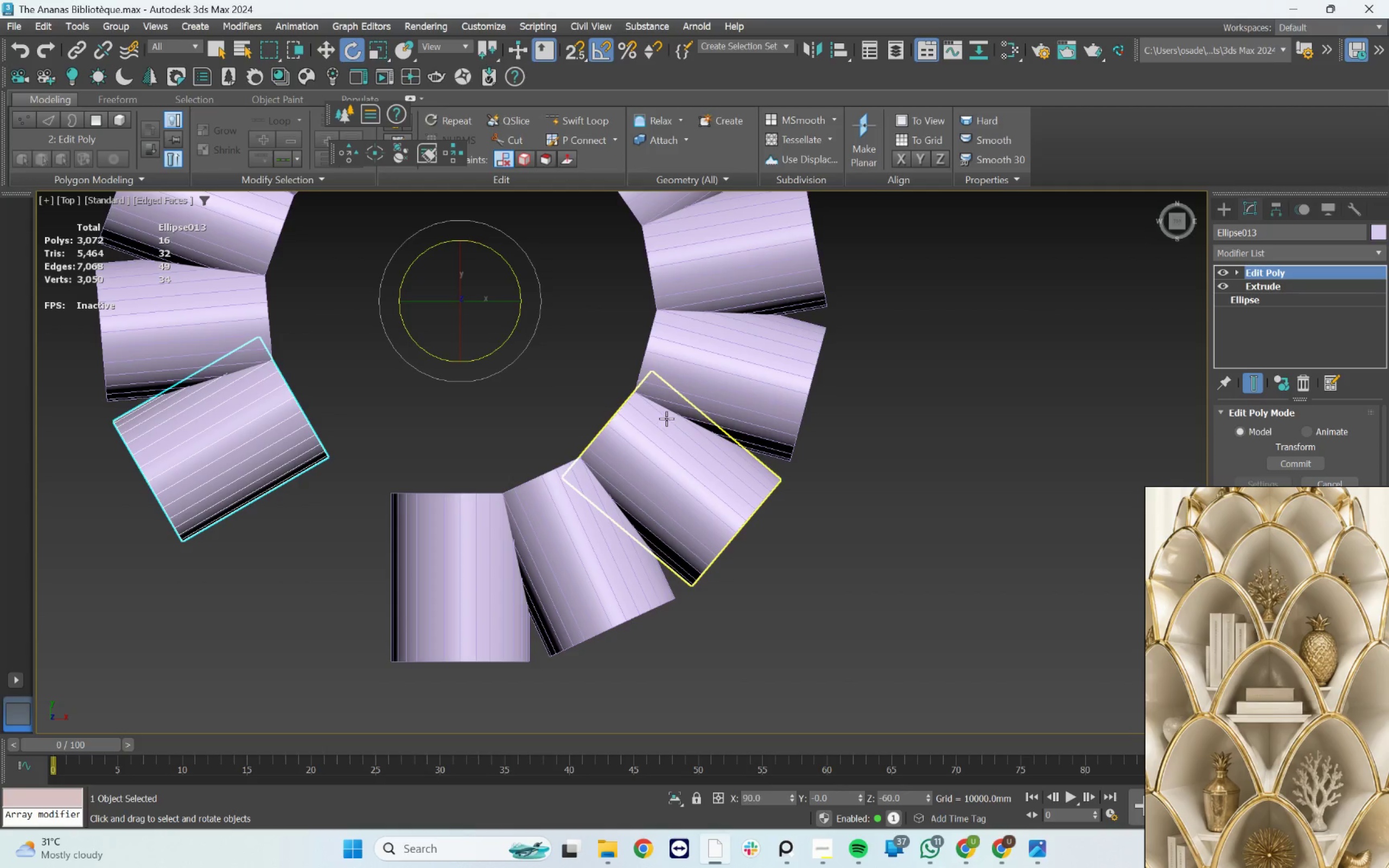 
key(Control+Z)
 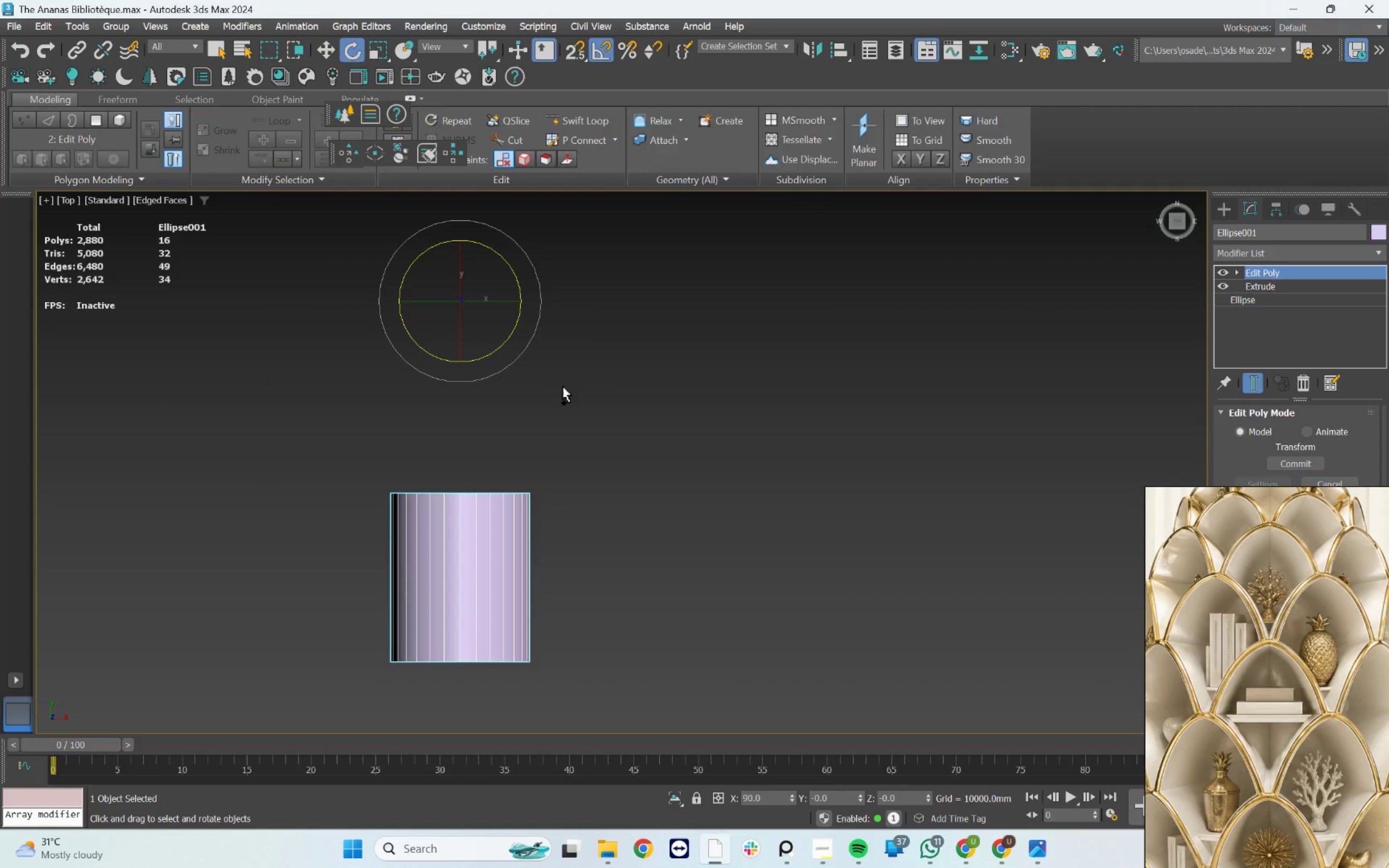 
key(Control+Z)
 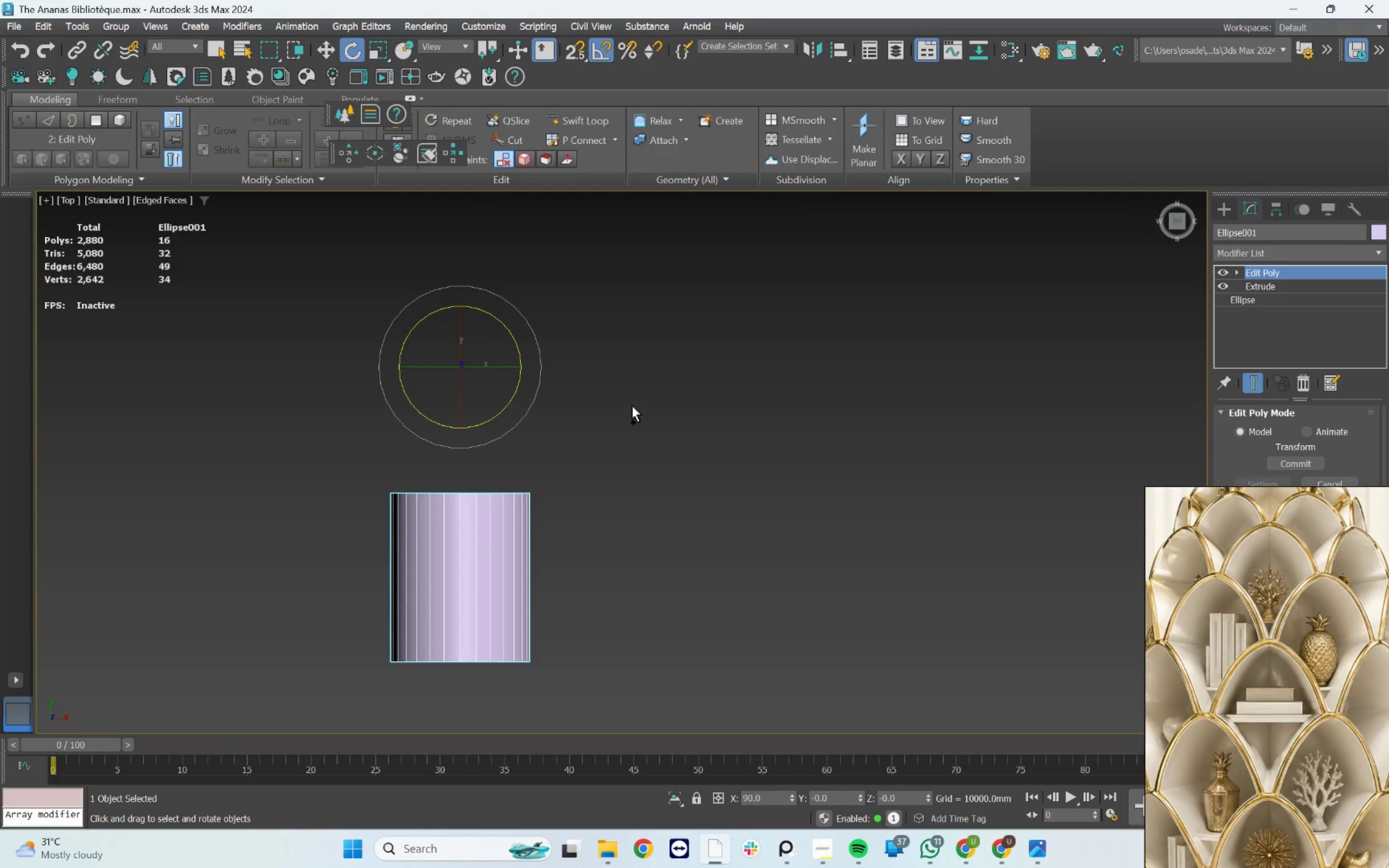 
key(Control+Z)
 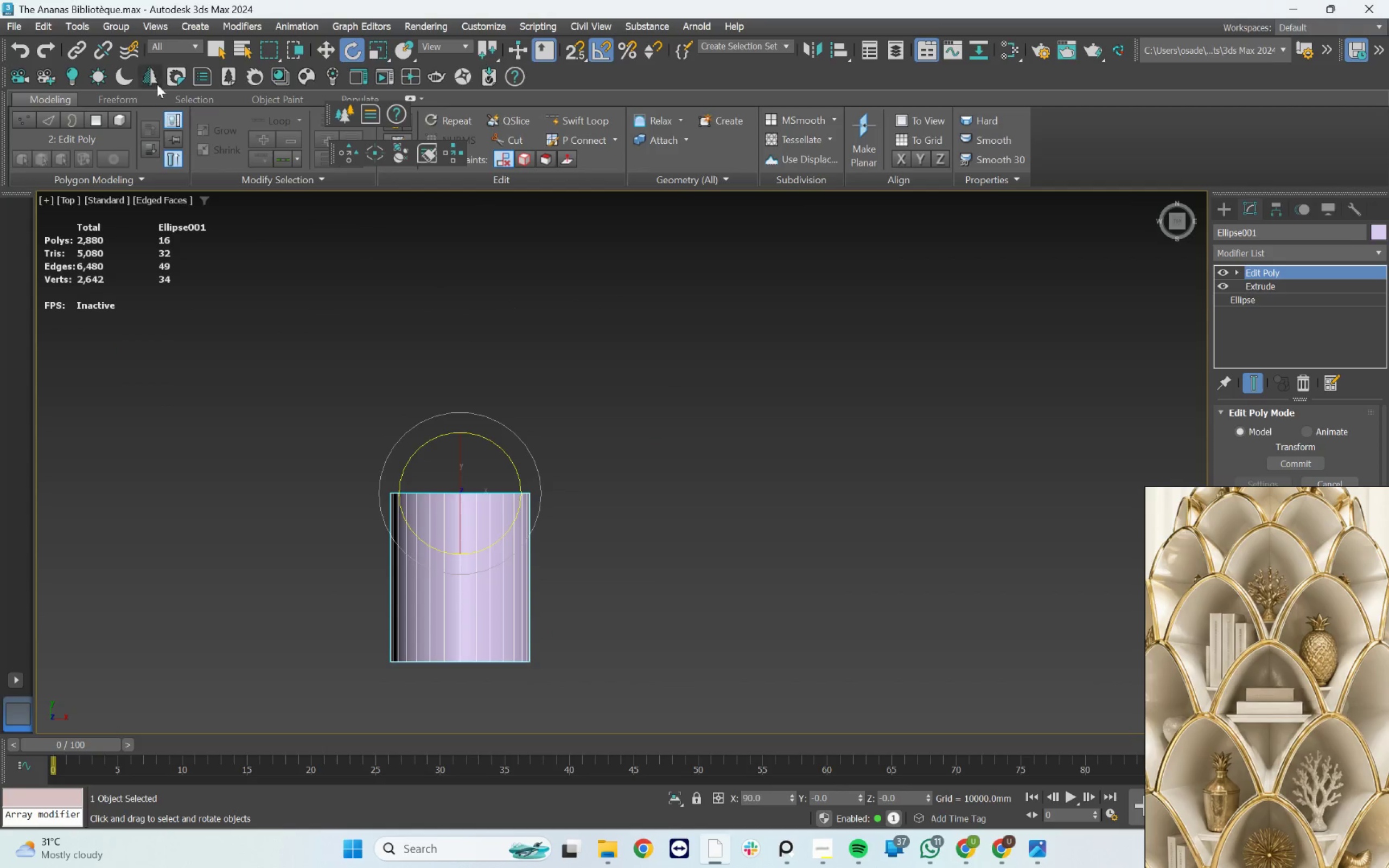 
left_click([37, 47])
 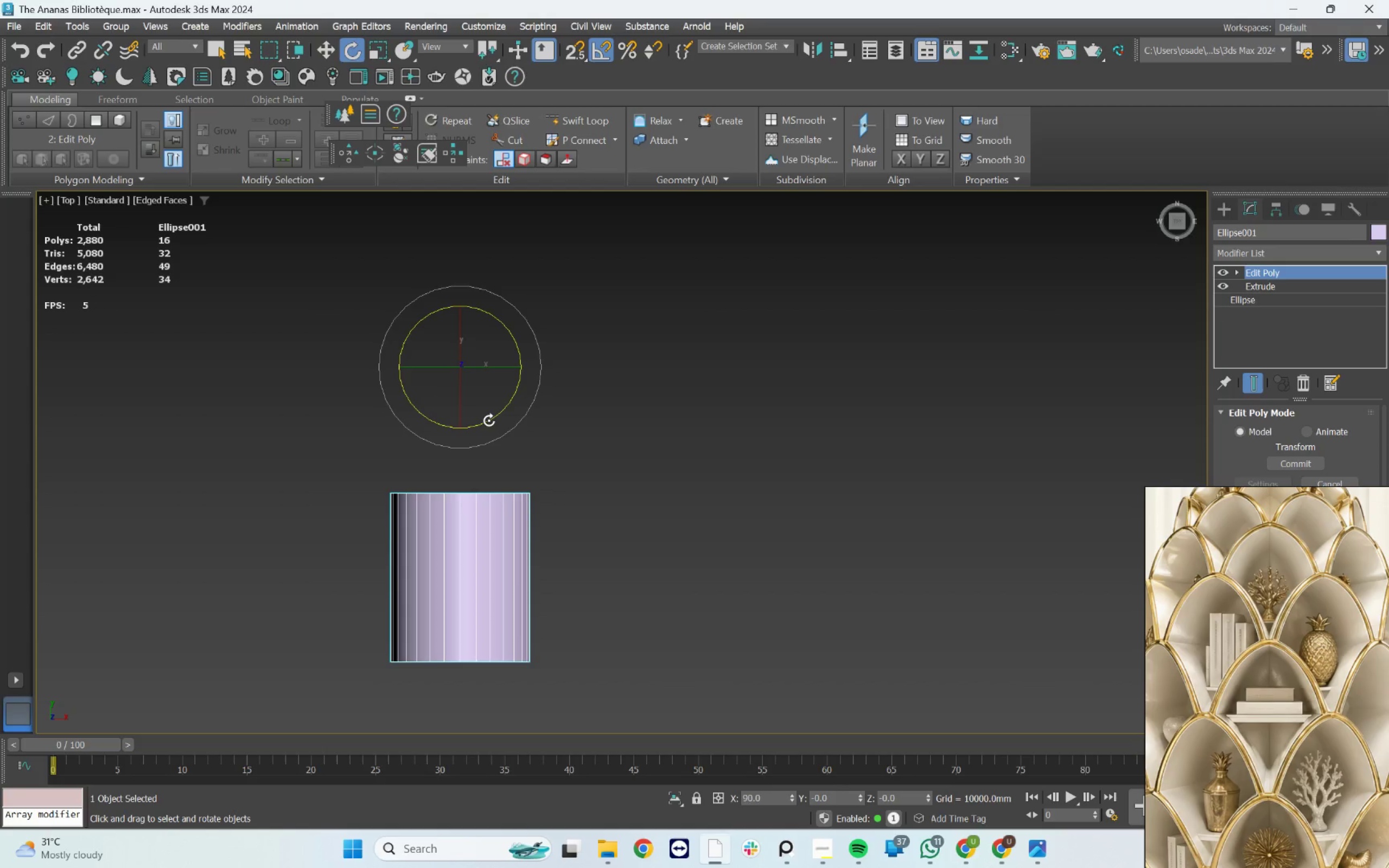 
hold_key(key=ShiftLeft, duration=1.89)
left_click_drag(start_coordinate=[489, 420], to_coordinate=[508, 419])
 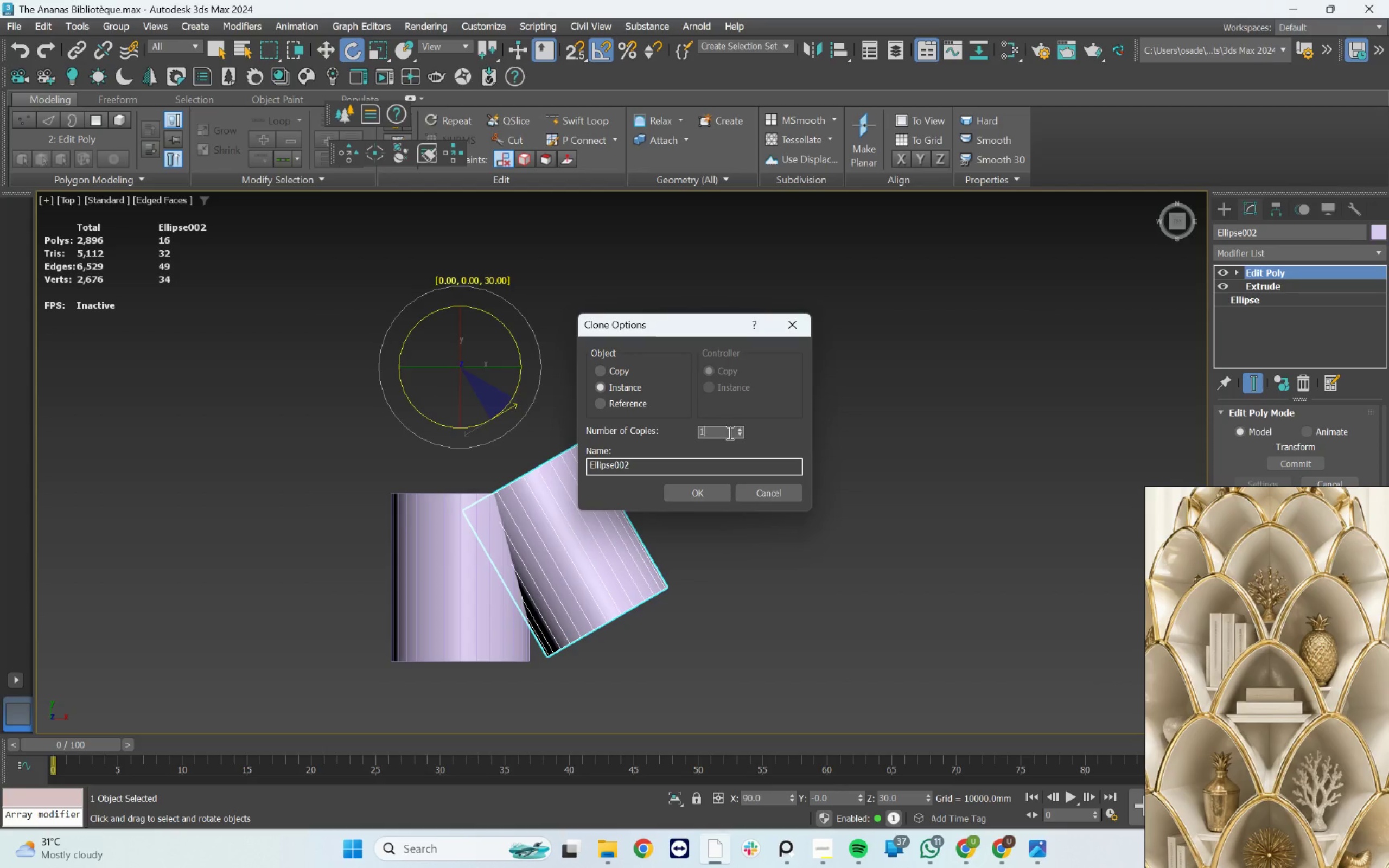 
key(2)
 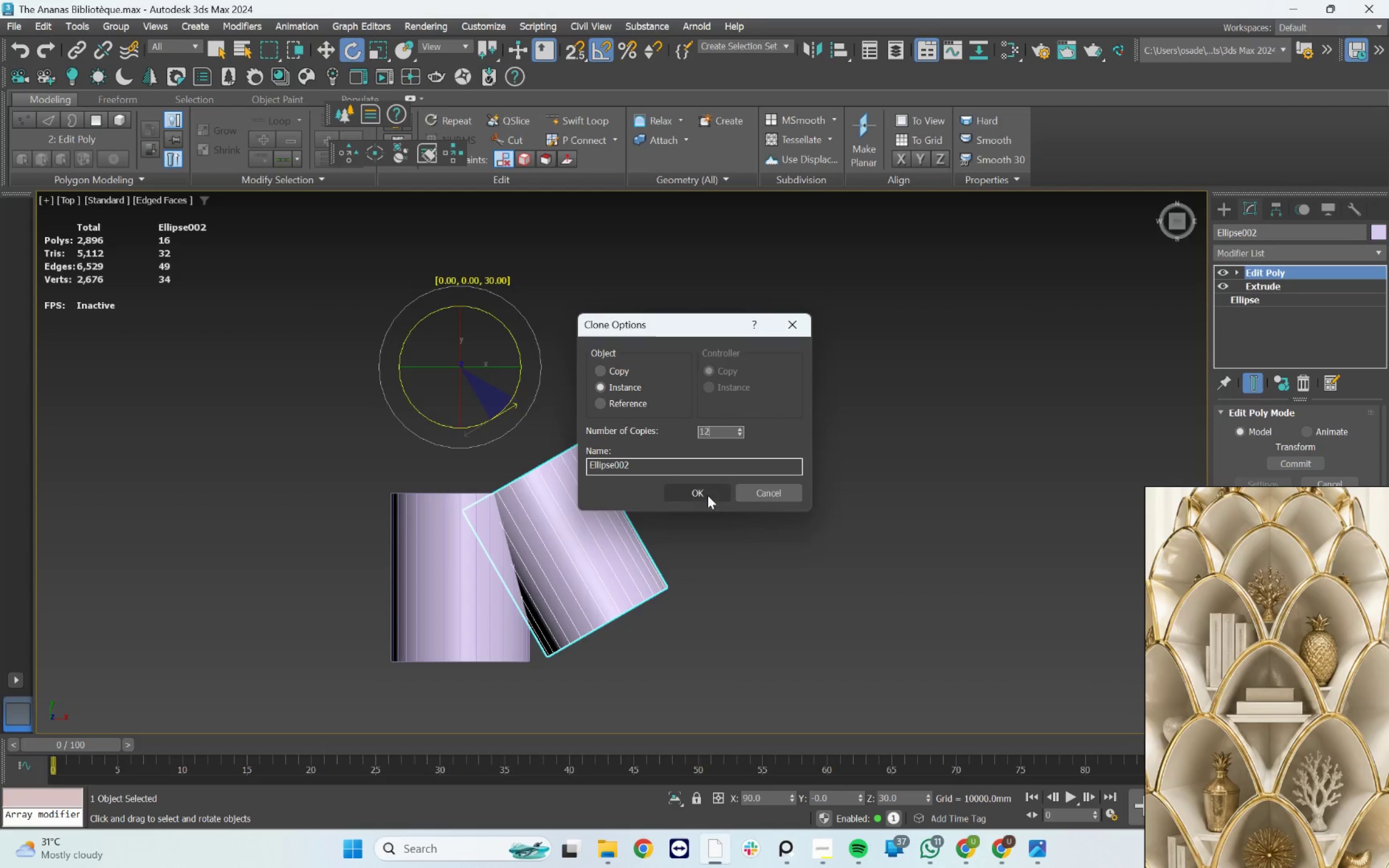 
left_click([706, 492])
 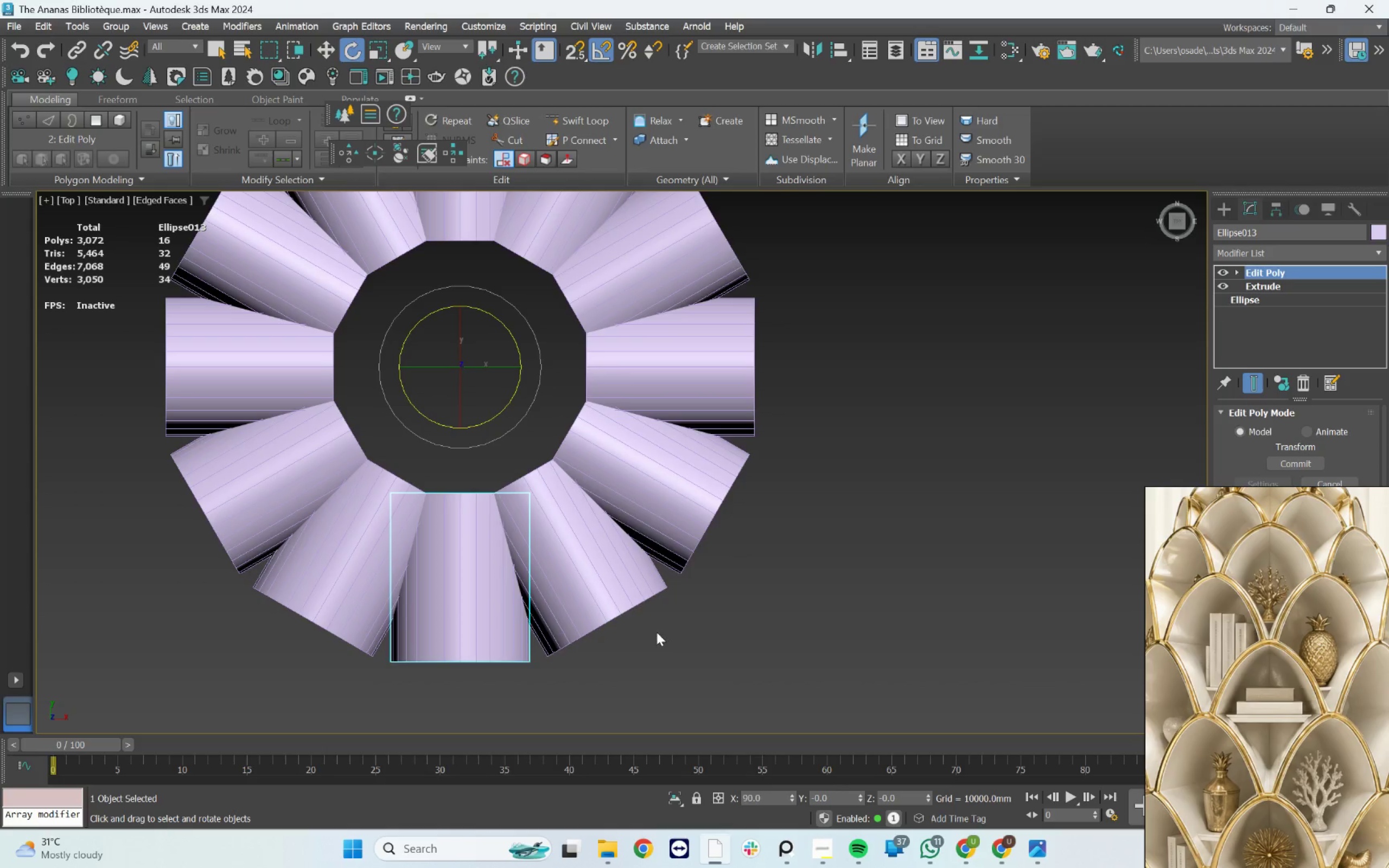 
hold_key(key=AltLeft, duration=9.81)
 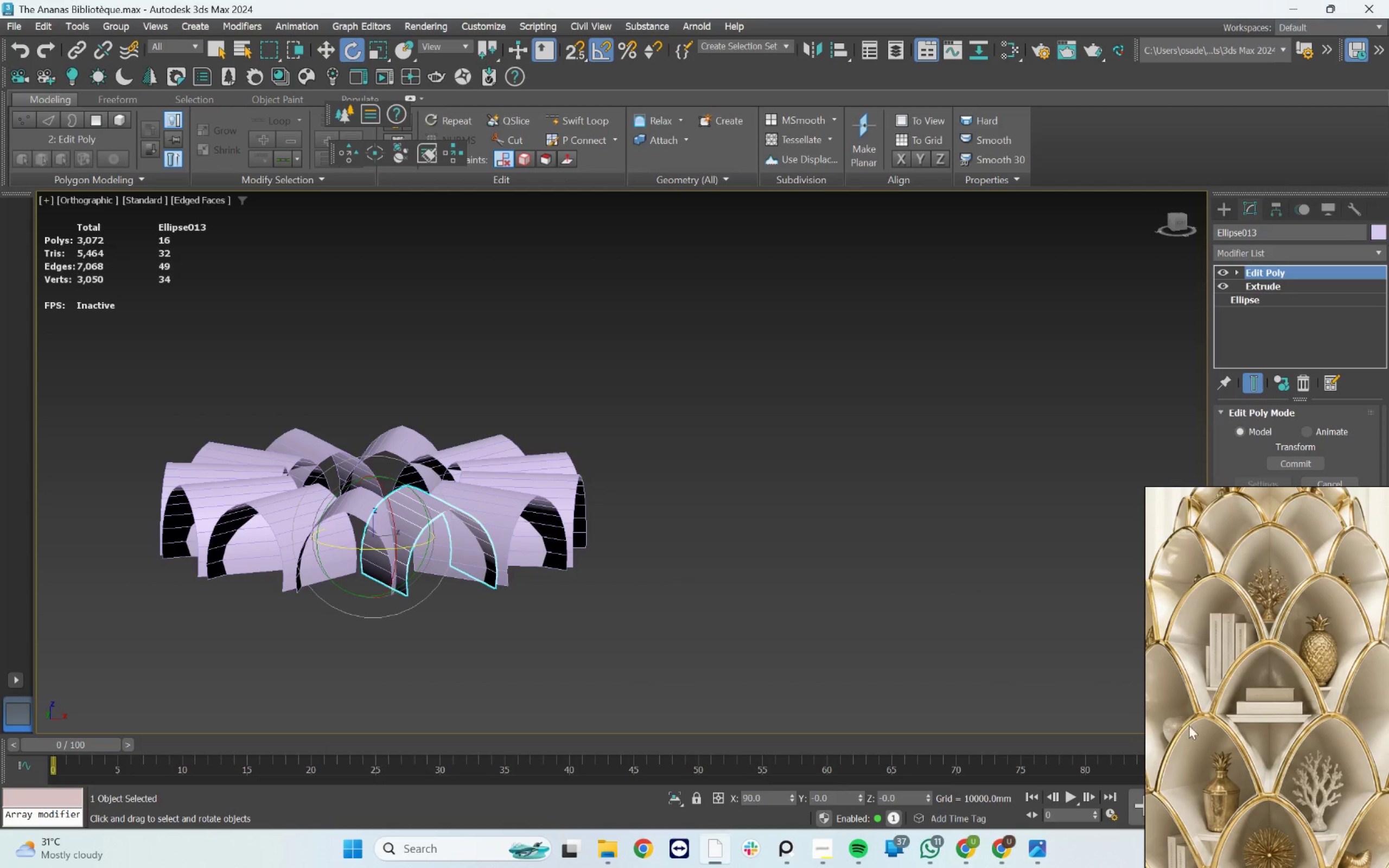 
scroll: coordinate [354, 445], scroll_direction: down, amount: 1.0
 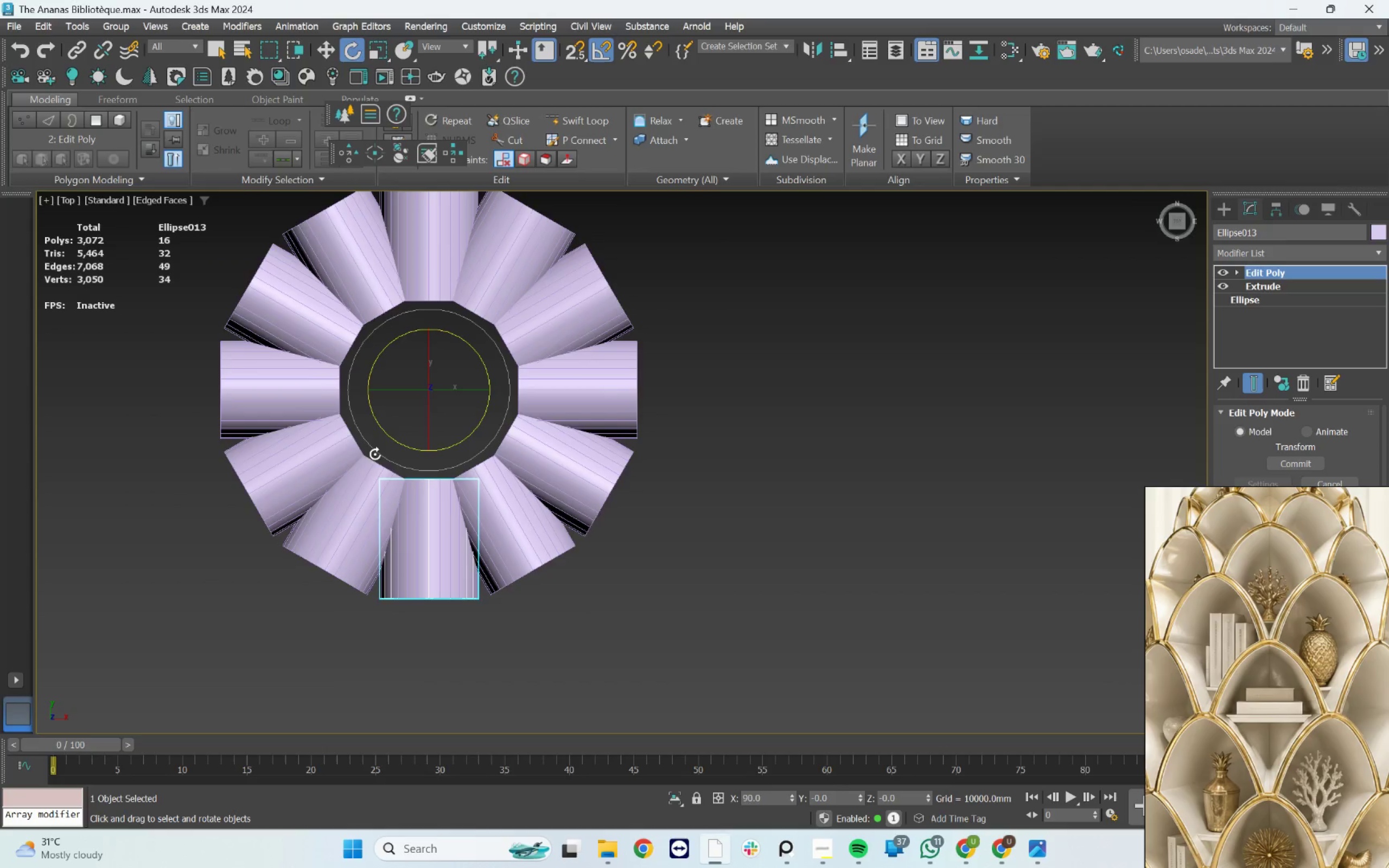 
scroll: coordinate [413, 589], scroll_direction: up, amount: 2.0
 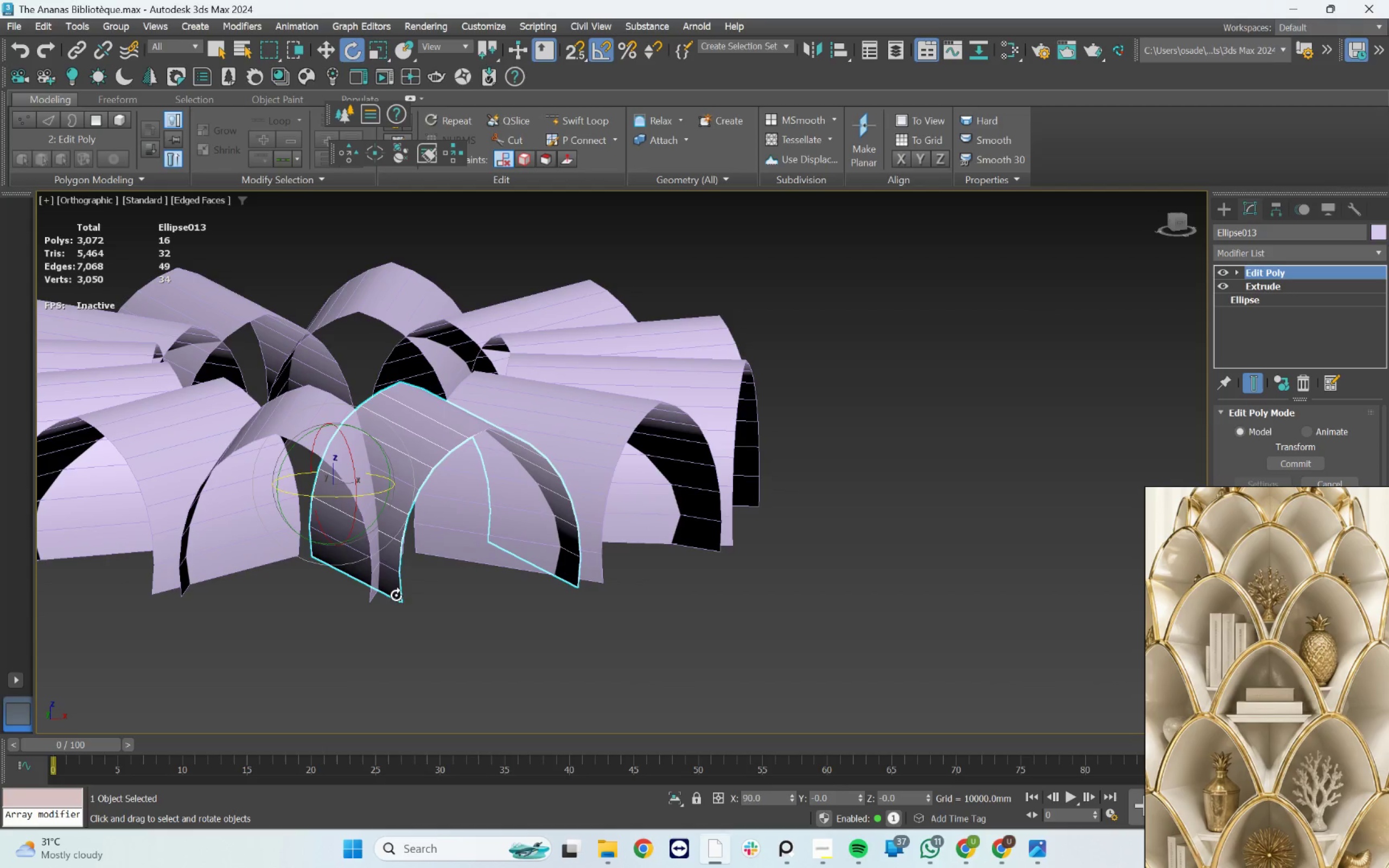 
hold_key(key=AltLeft, duration=6.5)
 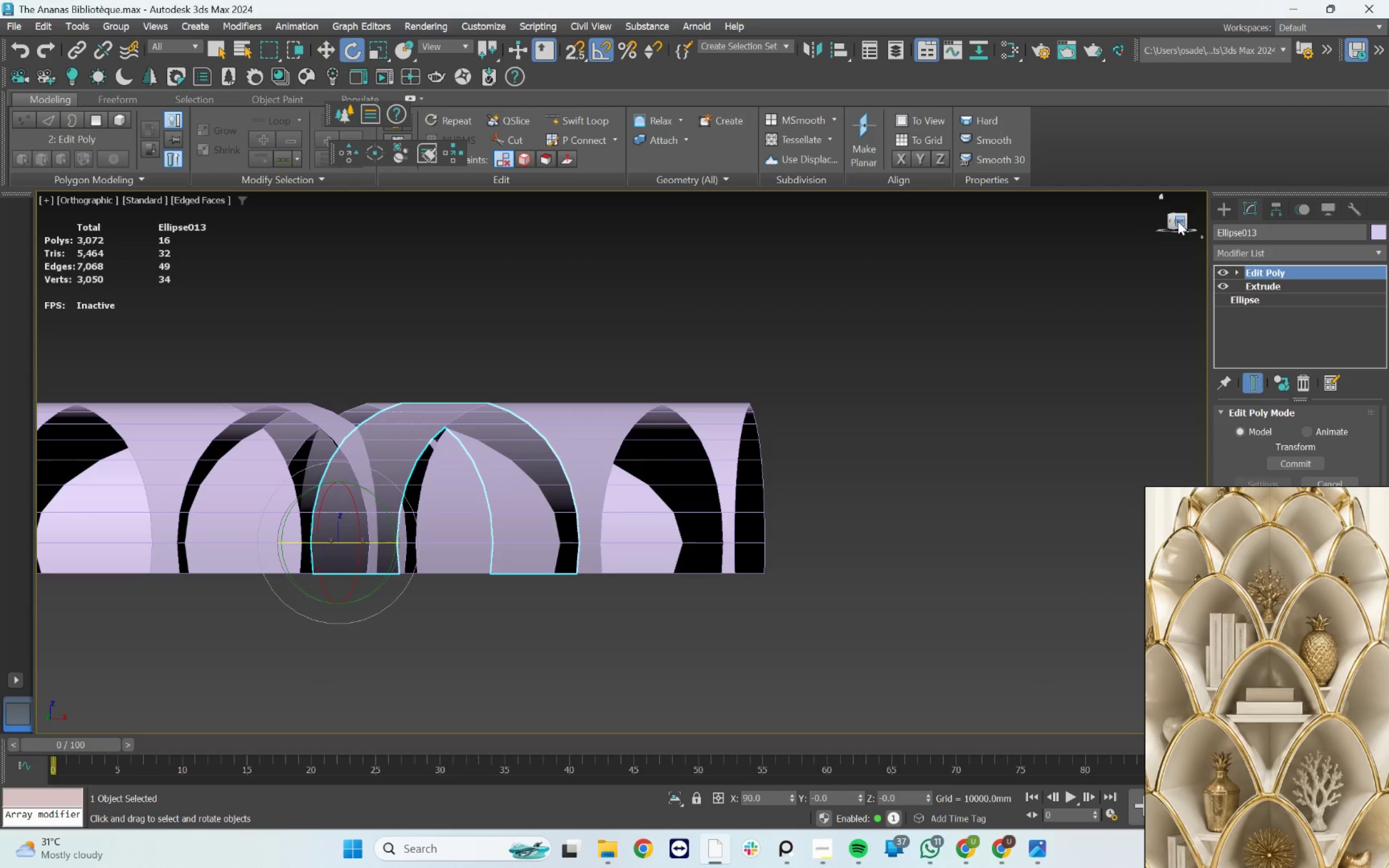 
left_click([1182, 219])
 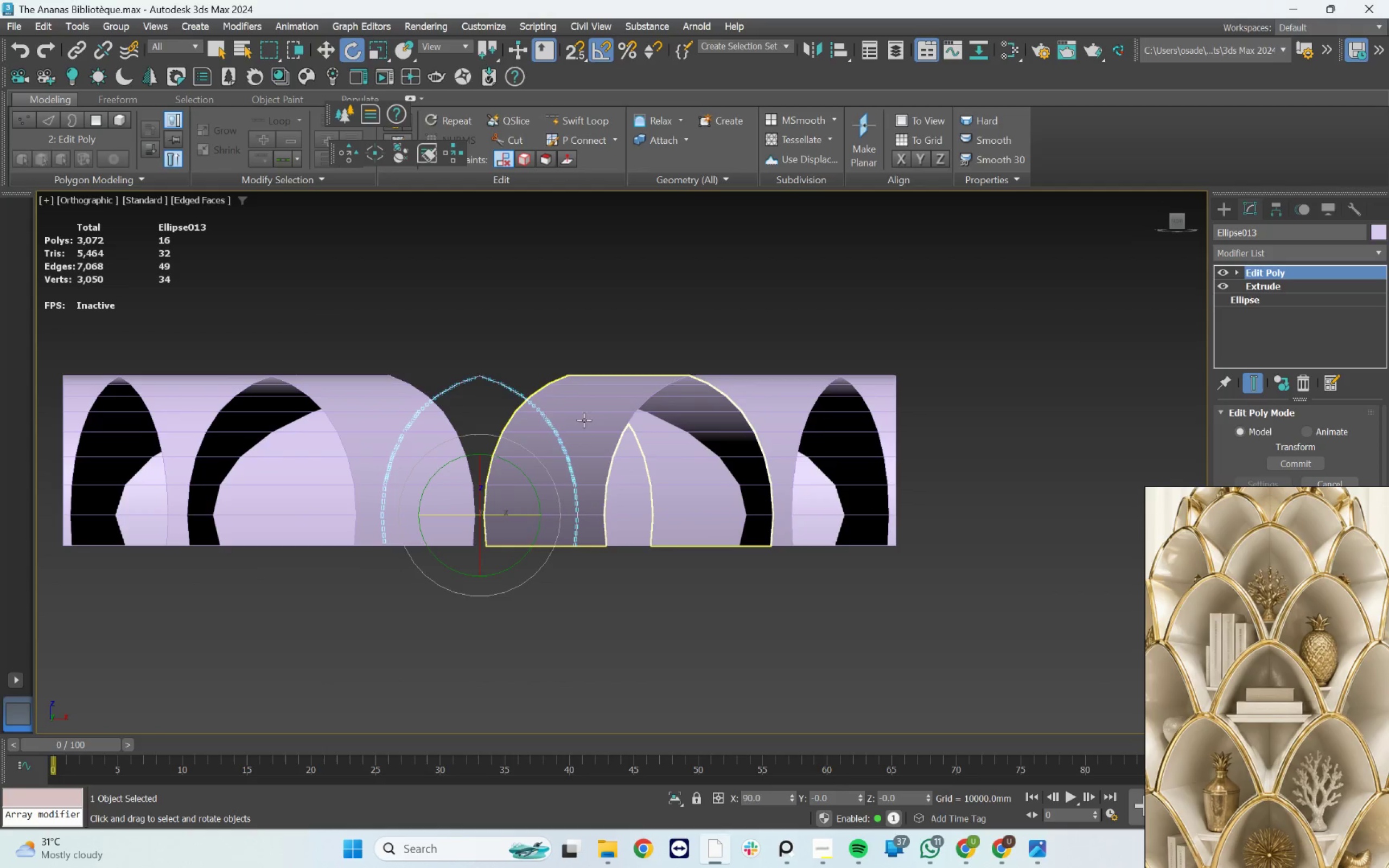 
key(W)
 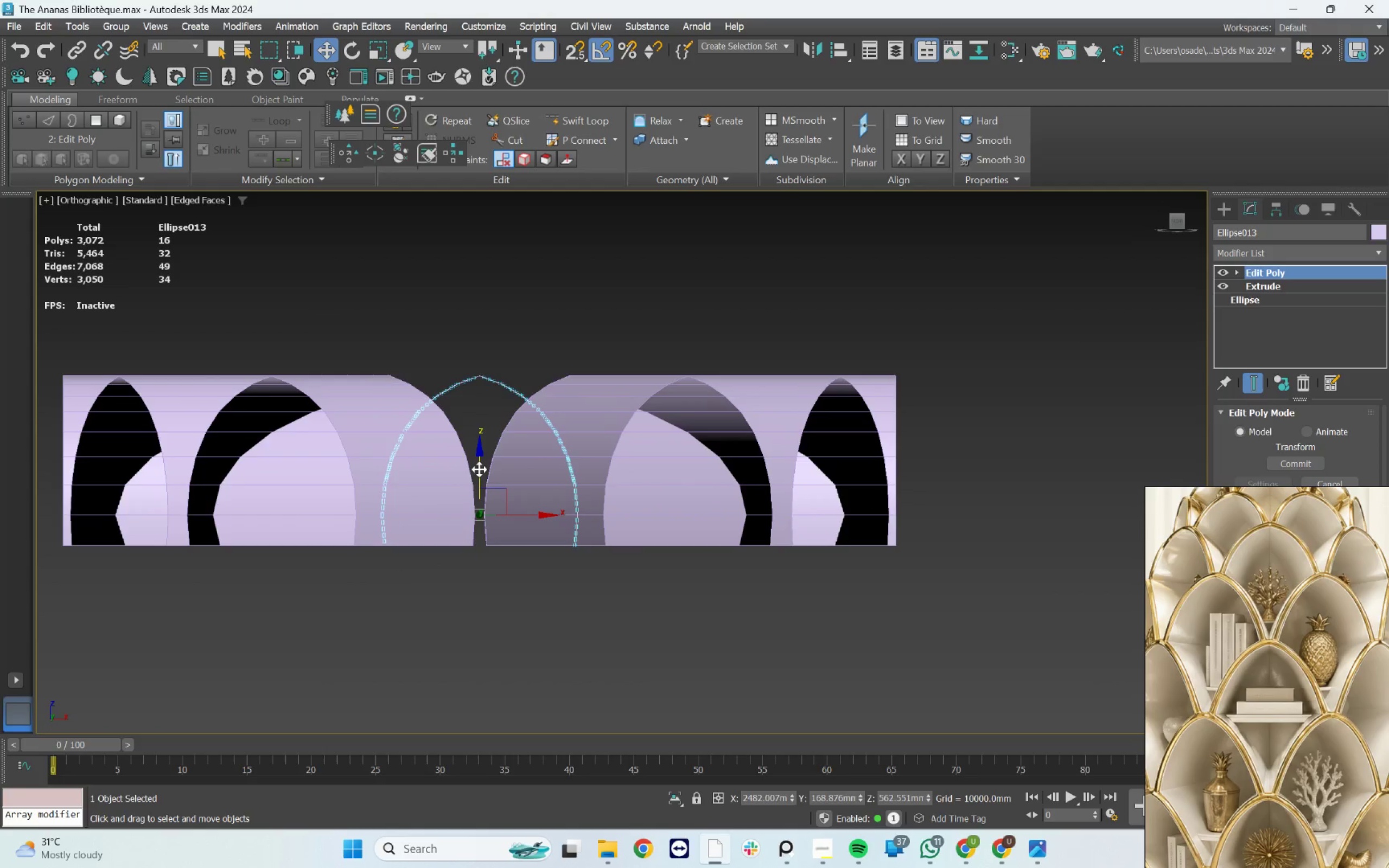 
scroll: coordinate [1172, 639], scroll_direction: down, amount: 5.0
 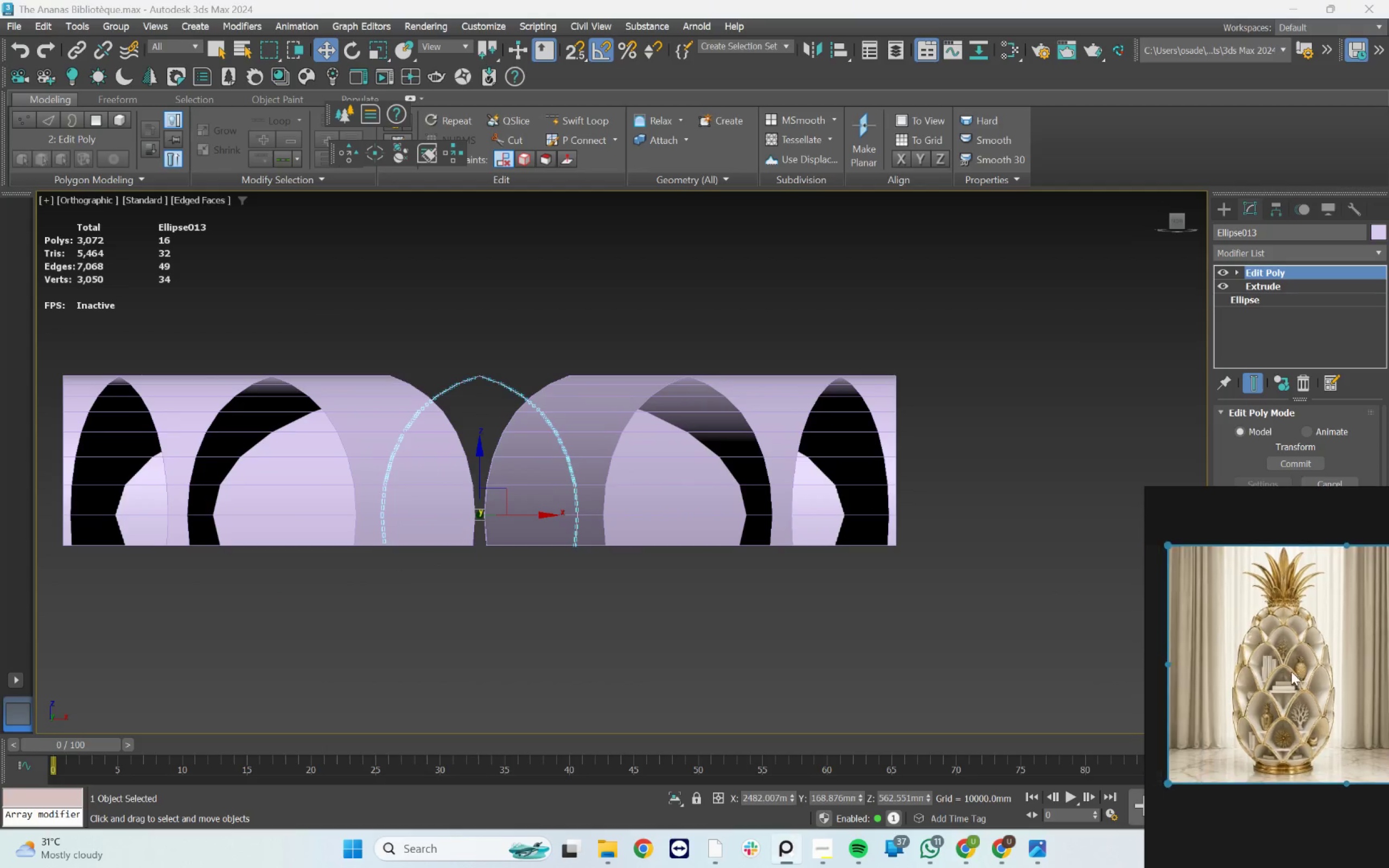 
scroll: coordinate [1292, 679], scroll_direction: up, amount: 2.0
 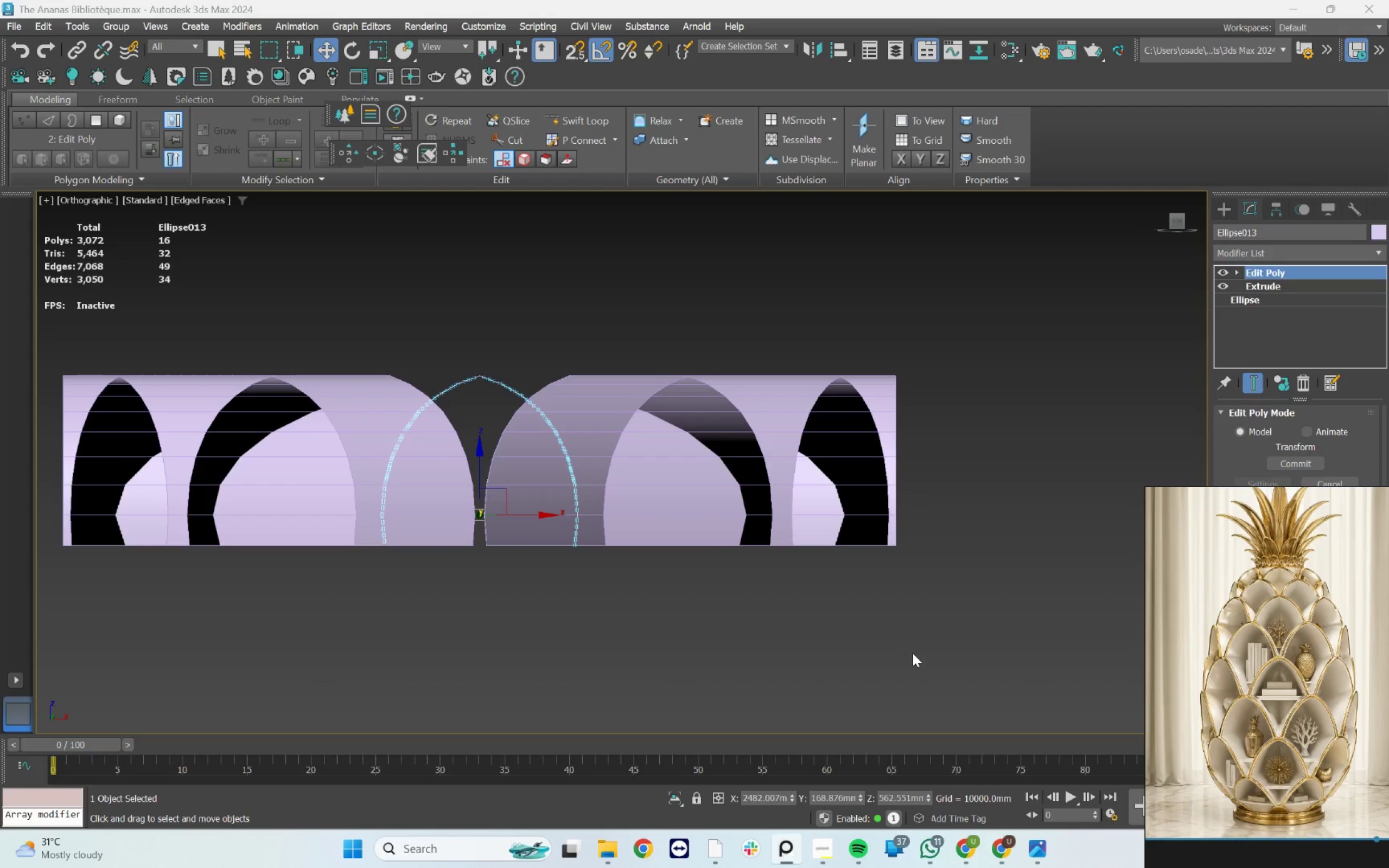 
left_click_drag(start_coordinate=[1019, 340], to_coordinate=[46, 444])
 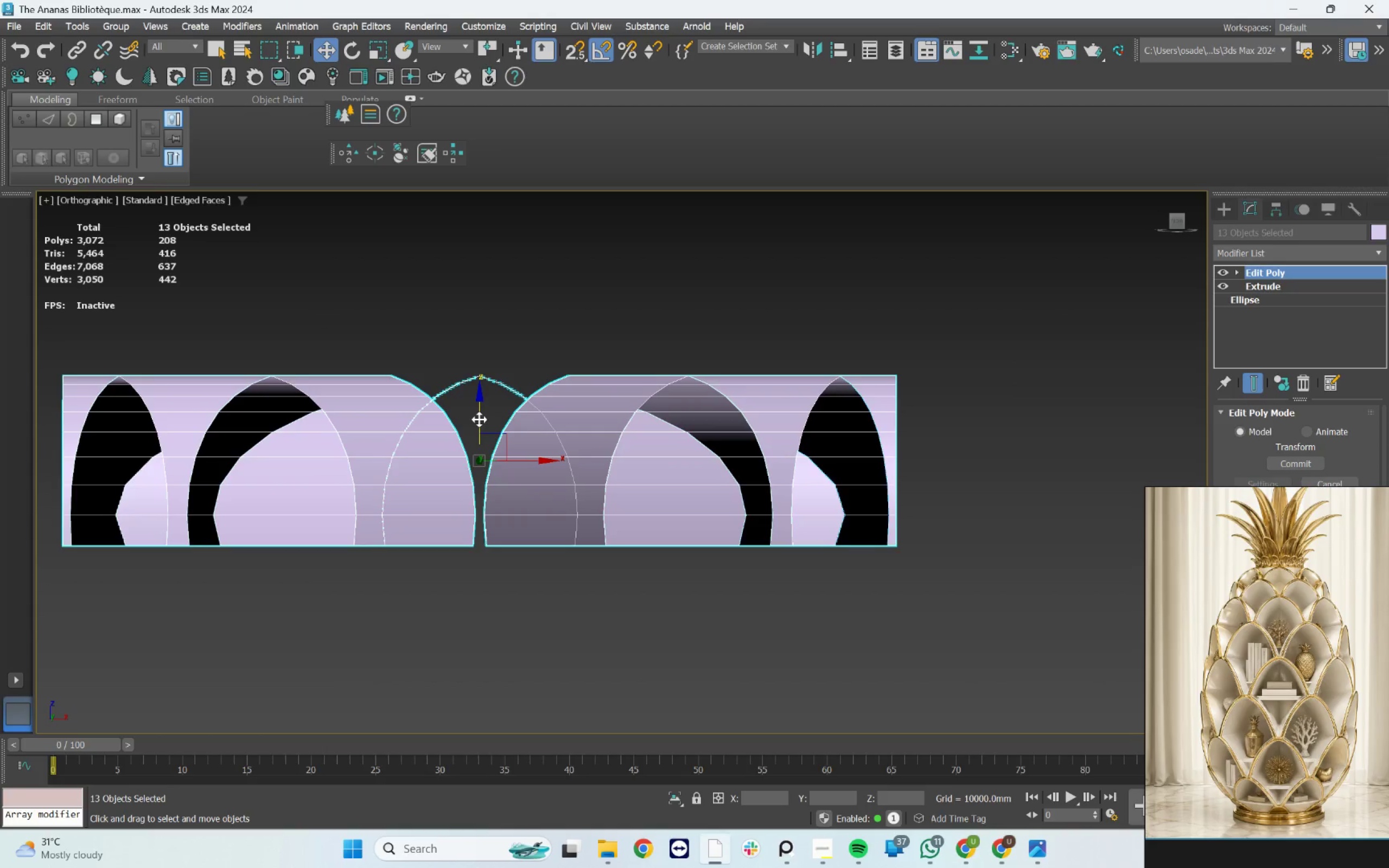 
hold_key(key=ShiftLeft, duration=0.77)
left_click_drag(start_coordinate=[479, 419], to_coordinate=[498, 590])
 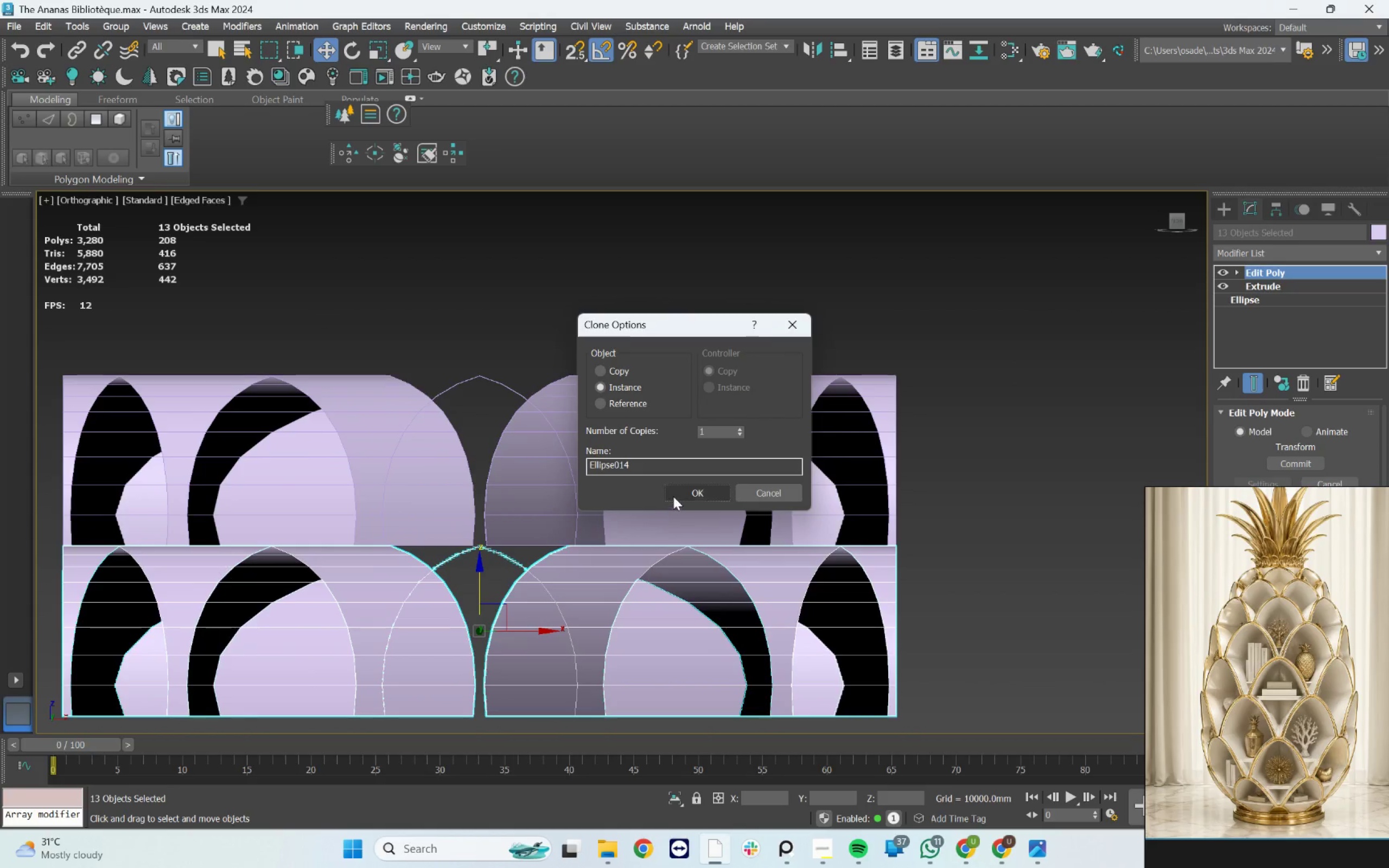 
left_click([674, 494])
 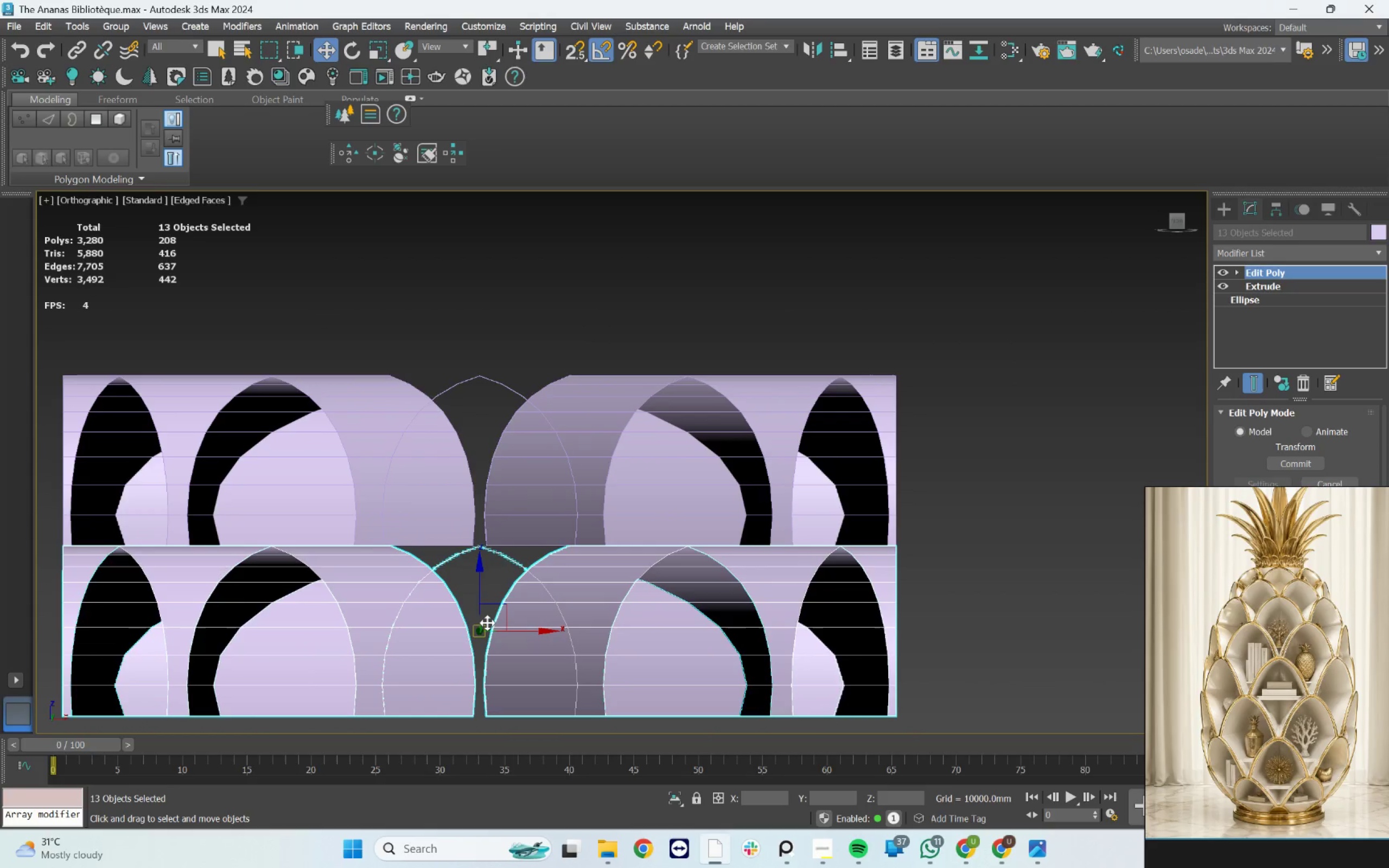 
key(E)
 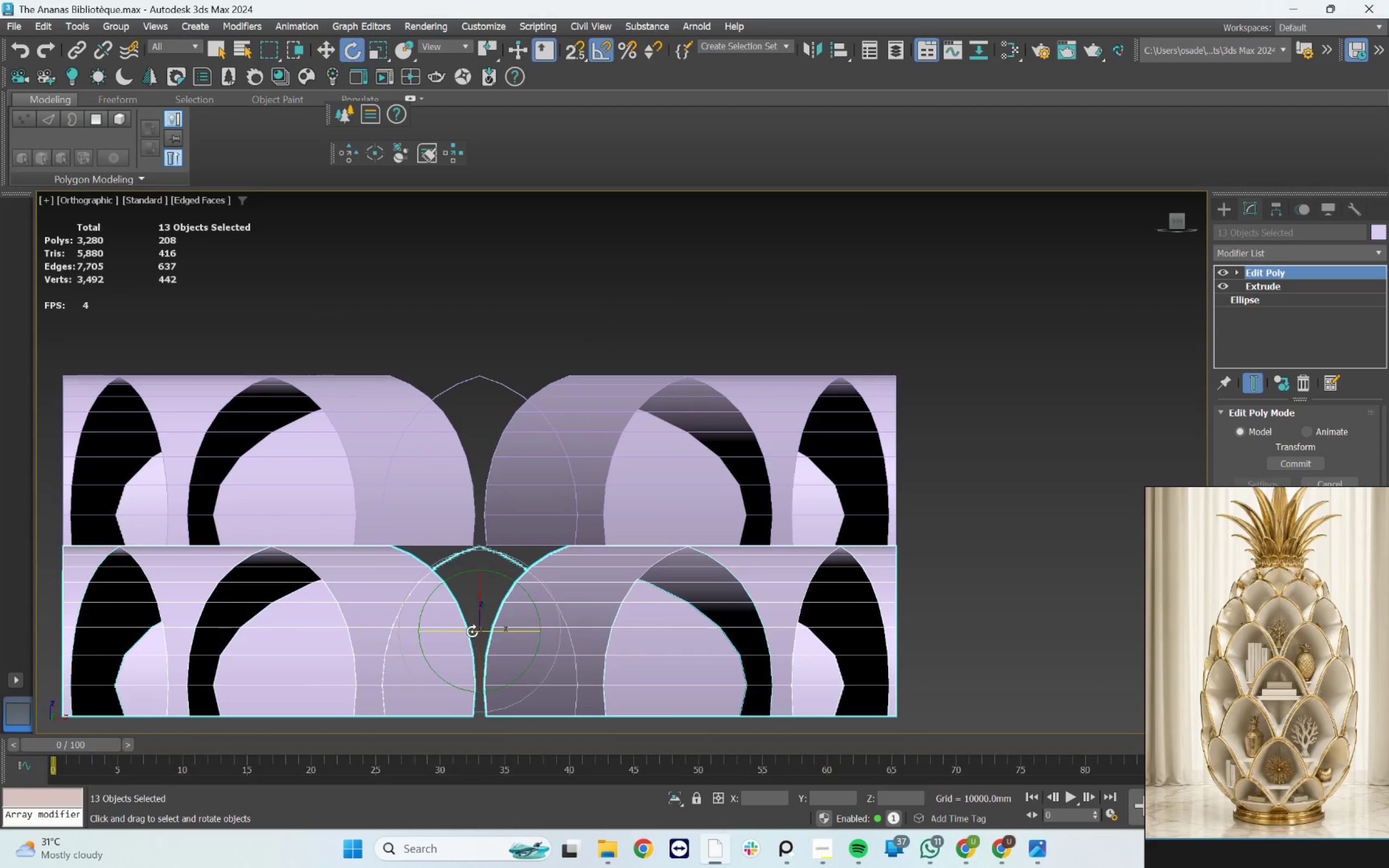 
left_click_drag(start_coordinate=[470, 631], to_coordinate=[488, 634])
 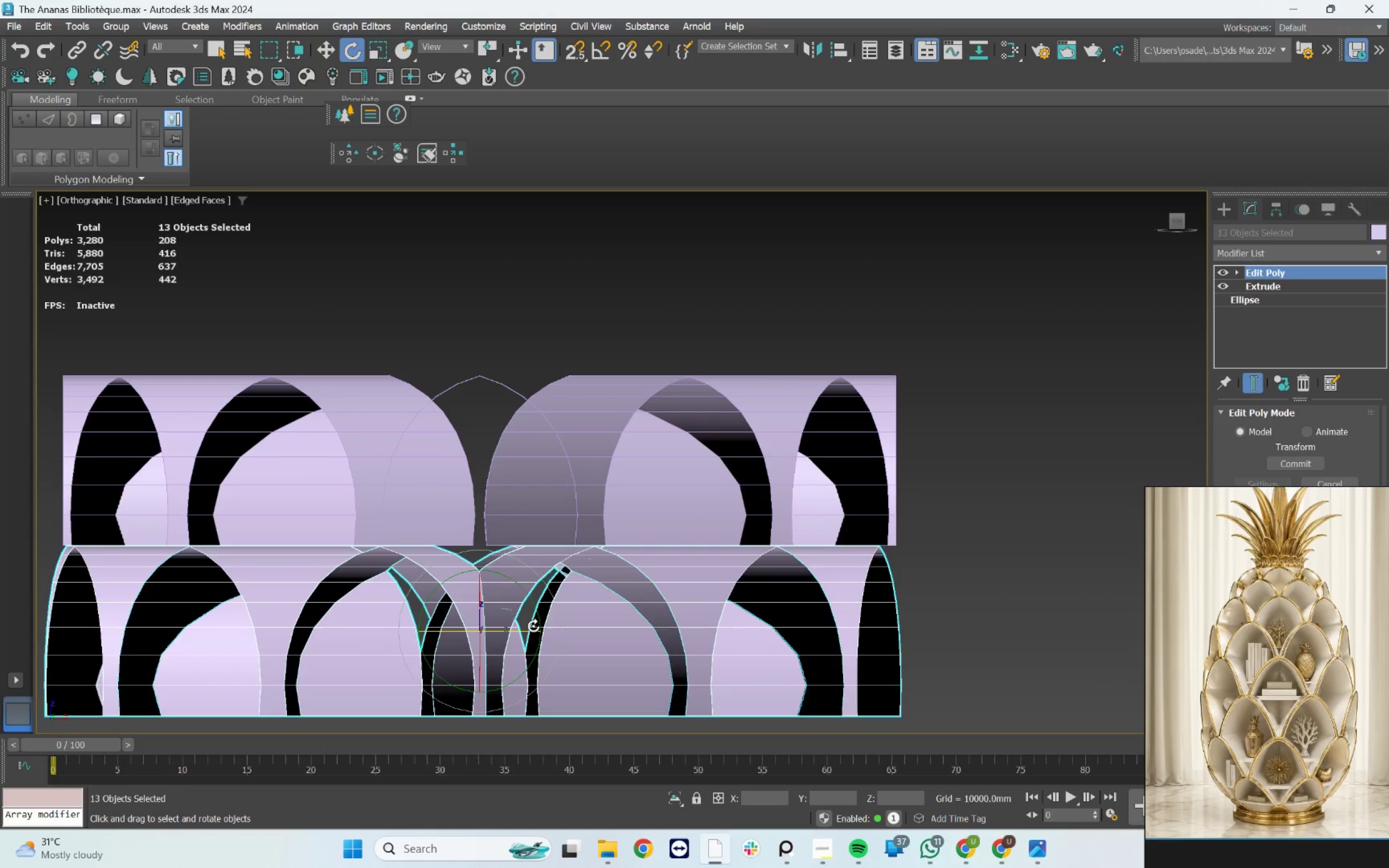 
key(A)
 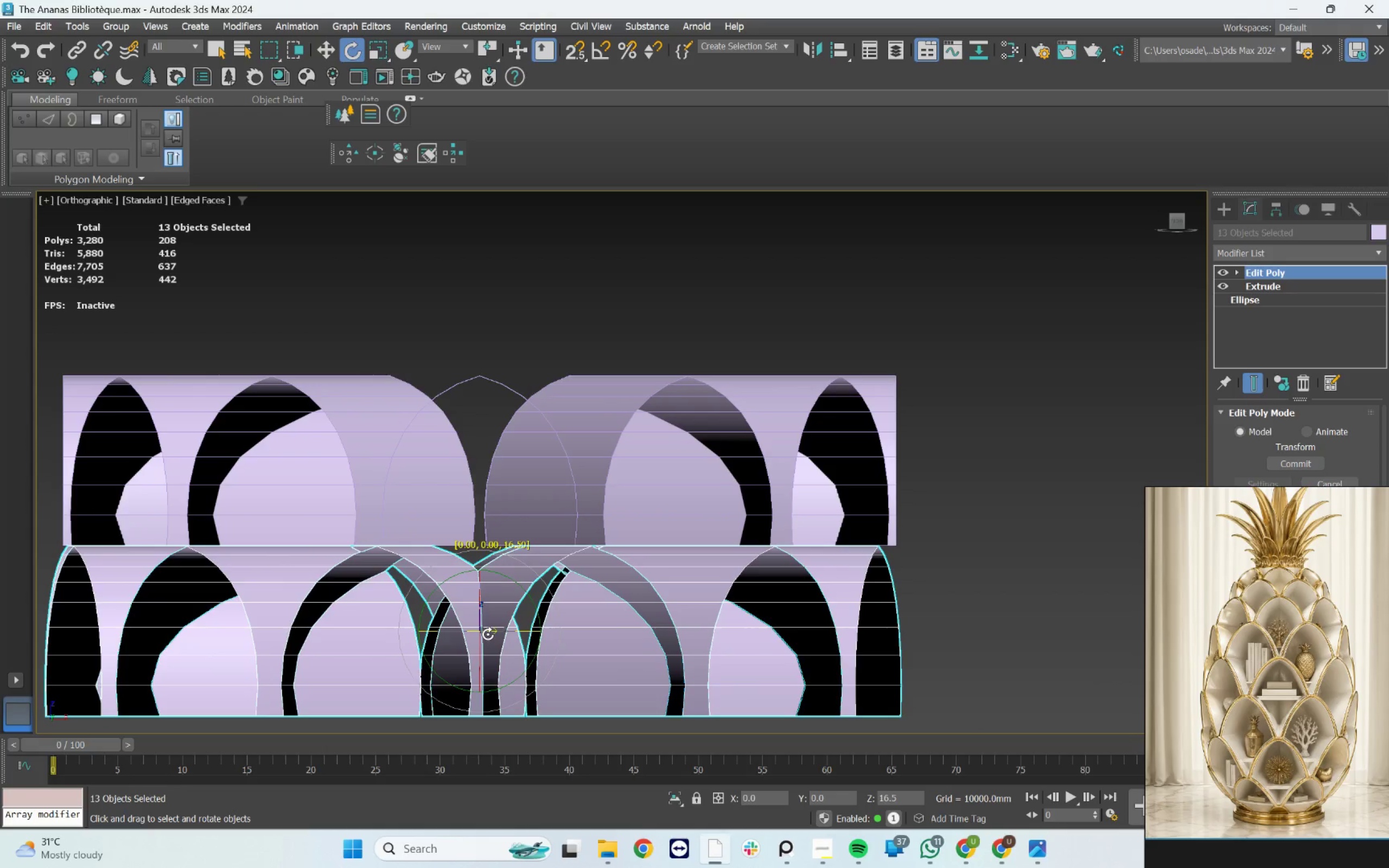 
key(Control+Z)
 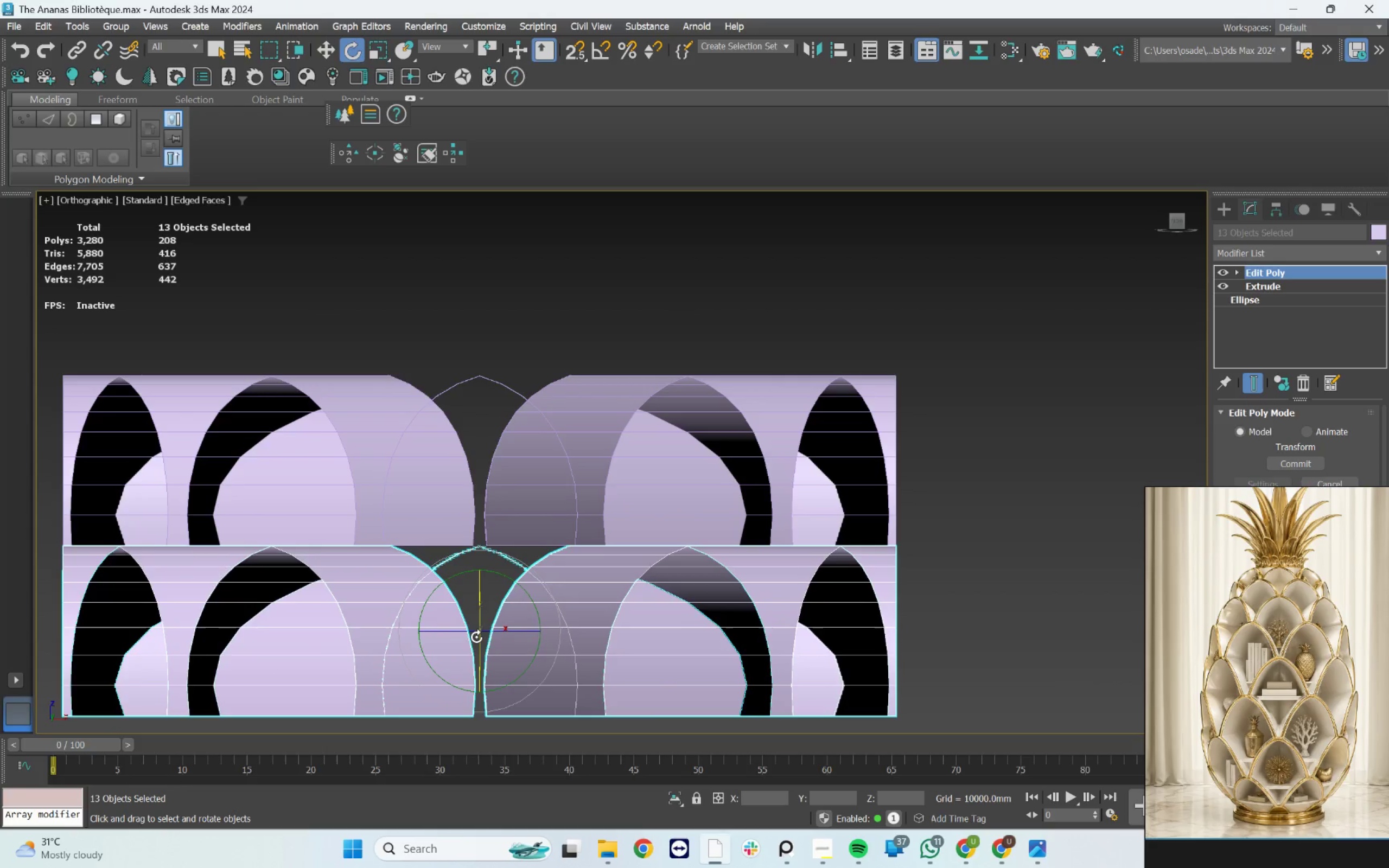 
key(A)
 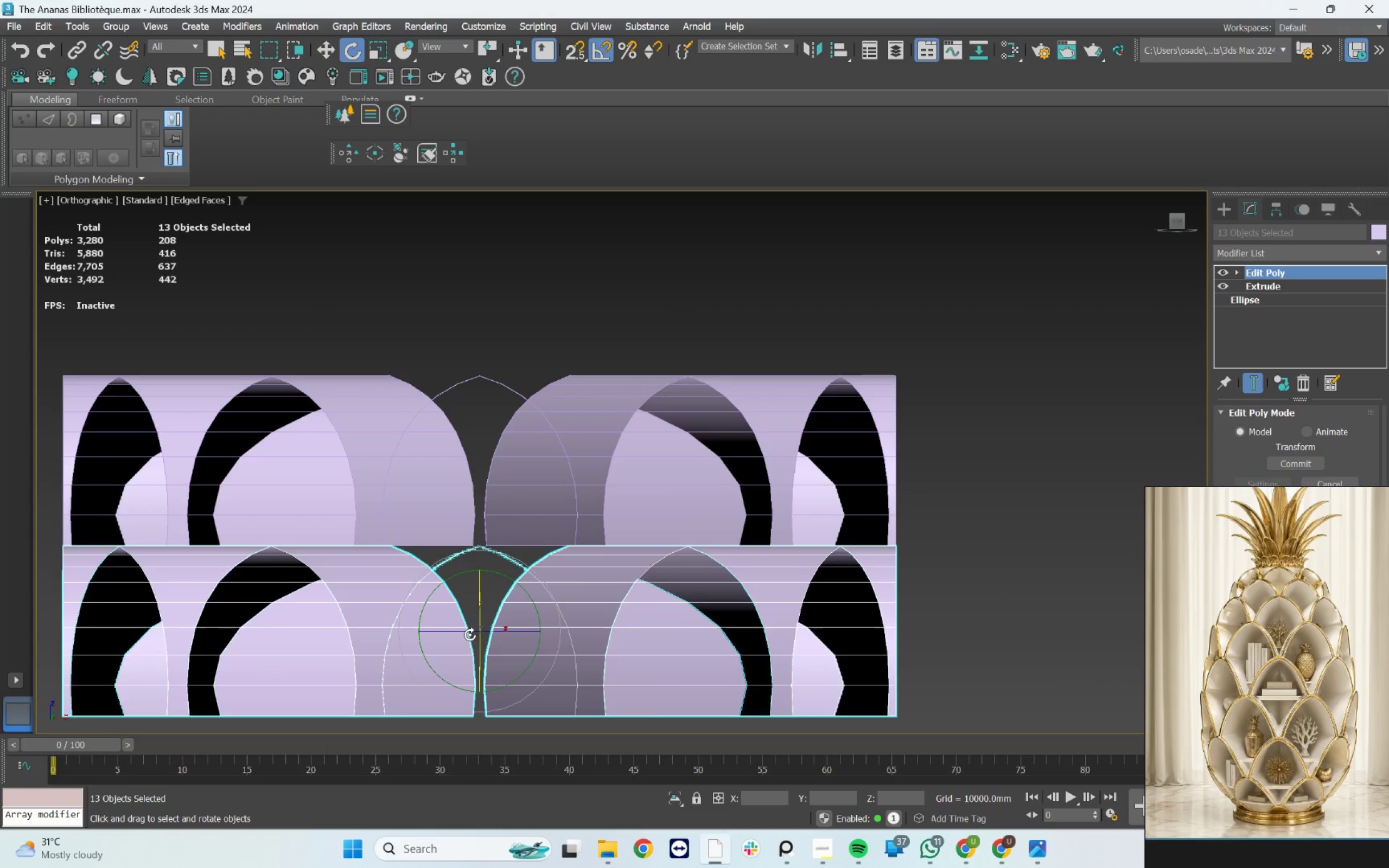 
left_click_drag(start_coordinate=[465, 631], to_coordinate=[473, 631])
 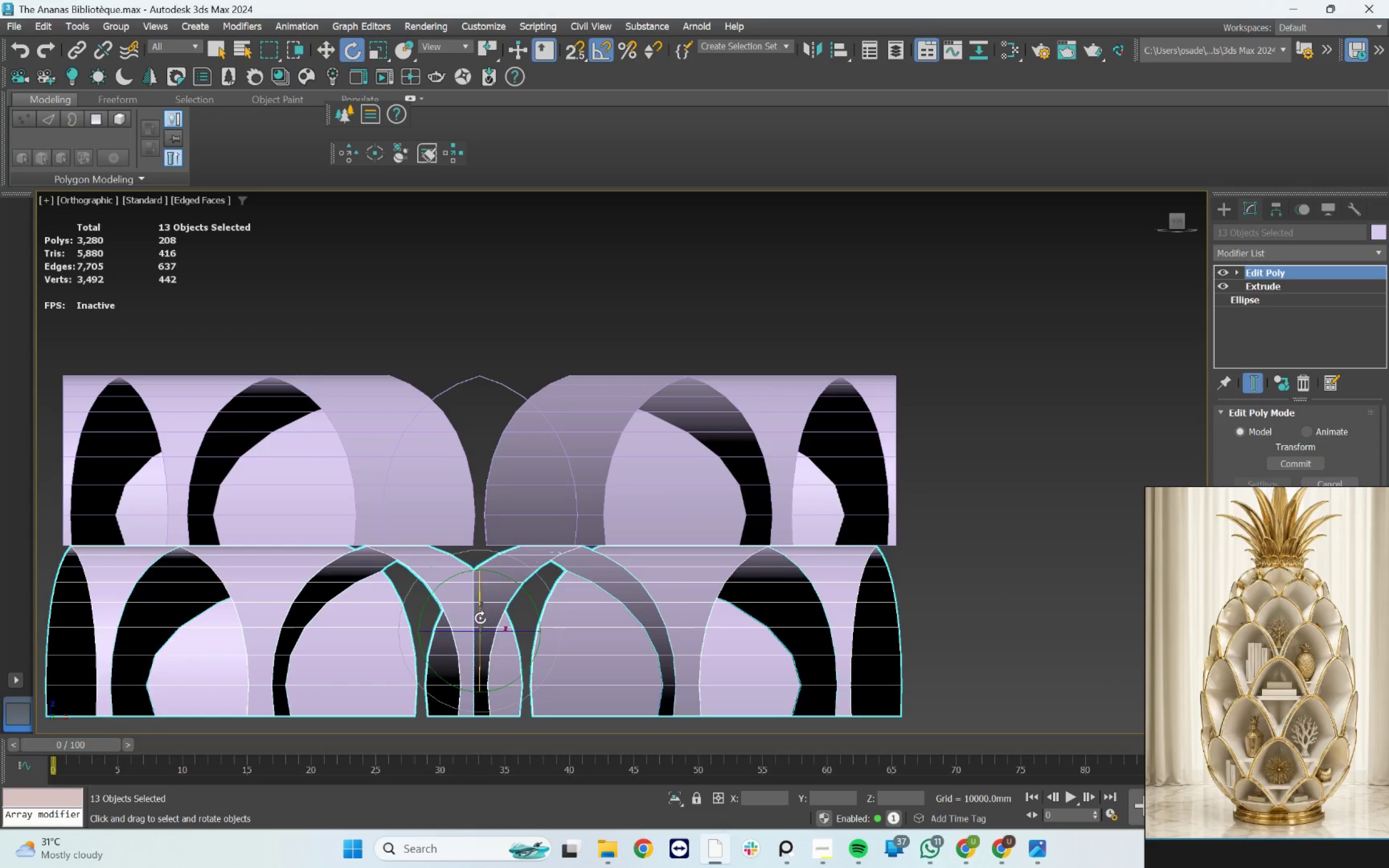 
scroll: coordinate [501, 599], scroll_direction: down, amount: 4.0
 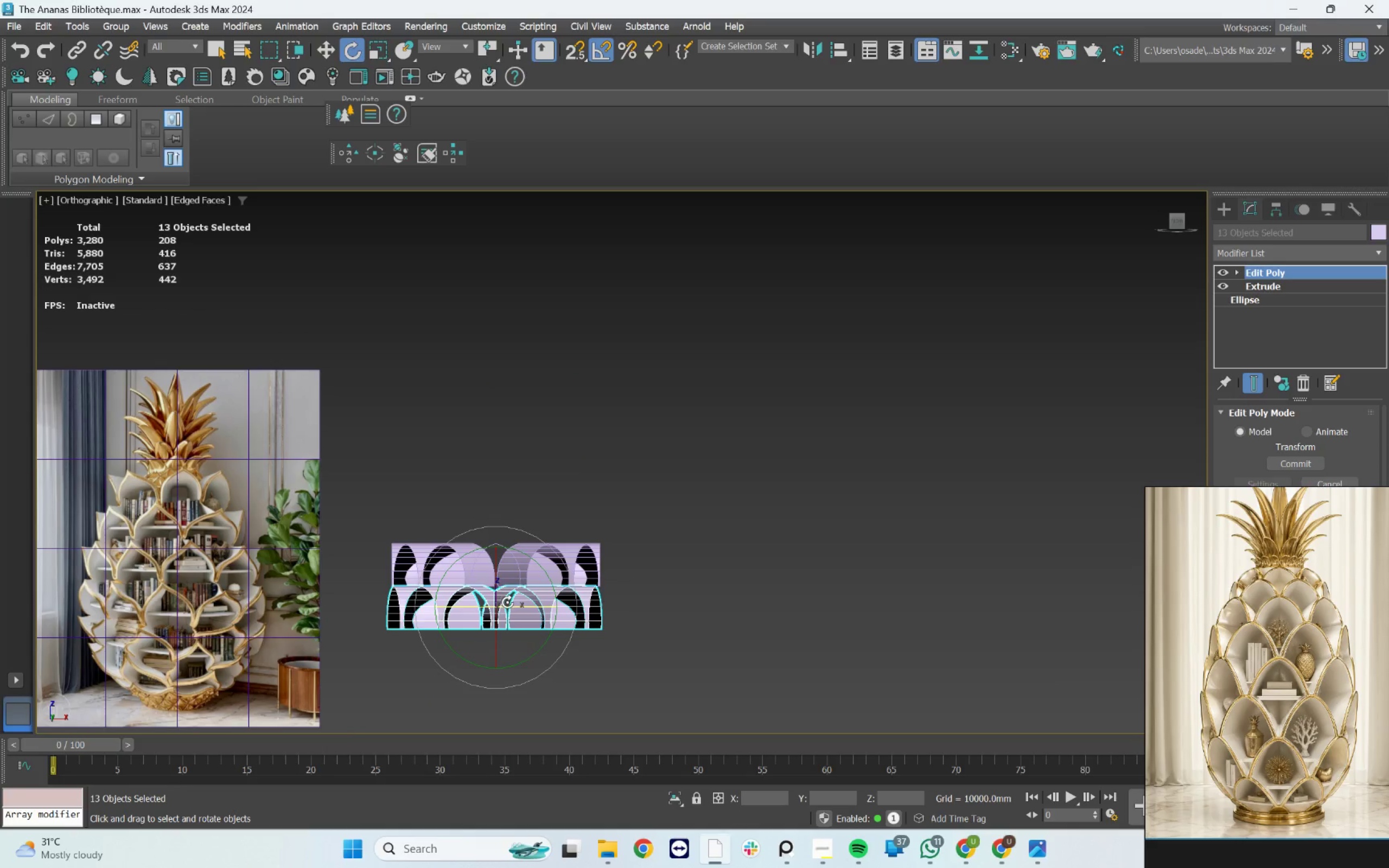 
hold_key(key=AltLeft, duration=5.01)
 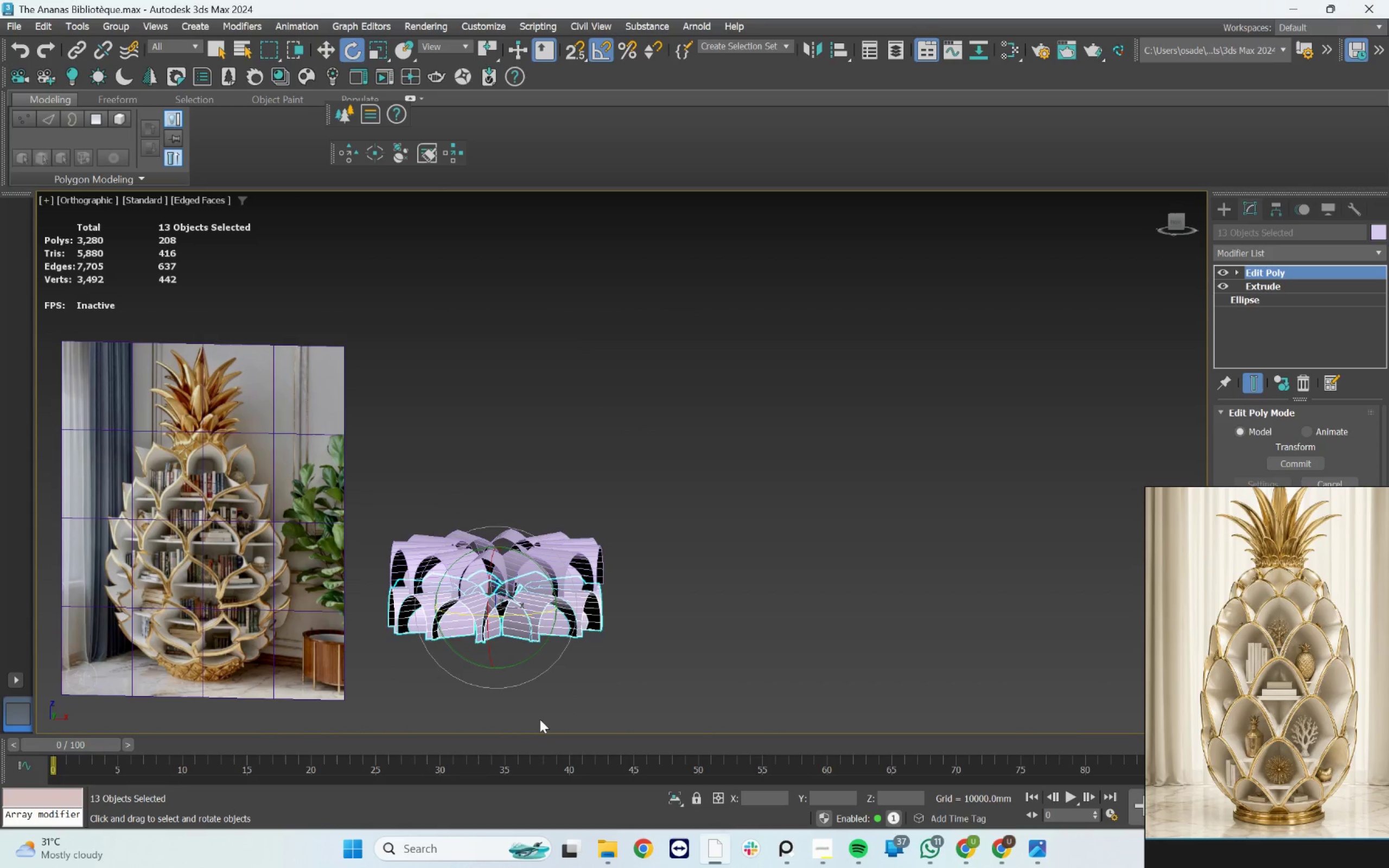 
wait(8.24)
 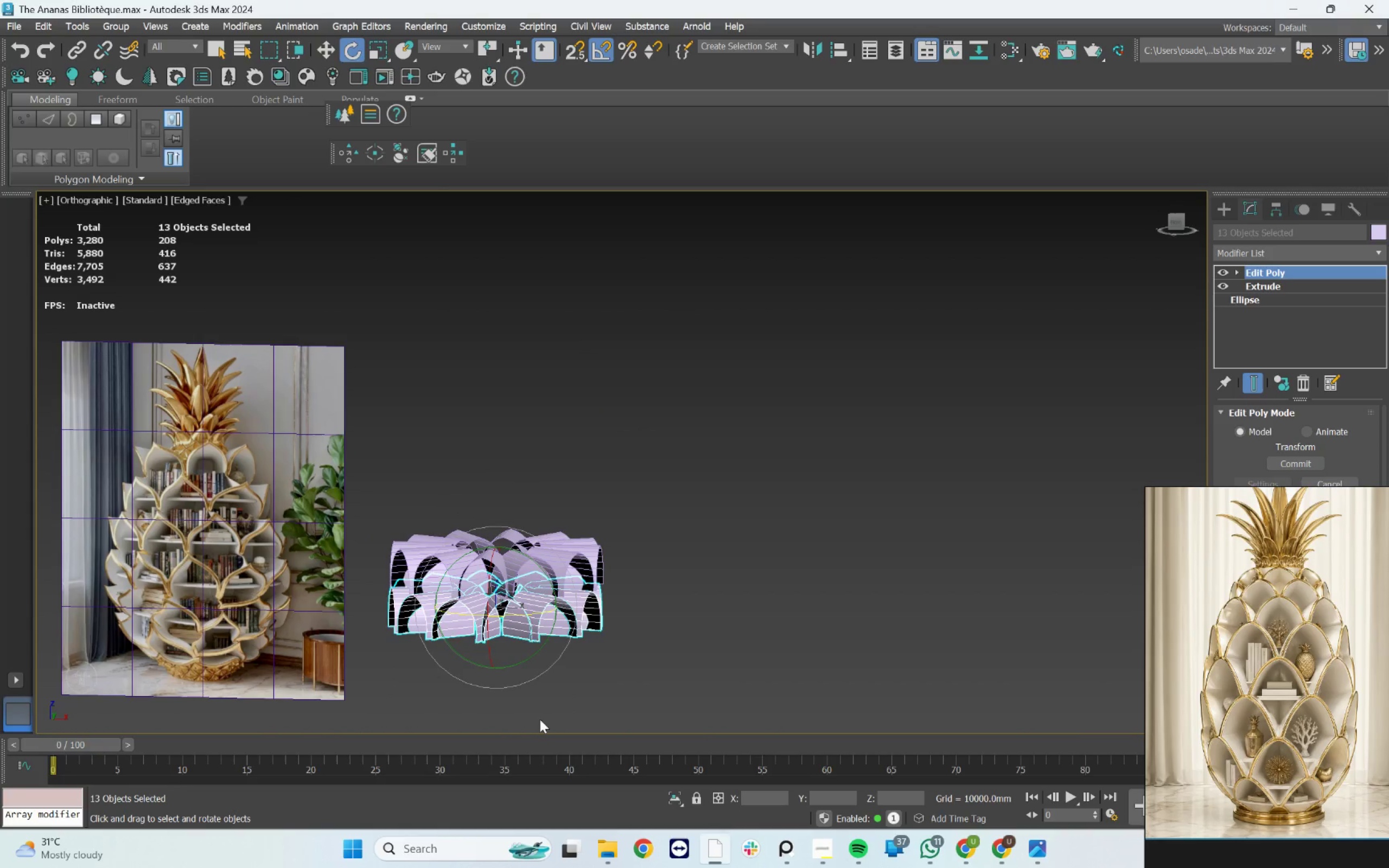 
scroll: coordinate [456, 626], scroll_direction: up, amount: 3.0
 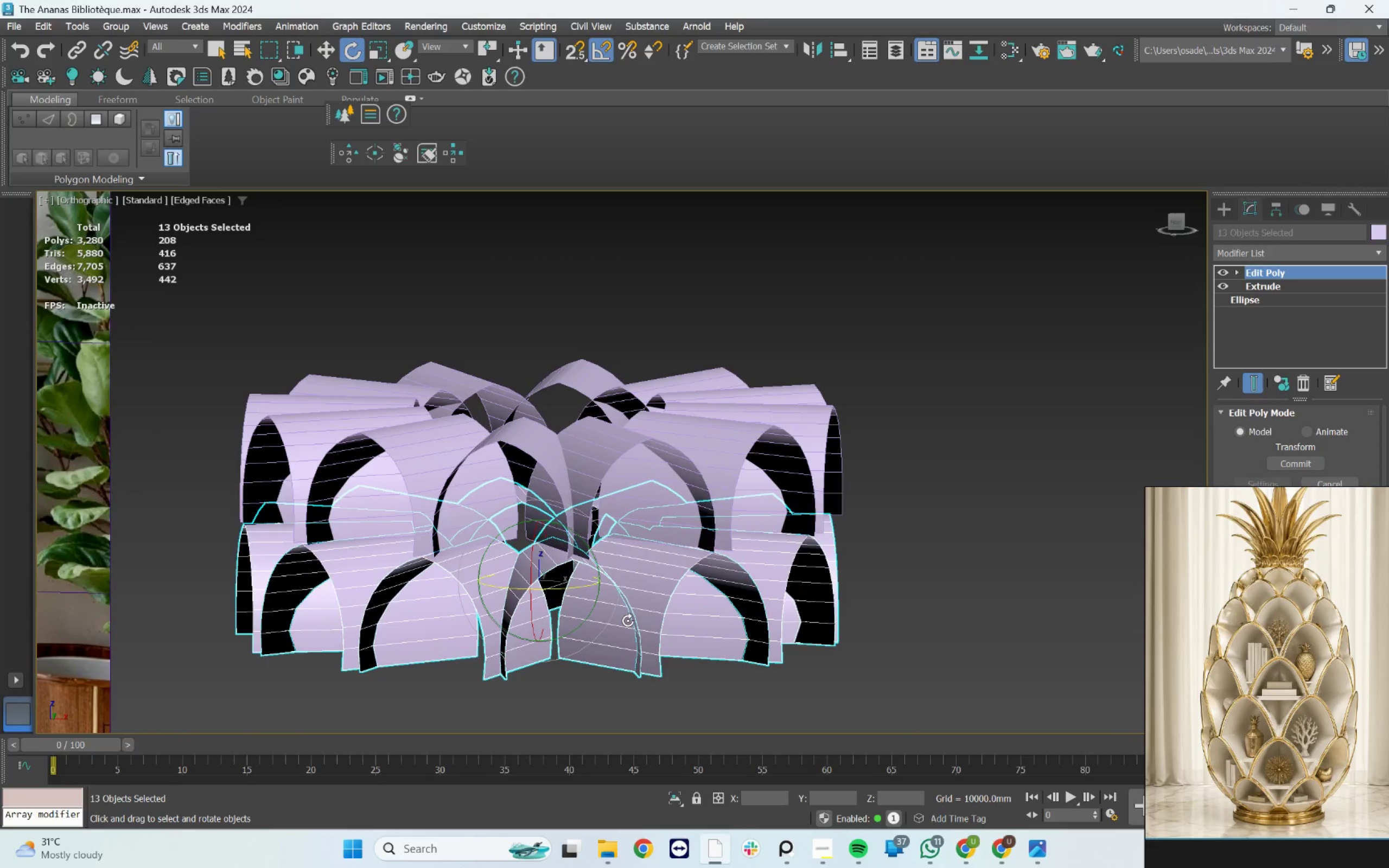 
wait(9.04)
 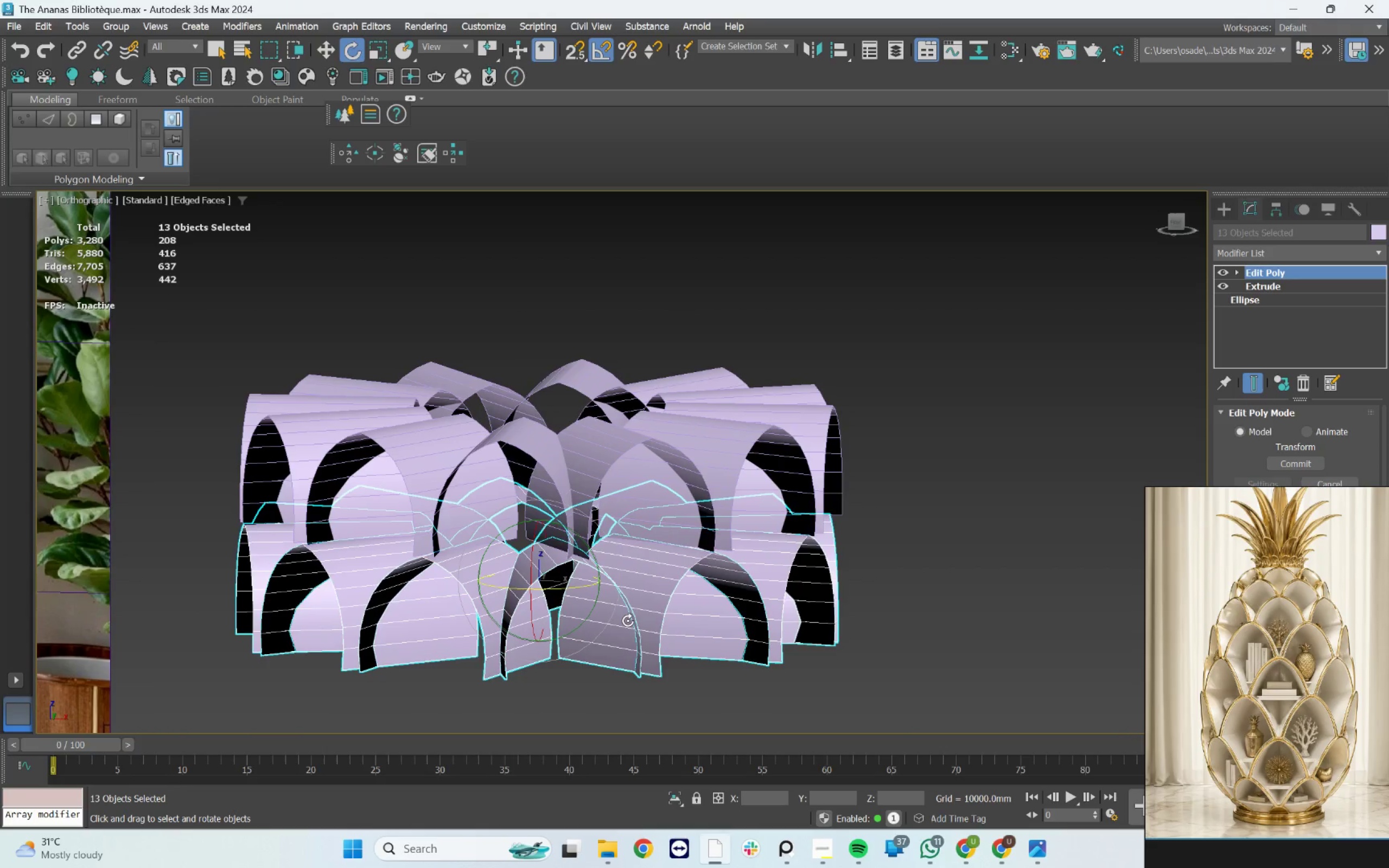 
left_click([523, 443])
 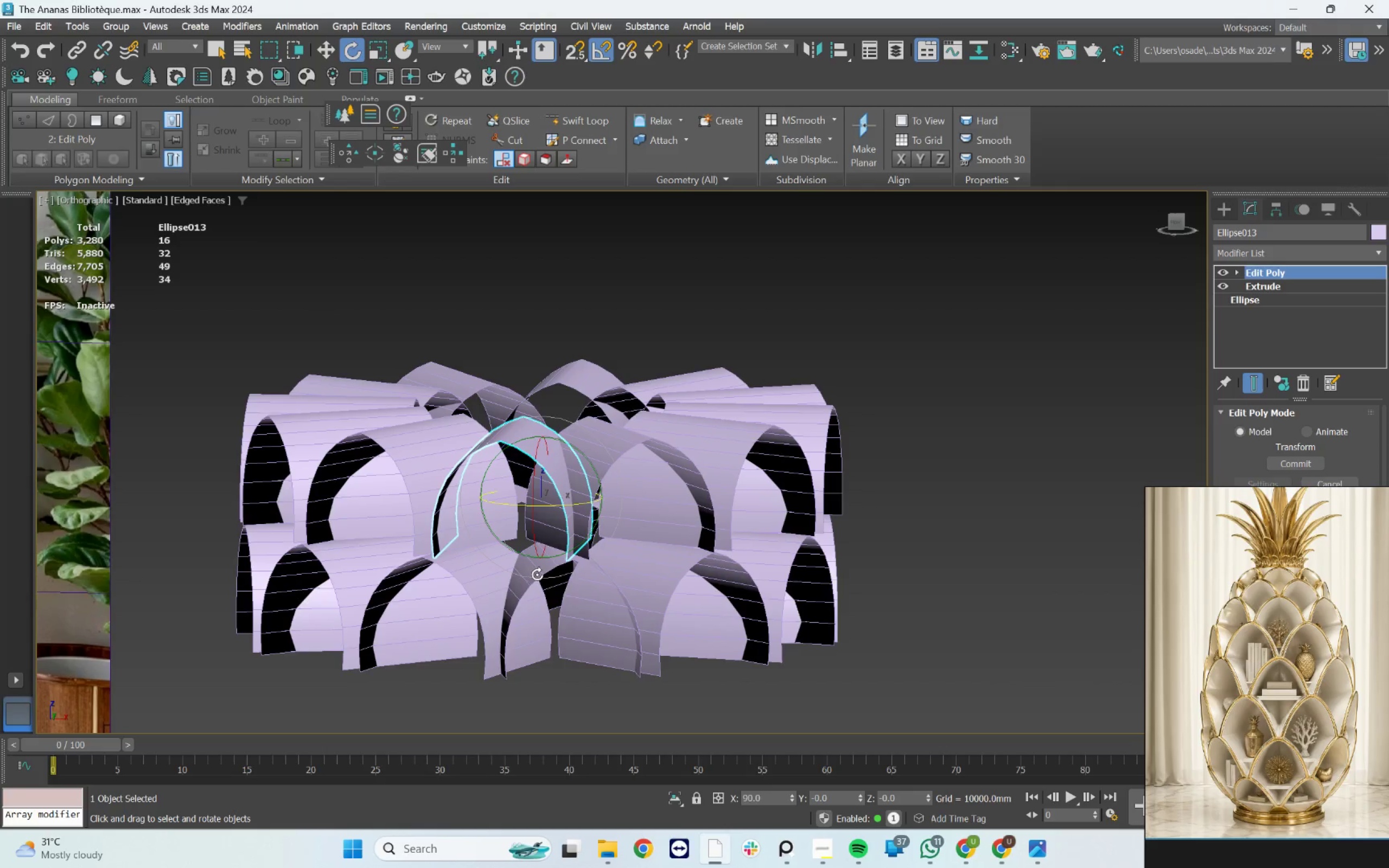 
hold_key(key=ControlLeft, duration=1.5)
left_click([543, 570])
 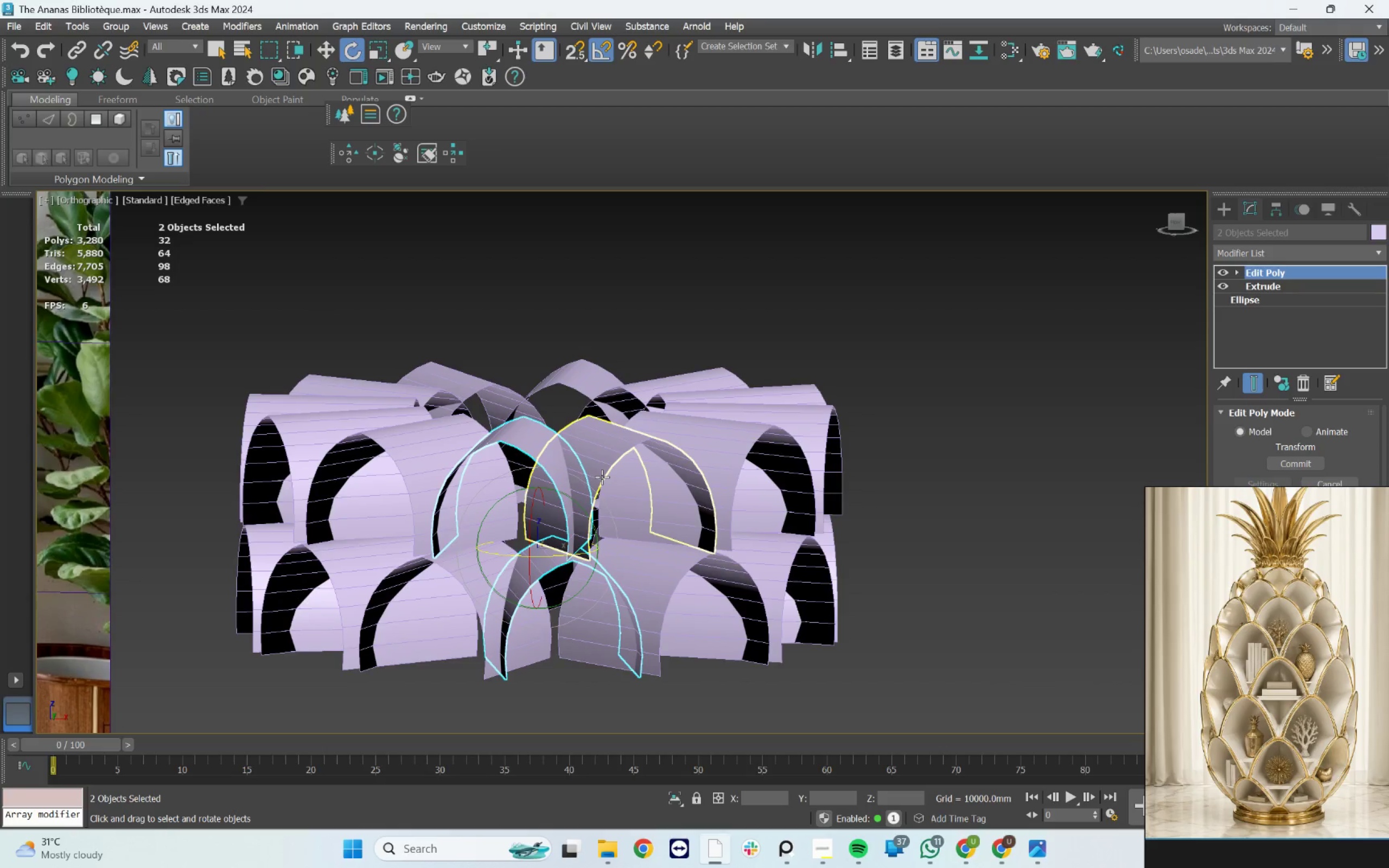 
left_click([602, 477])
 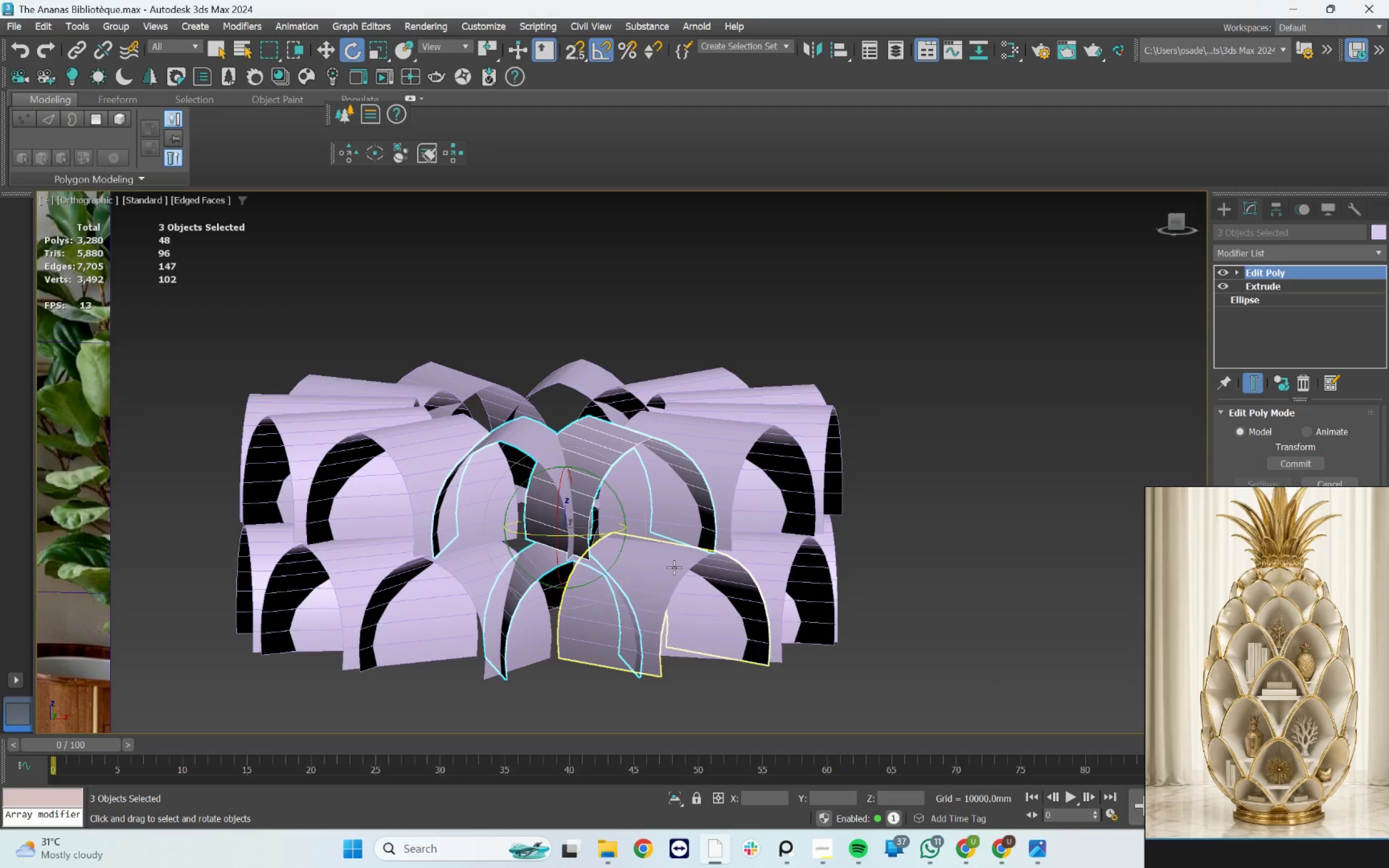 
hold_key(key=ControlLeft, duration=0.94)
left_click([671, 585])
 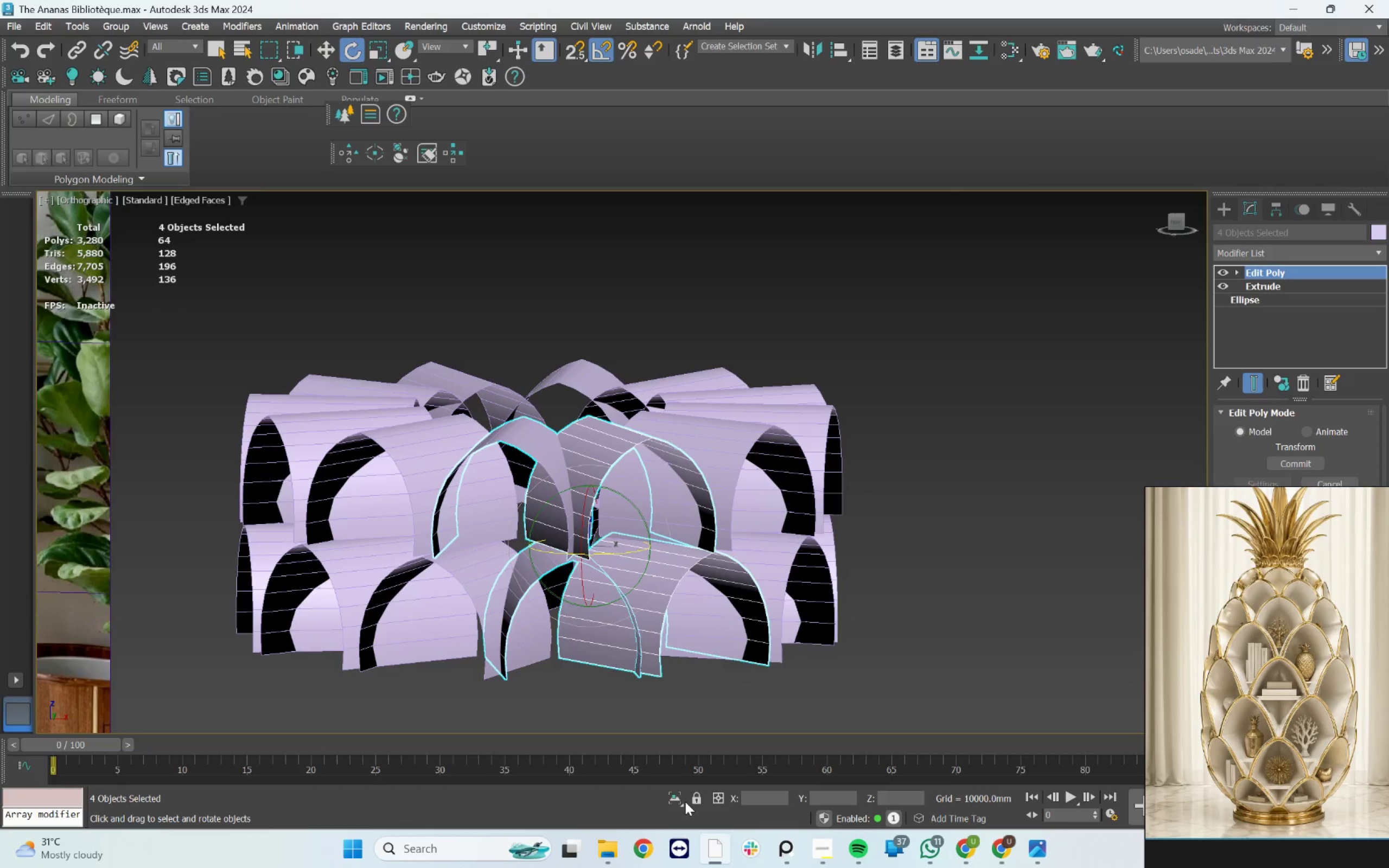 
left_click([676, 799])
 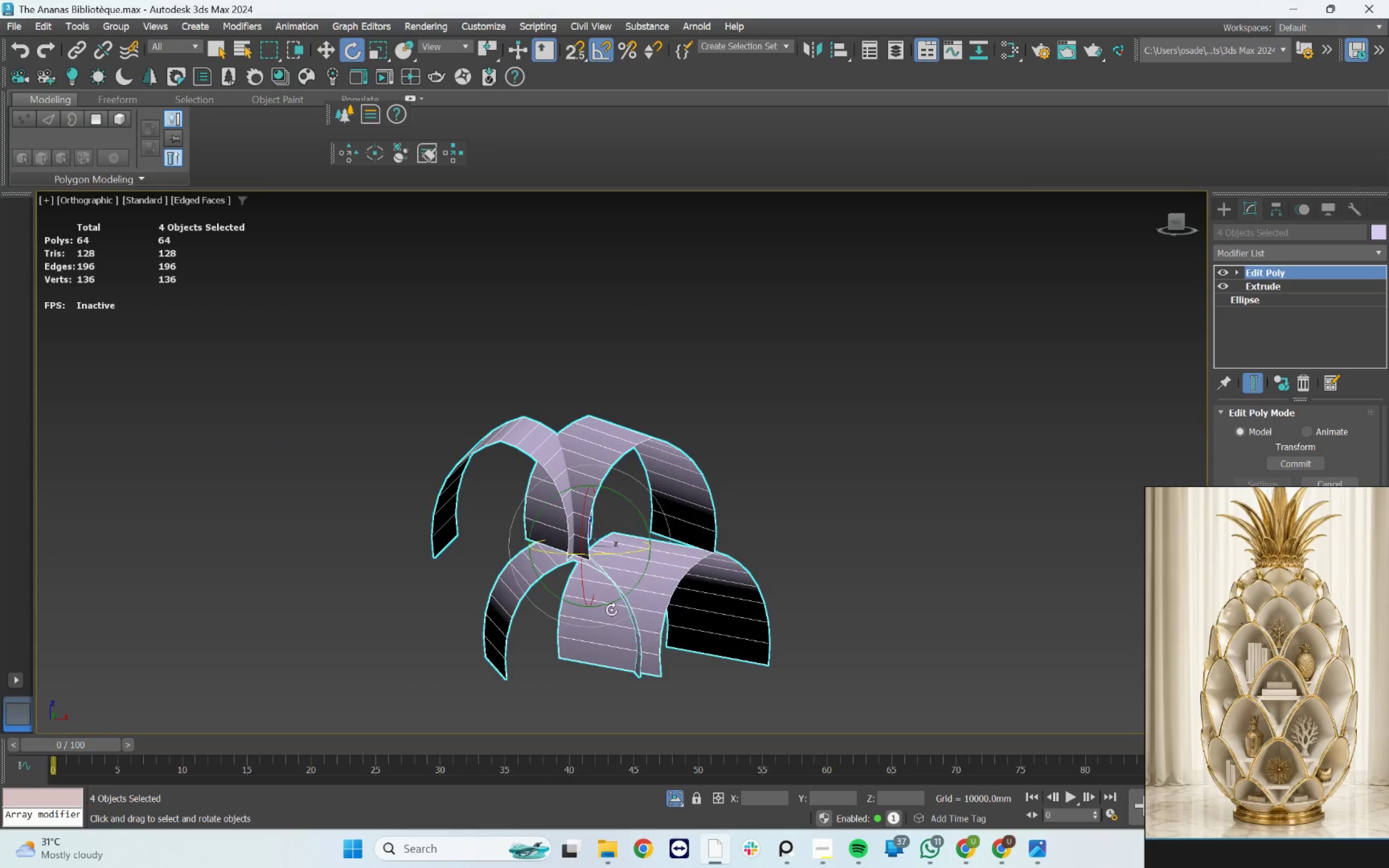 
hold_key(key=AltLeft, duration=0.59)
 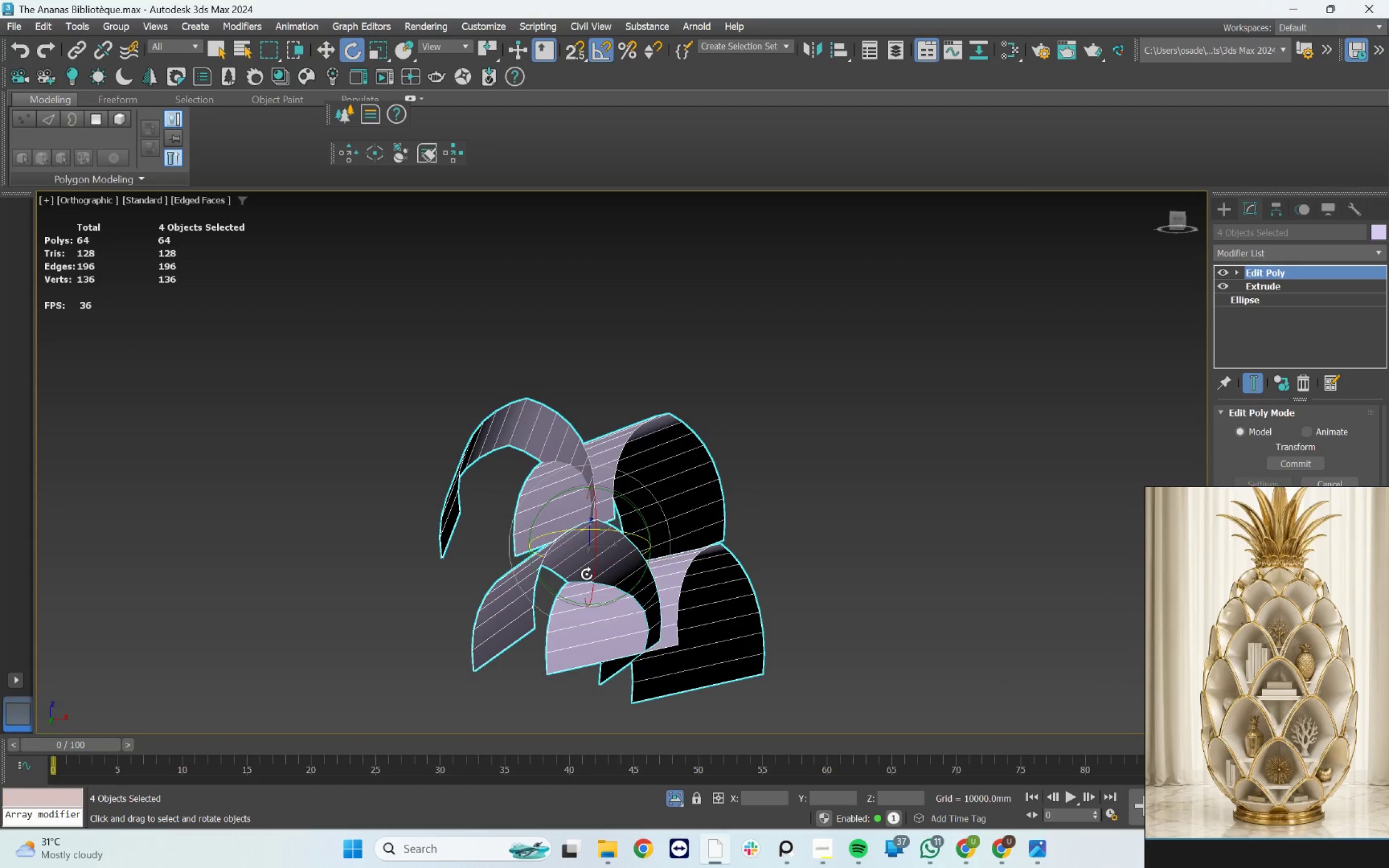 
key(Control+ControlLeft)
 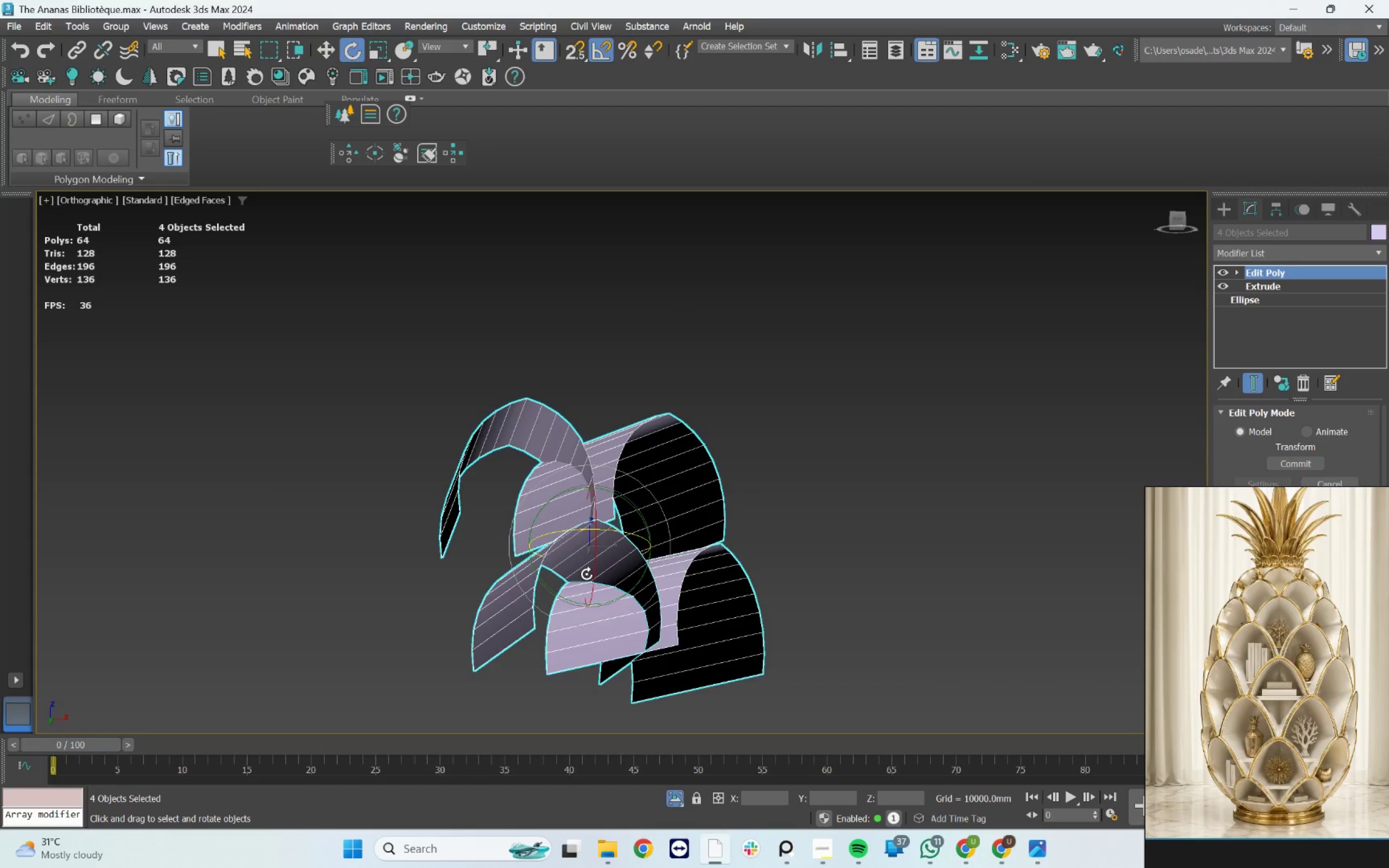 
key(Control+Z)
 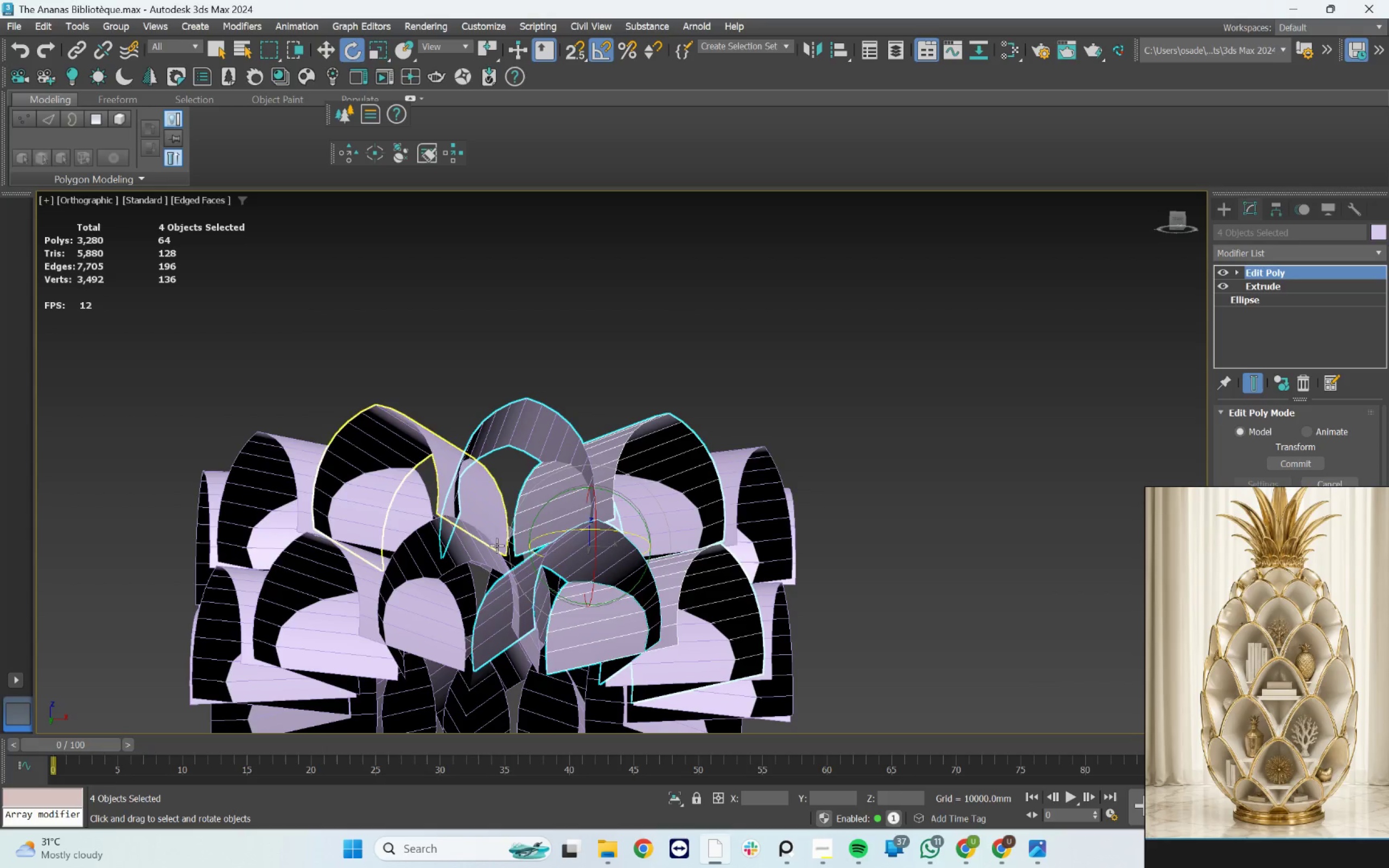 
left_click([488, 545])
 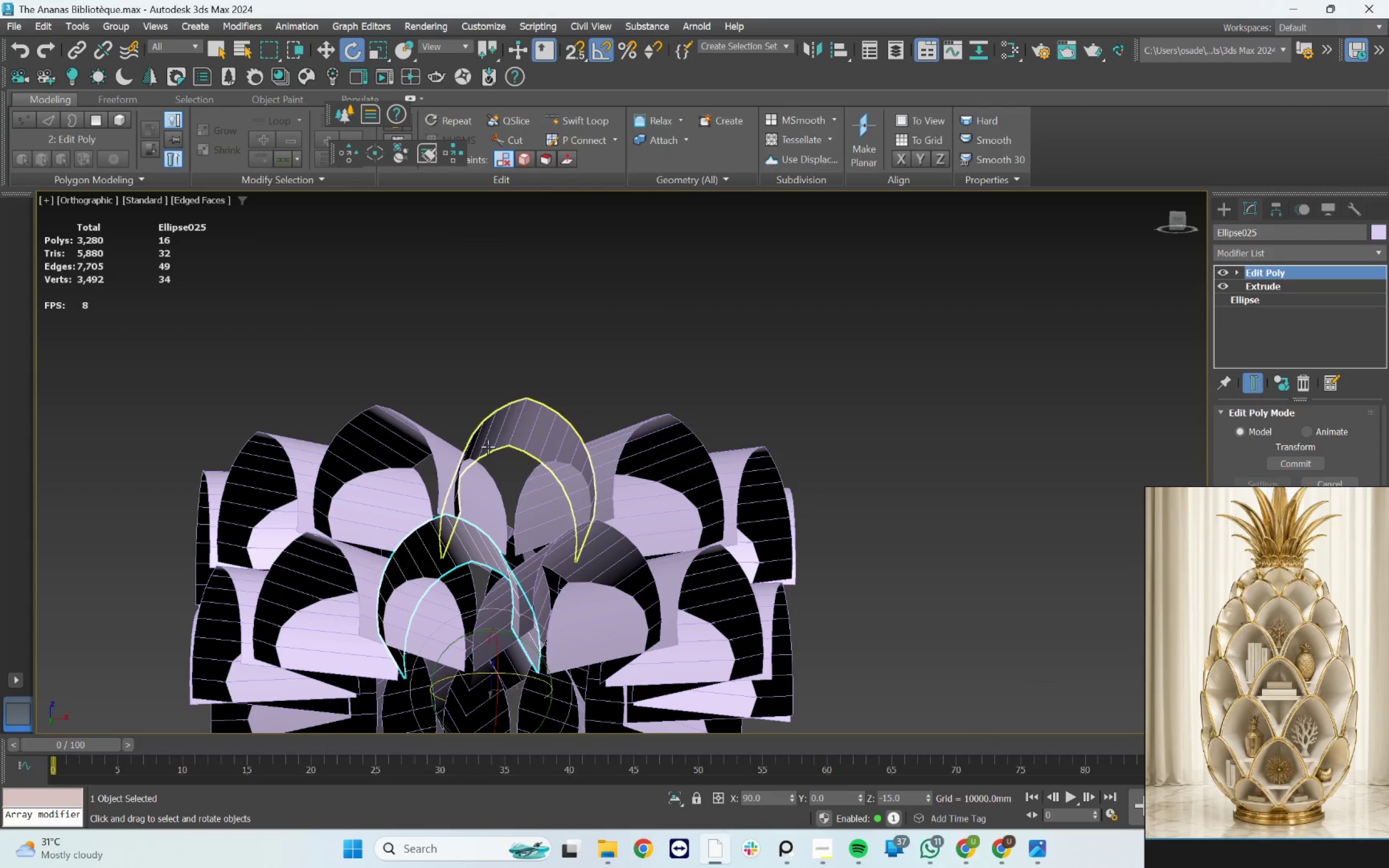 
hold_key(key=ControlLeft, duration=2.75)
left_click([488, 441])
 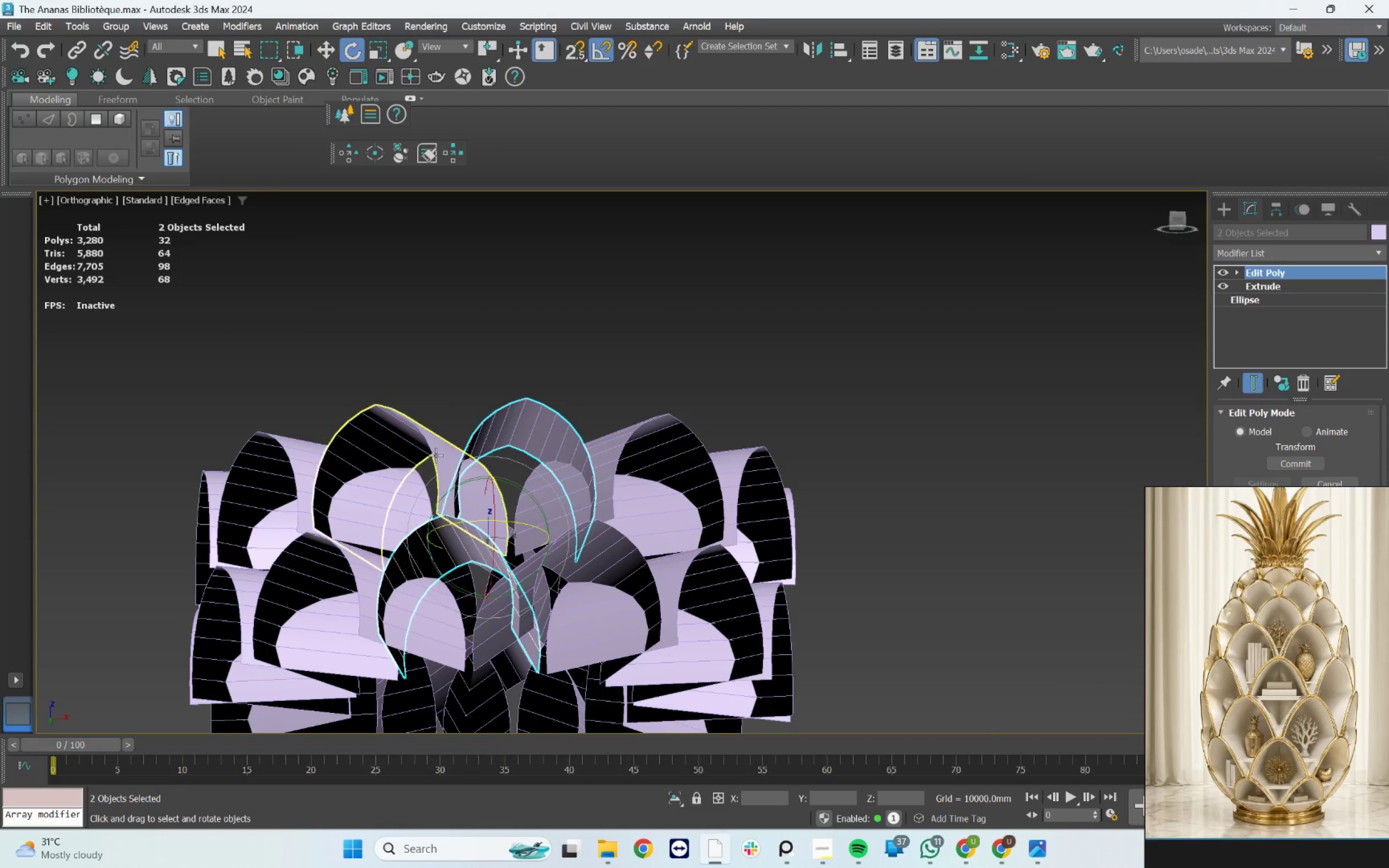 
left_click([436, 455])
 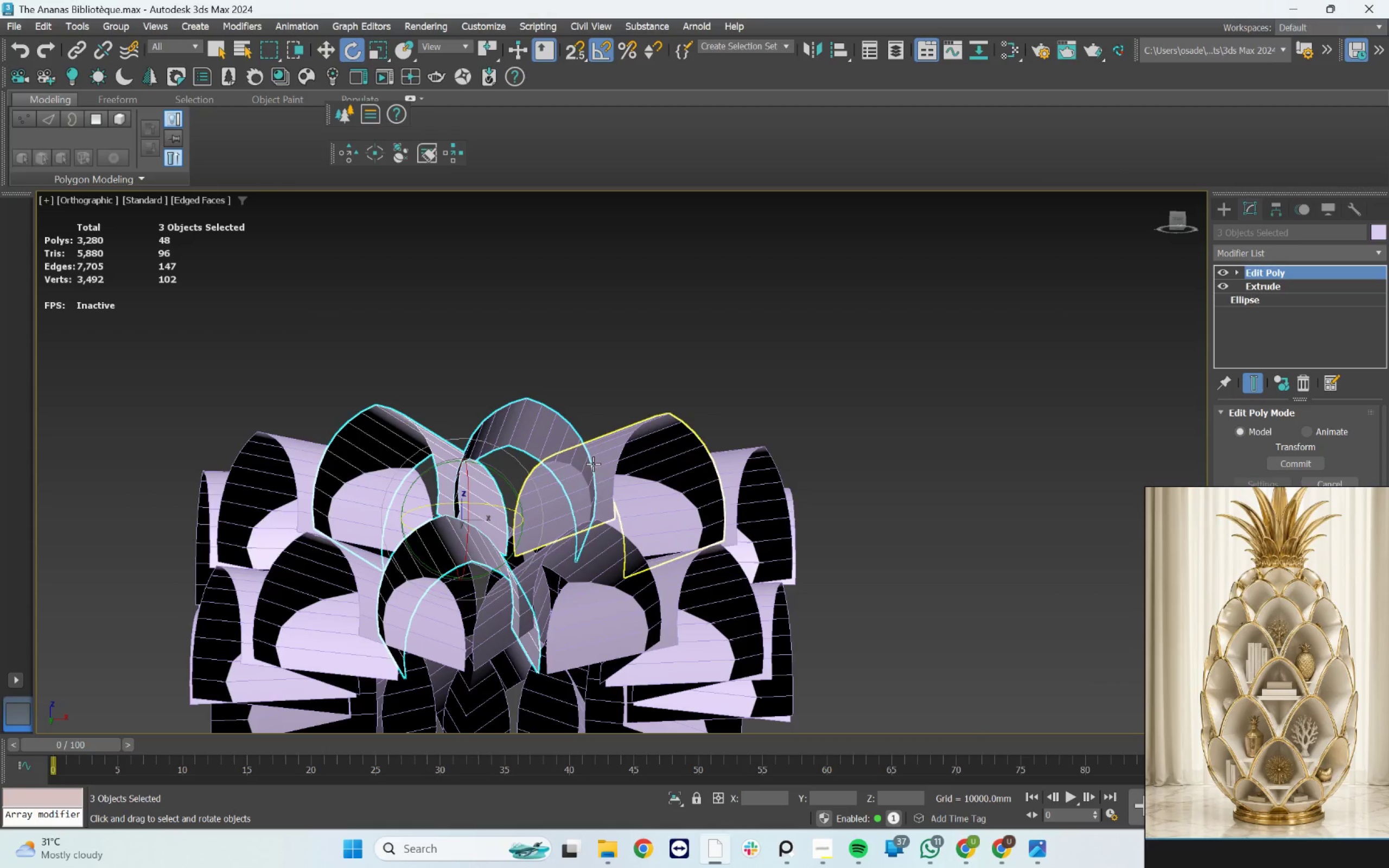 
left_click([592, 461])
 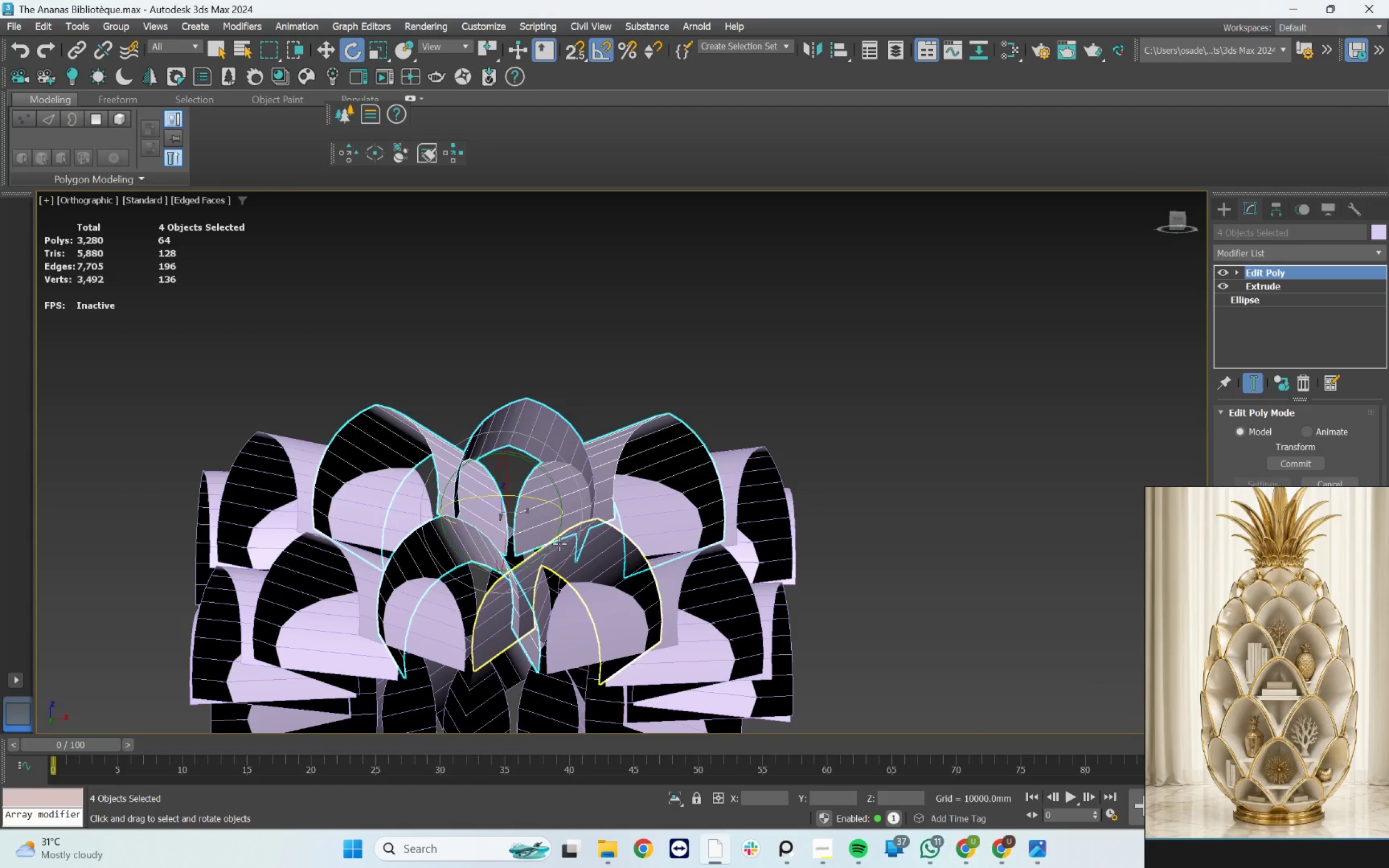 
left_click([560, 544])
 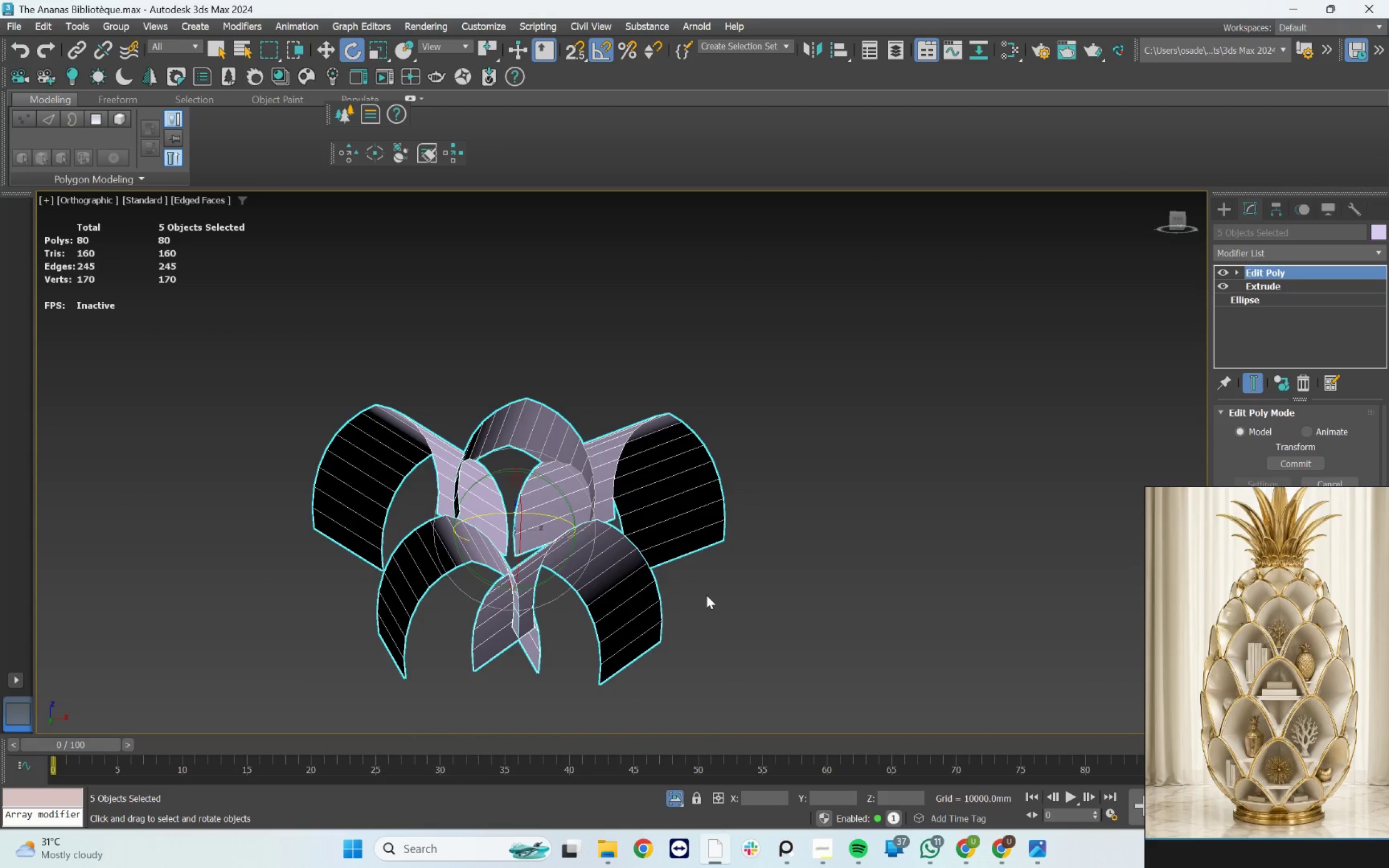 
hold_key(key=AltLeft, duration=2.2)
scroll: coordinate [651, 569], scroll_direction: up, amount: 1.0
 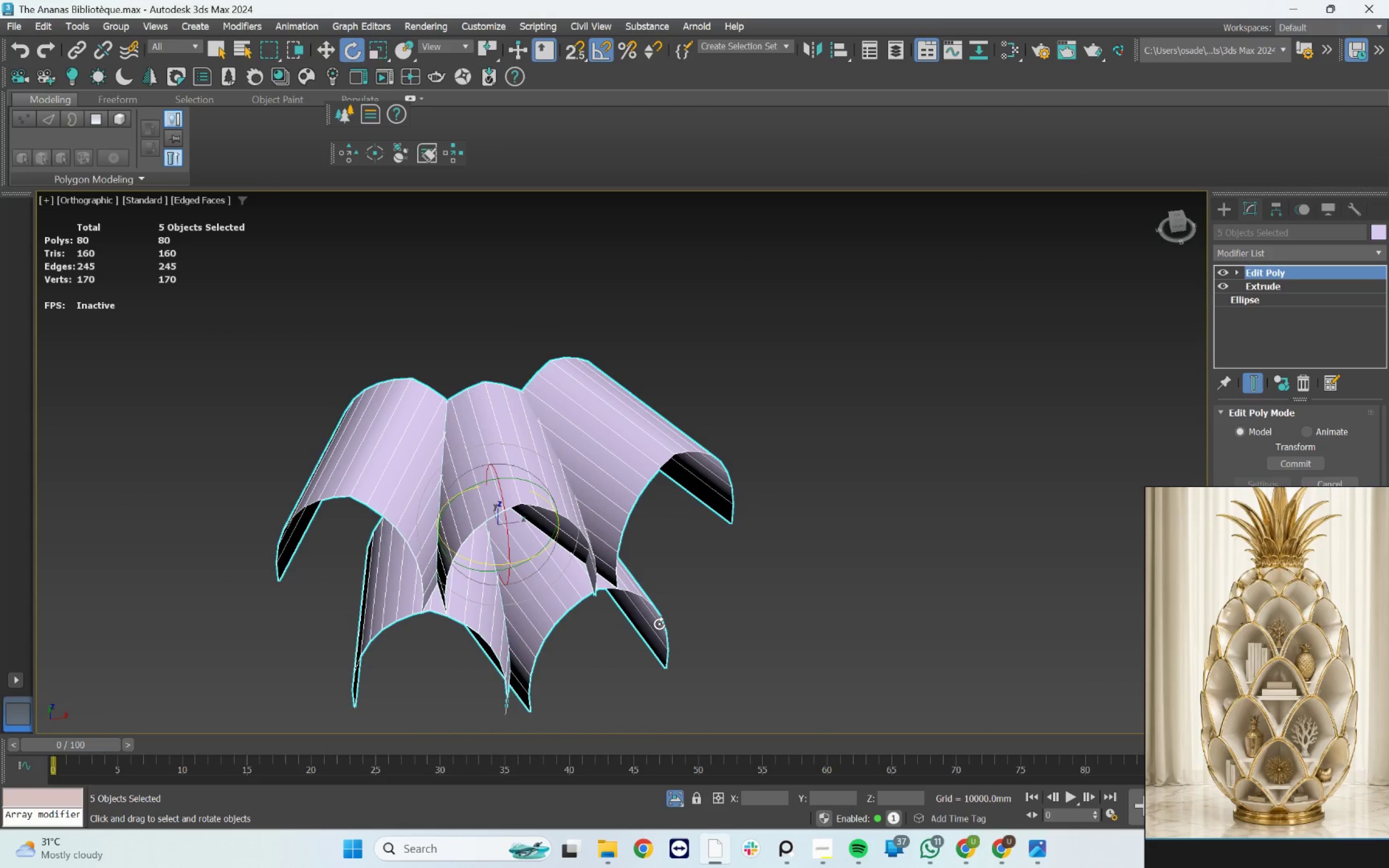 
scroll: coordinate [770, 437], scroll_direction: down, amount: 1.0
 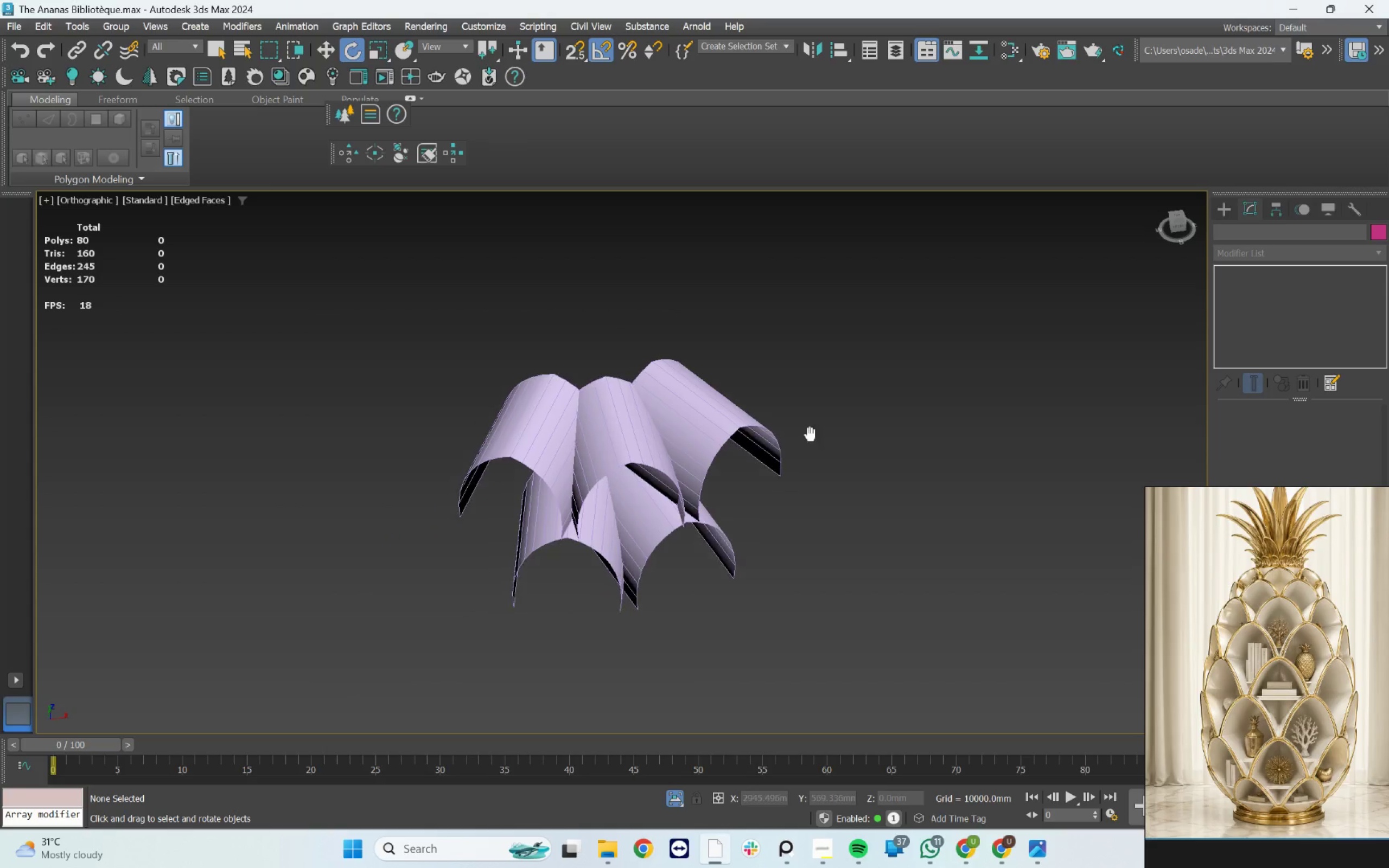 
hold_key(key=AltLeft, duration=3.48)
 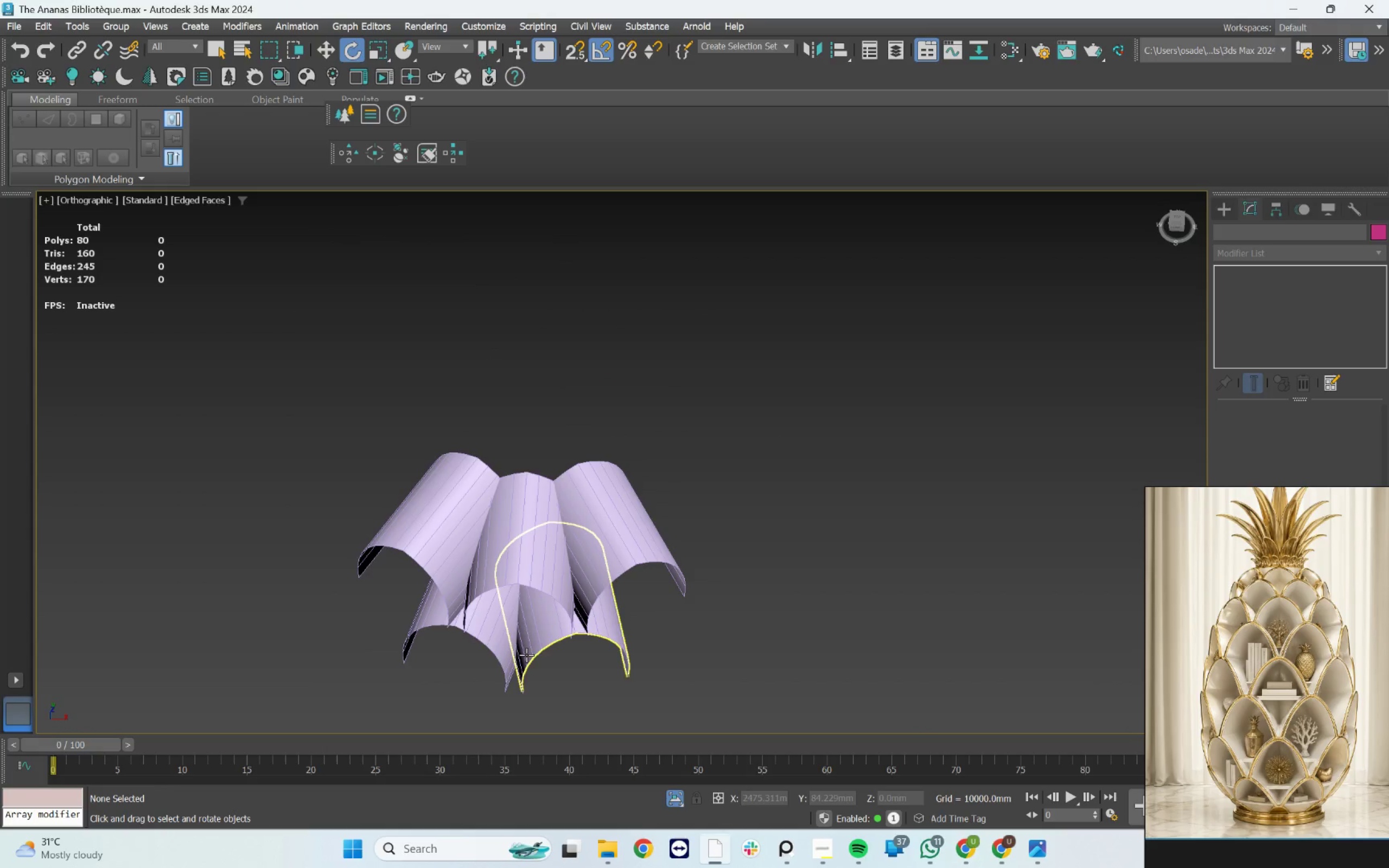 
left_click([526, 655])
 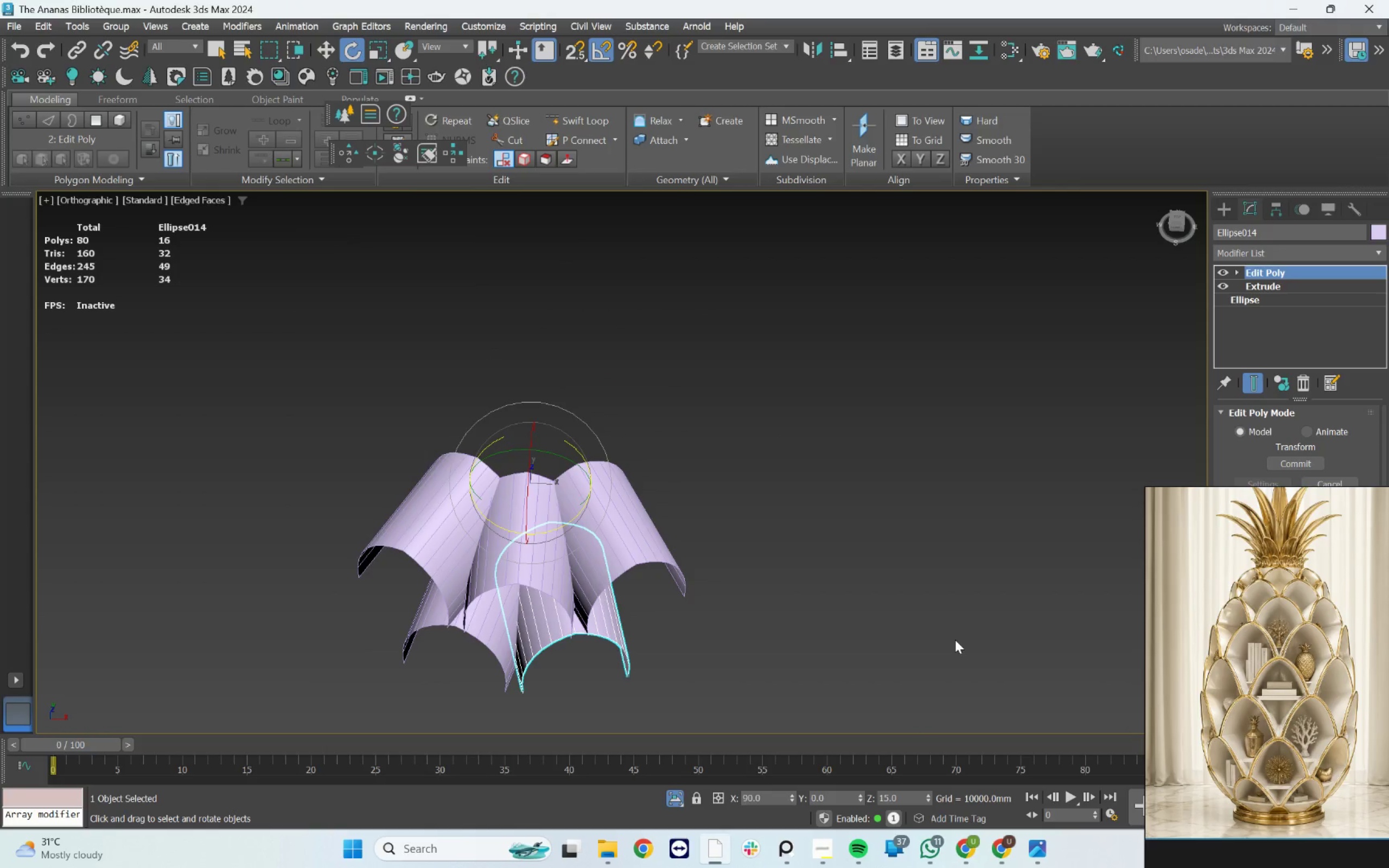 
hold_key(key=AltLeft, duration=1.68)
 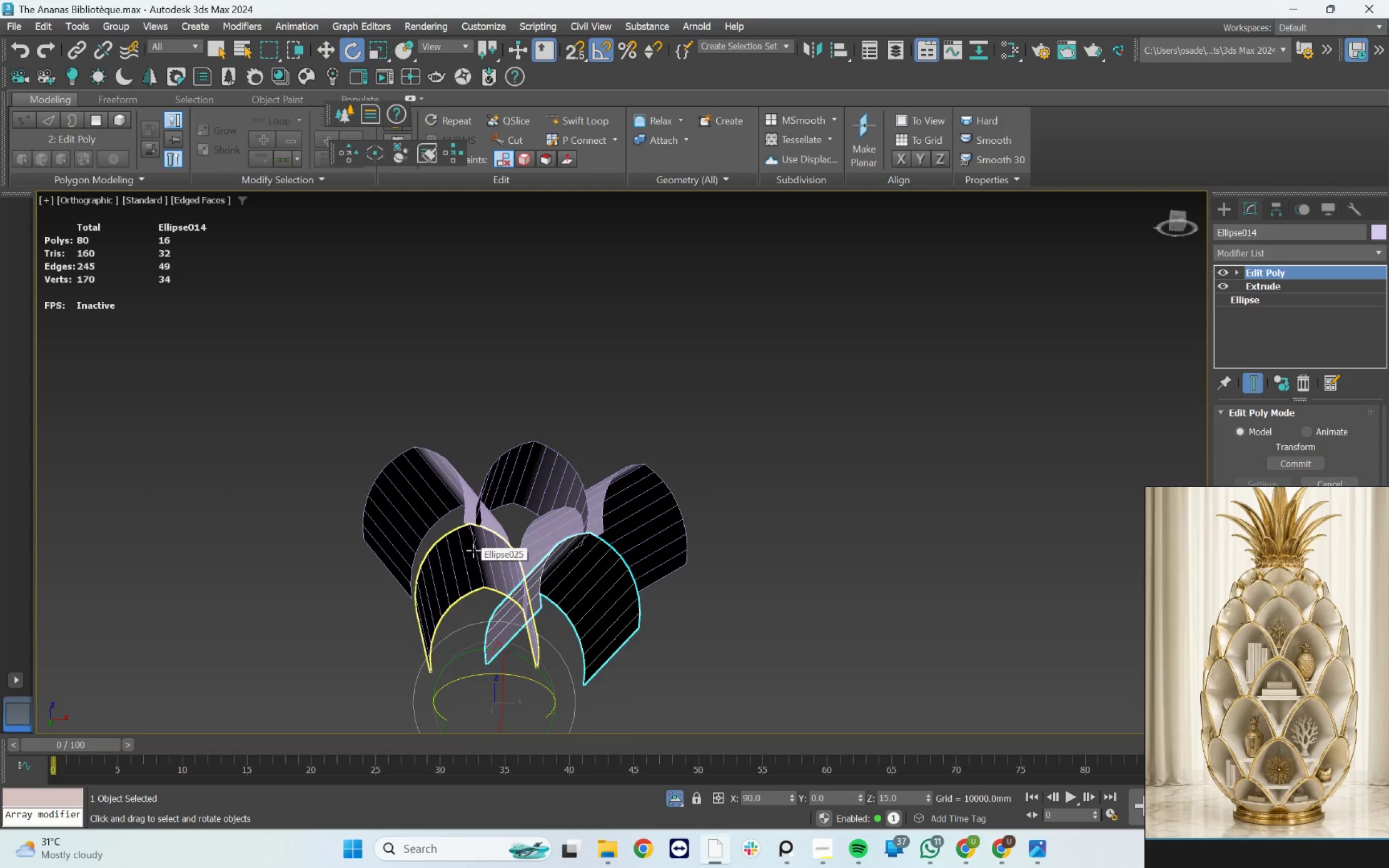 
scroll: coordinate [473, 518], scroll_direction: up, amount: 4.0
 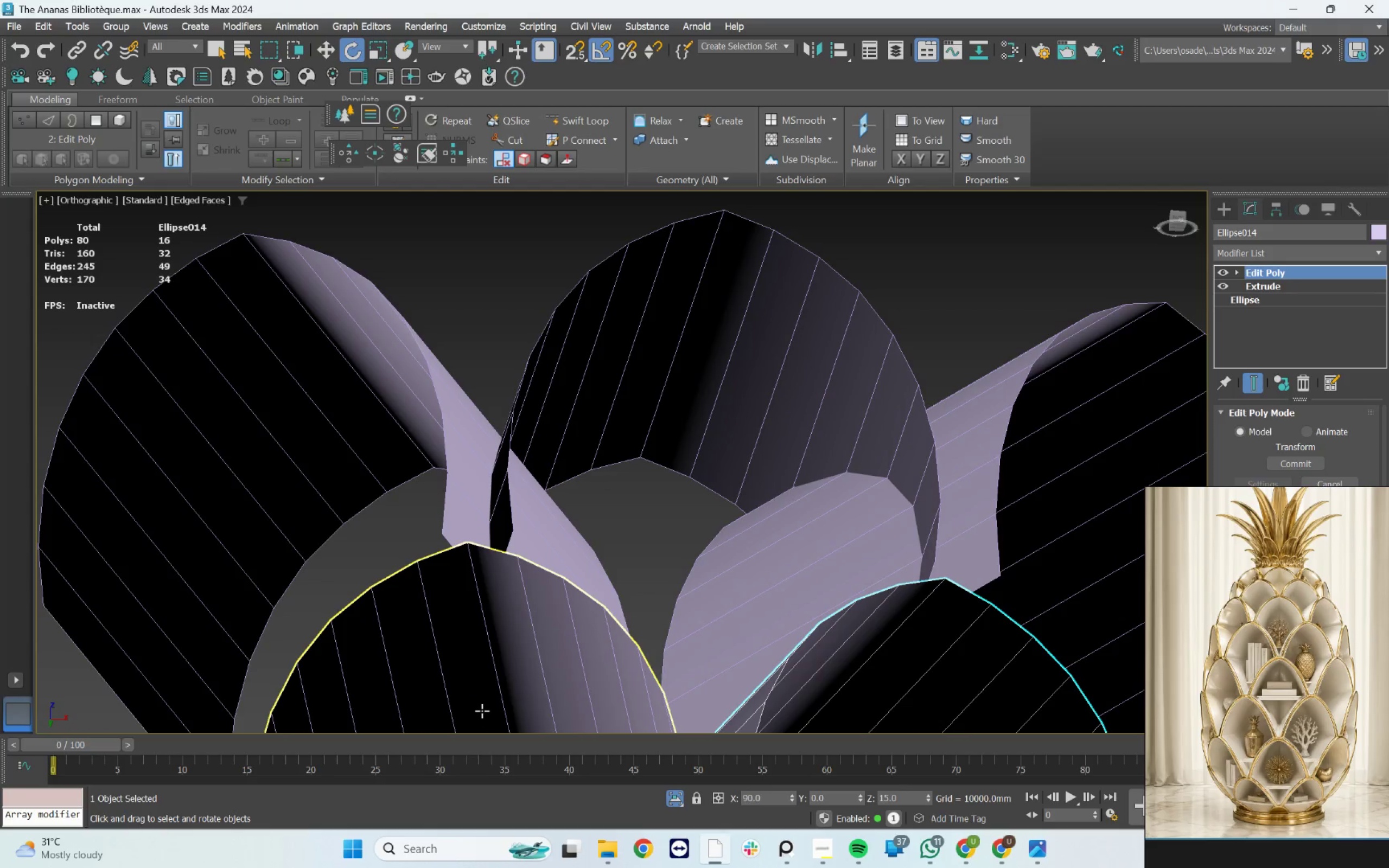 
hold_key(key=AltLeft, duration=2.25)
 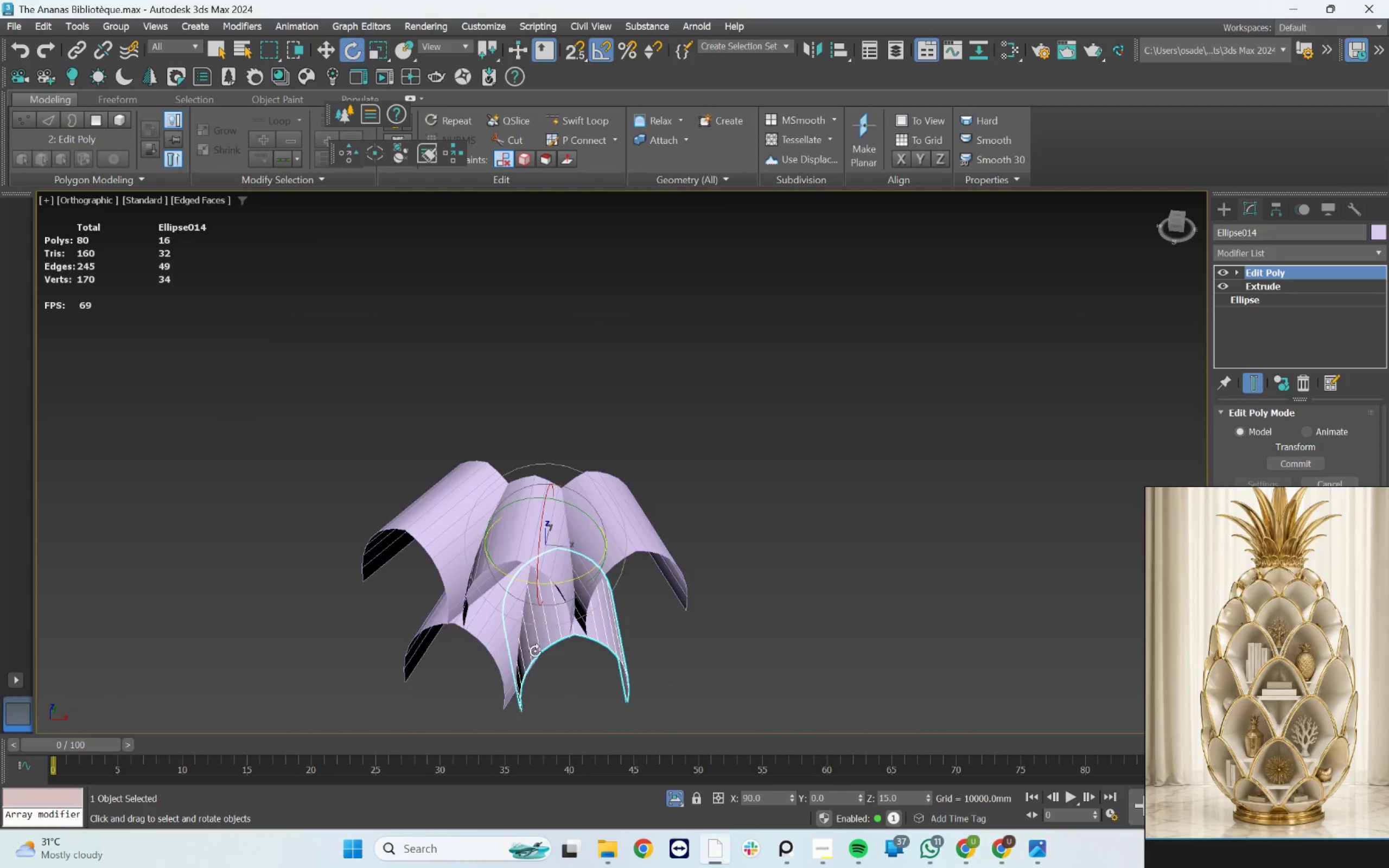 
scroll: coordinate [476, 550], scroll_direction: down, amount: 4.0
 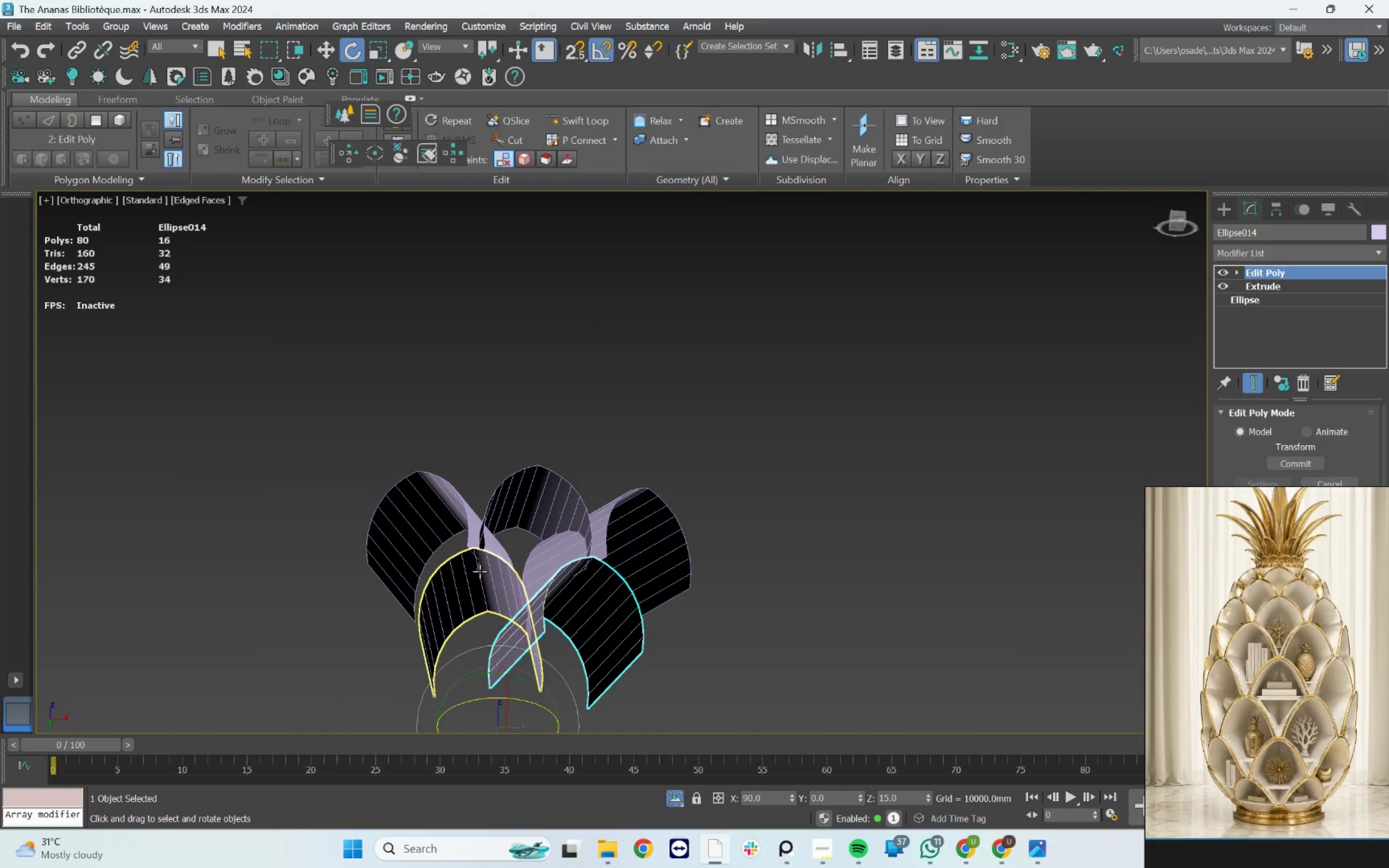 
left_click([535, 649])
 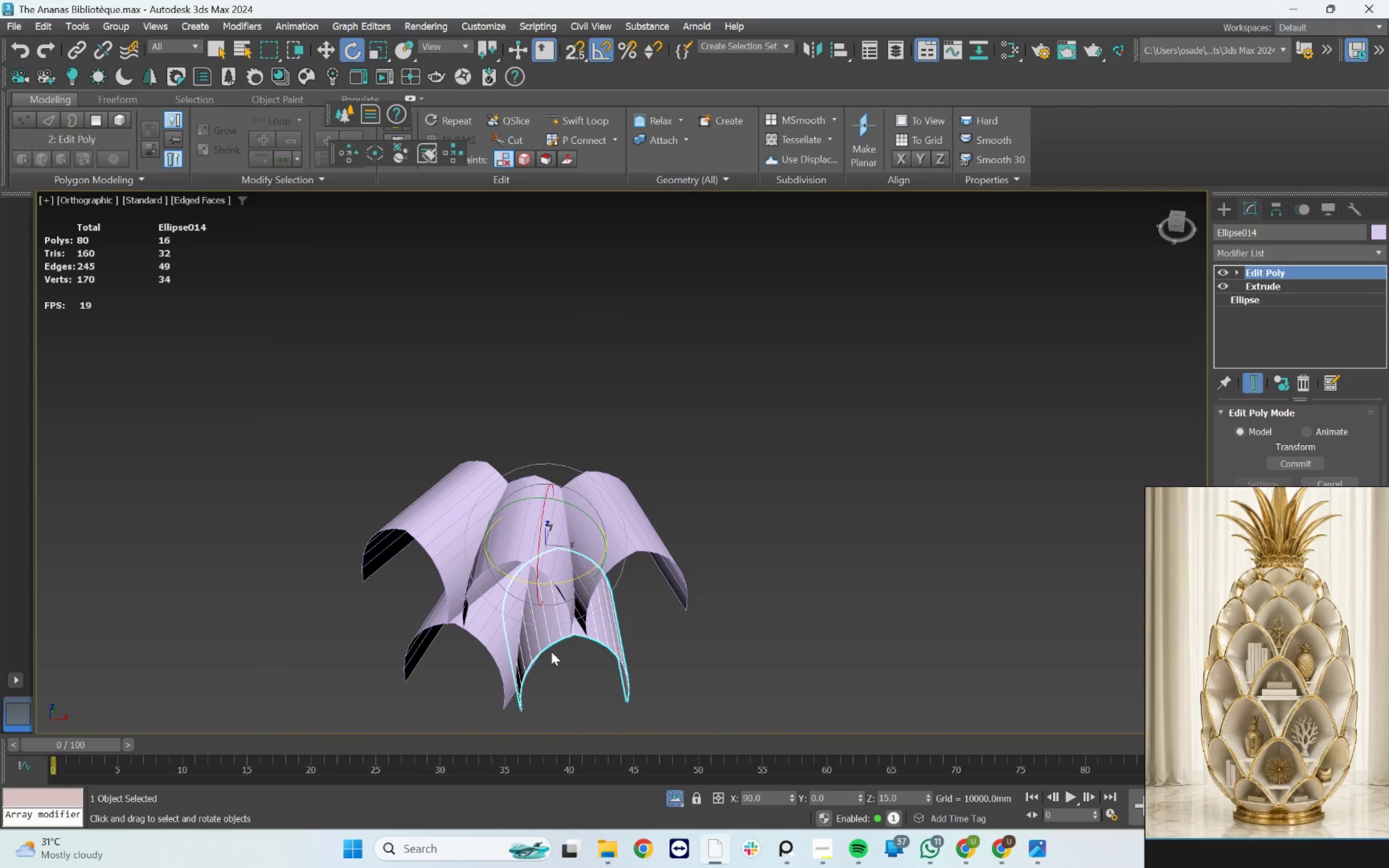 
key(Delete)
 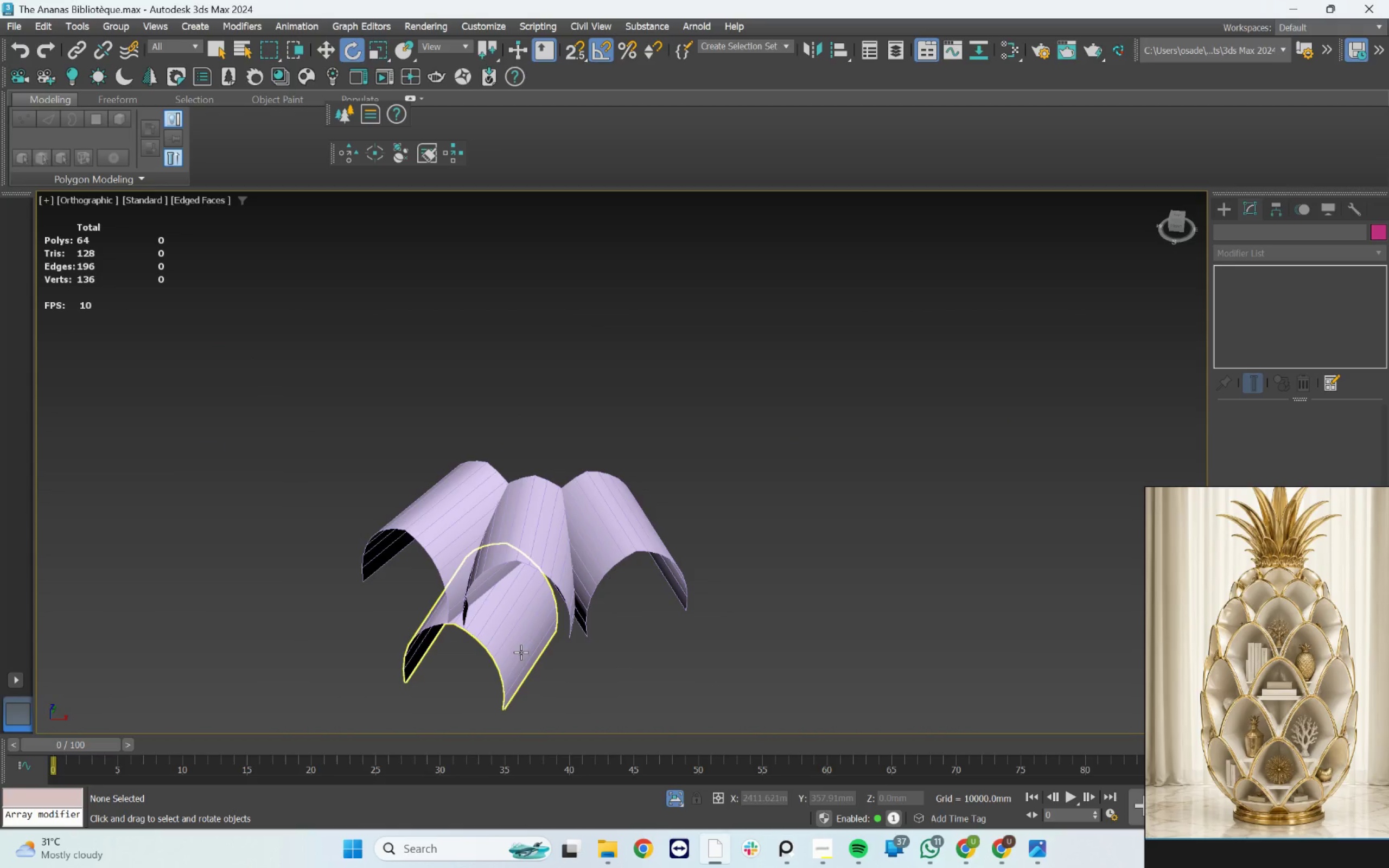 
left_click([515, 649])
 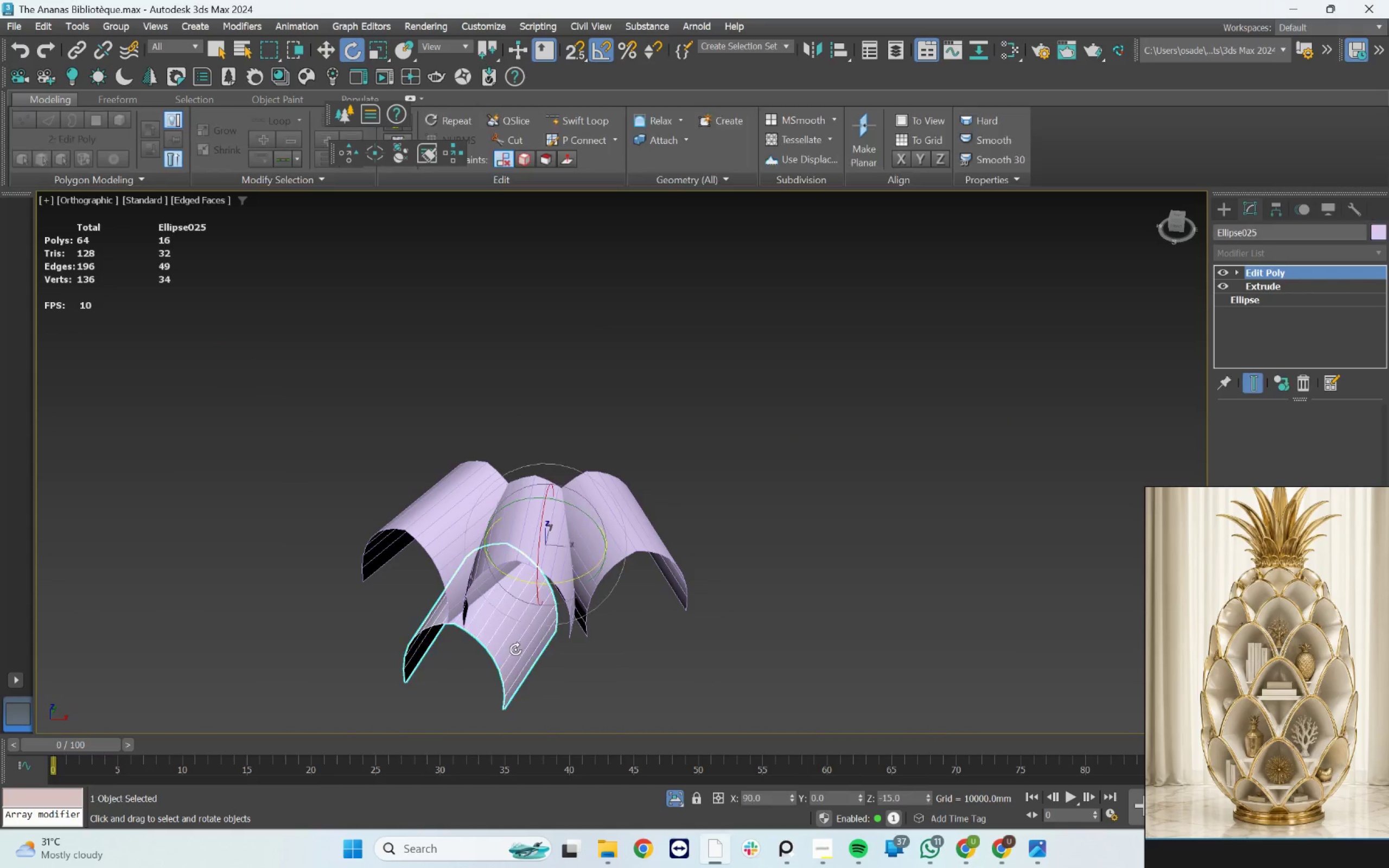 
key(Delete)
 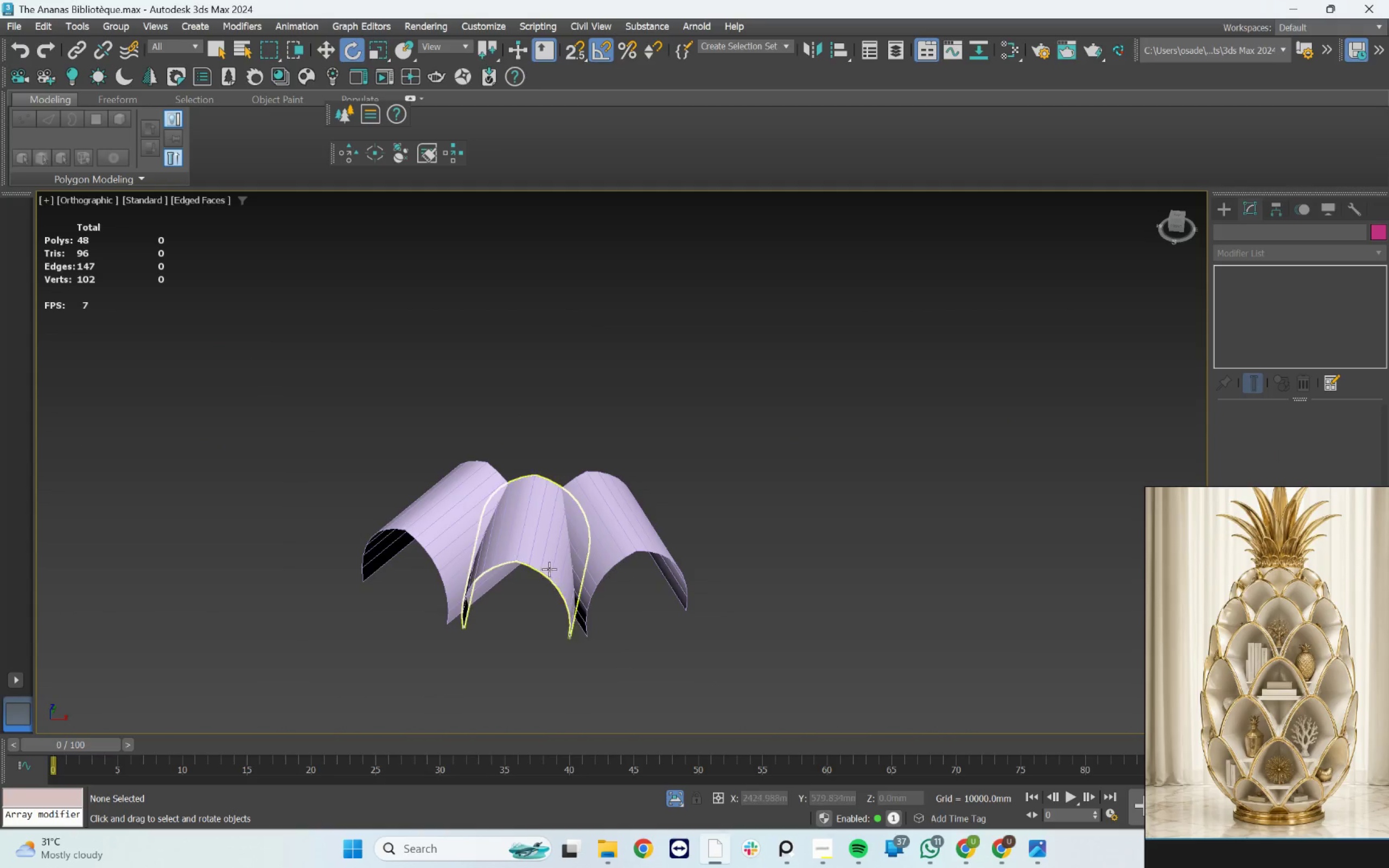 
left_click([549, 568])
 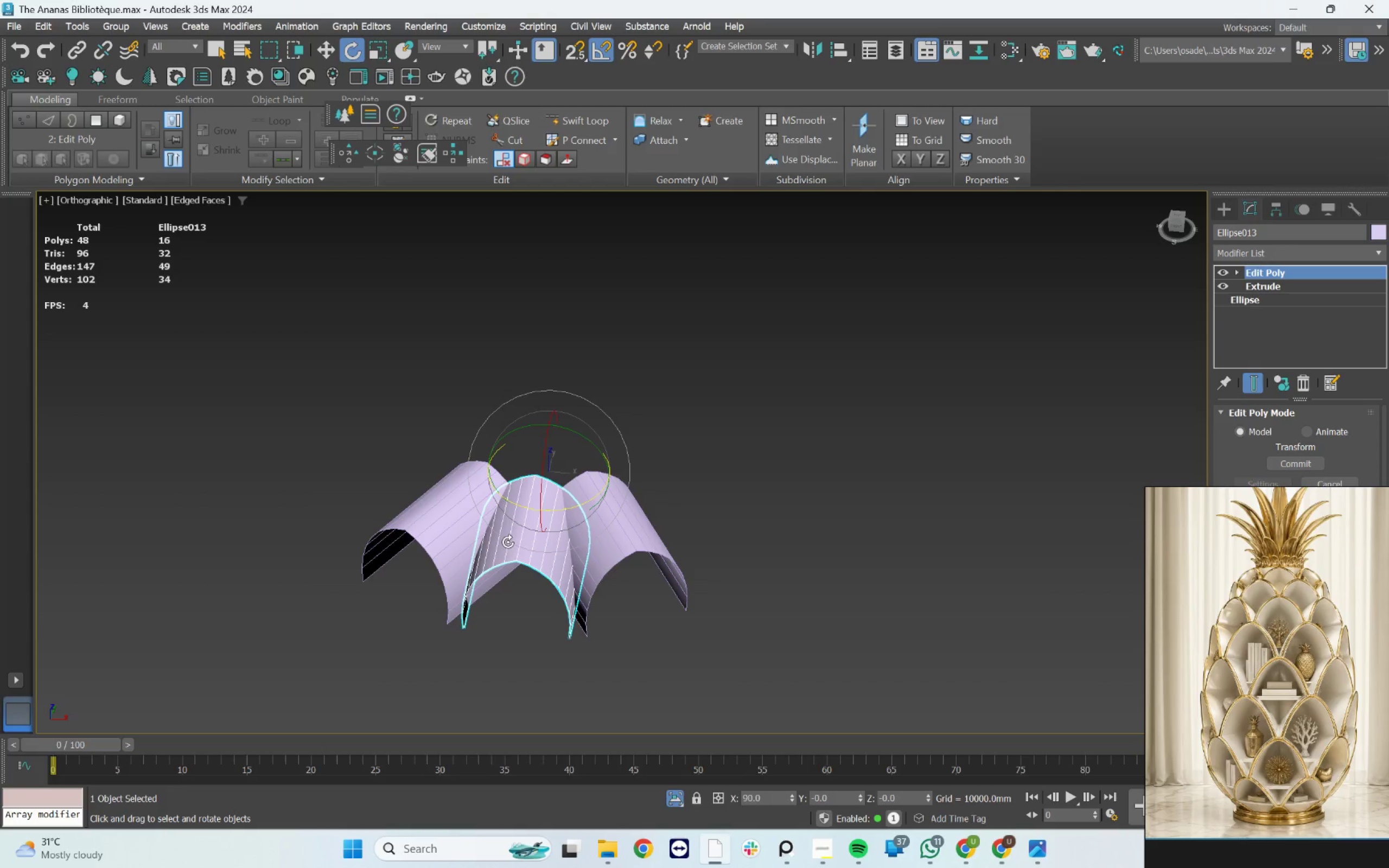 
key(W)
 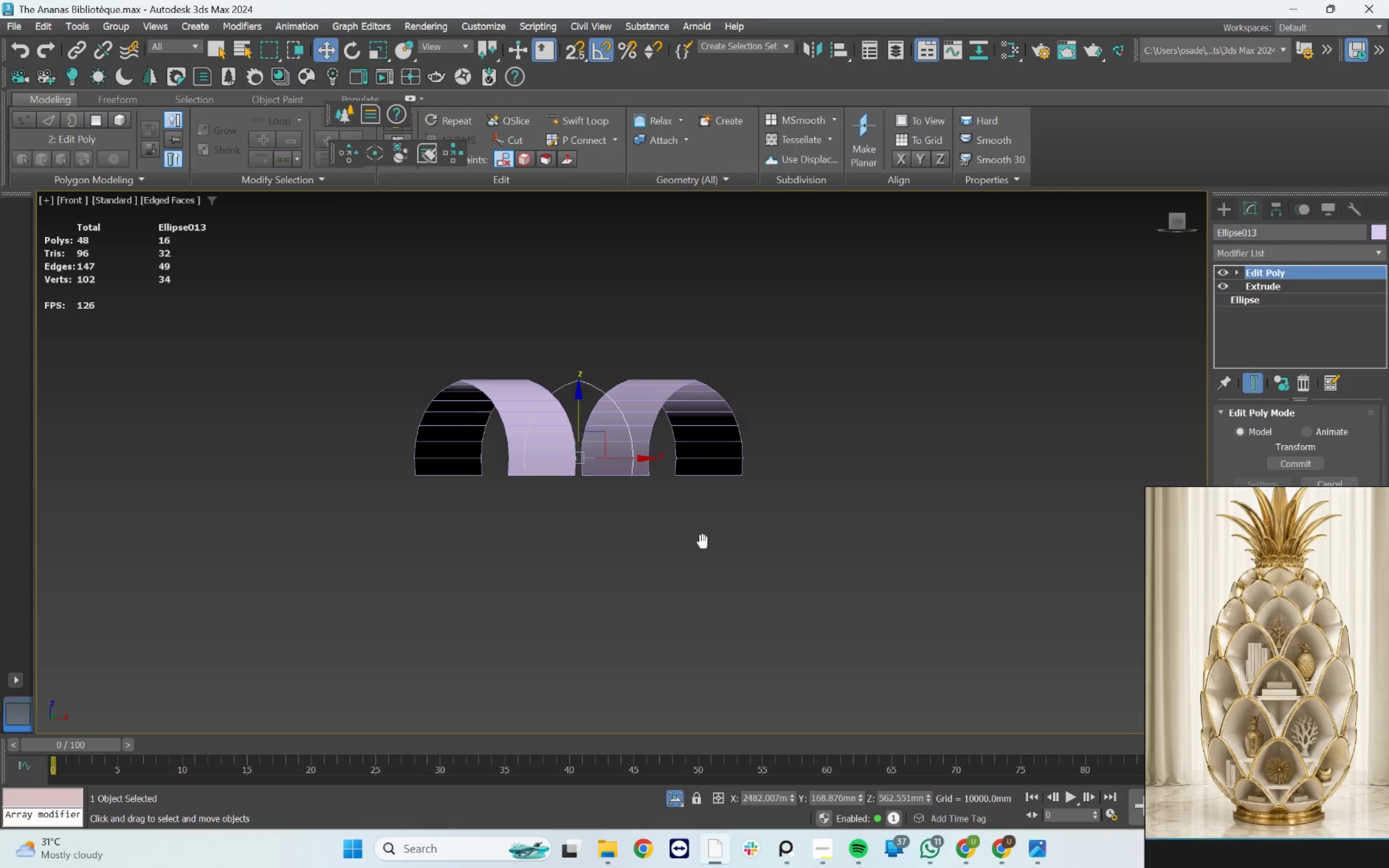 
scroll: coordinate [575, 435], scroll_direction: up, amount: 1.0
 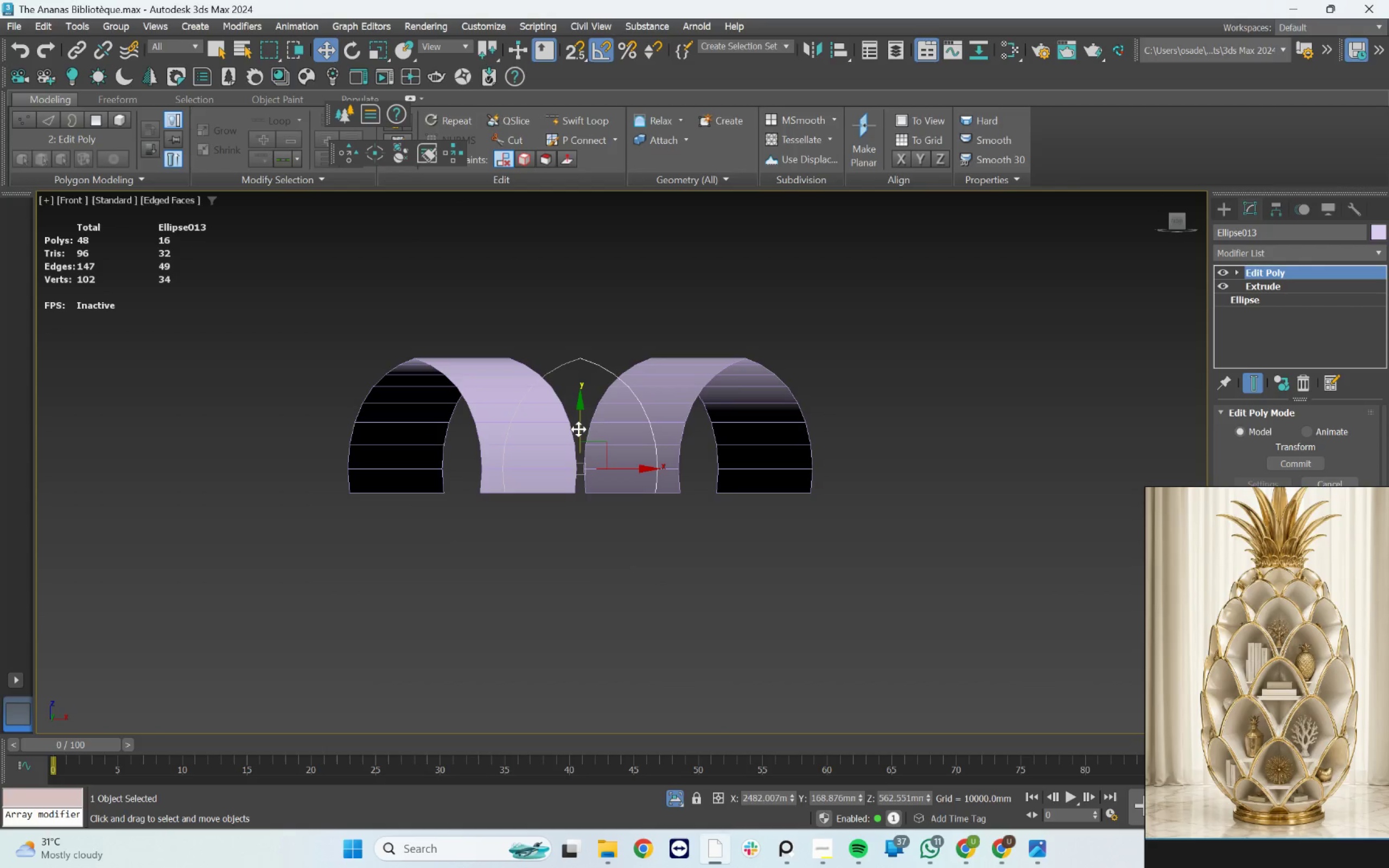 
hold_key(key=ShiftLeft, duration=2.96)
left_click_drag(start_coordinate=[581, 425], to_coordinate=[574, 563])
 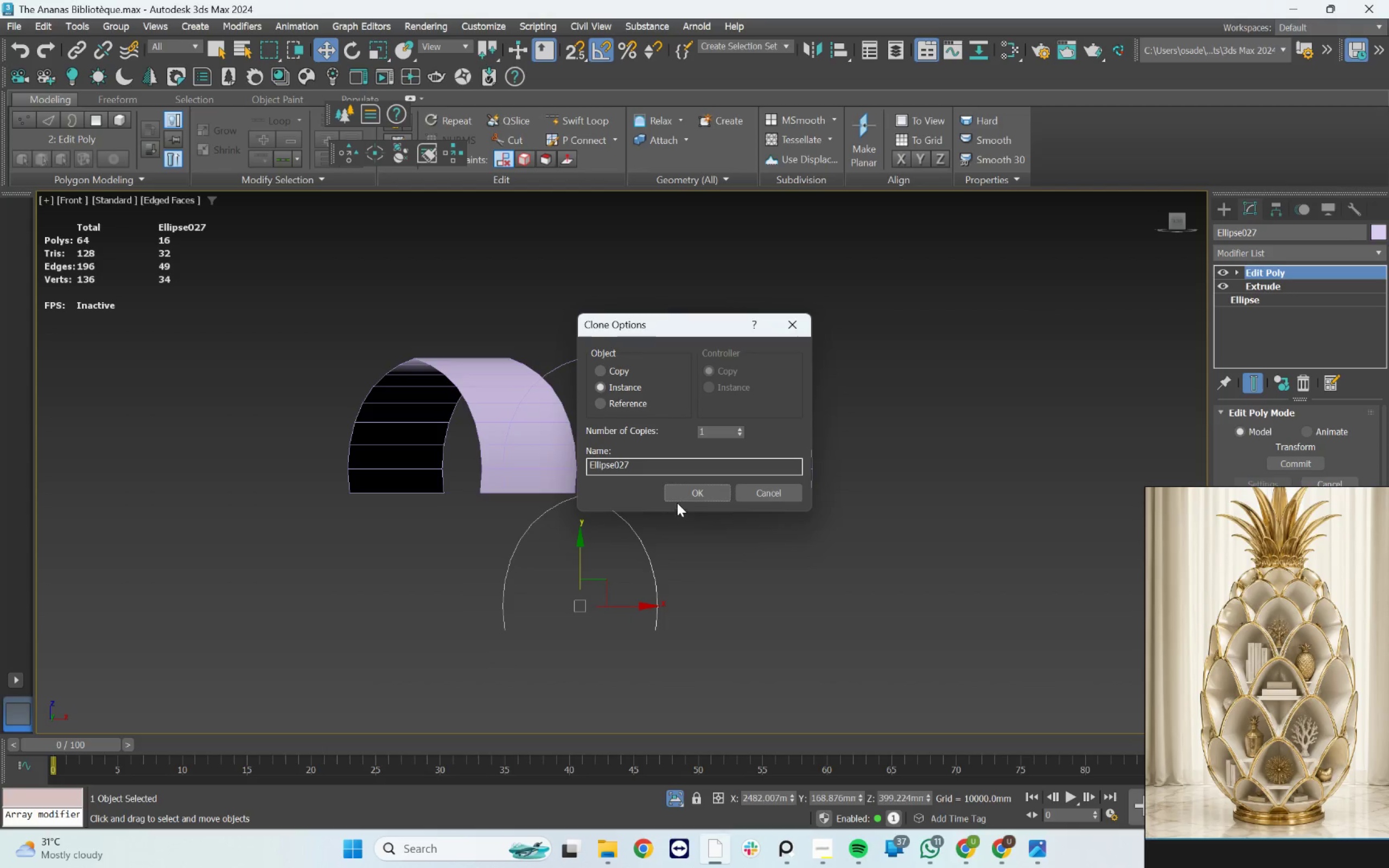 
left_click([680, 501])
 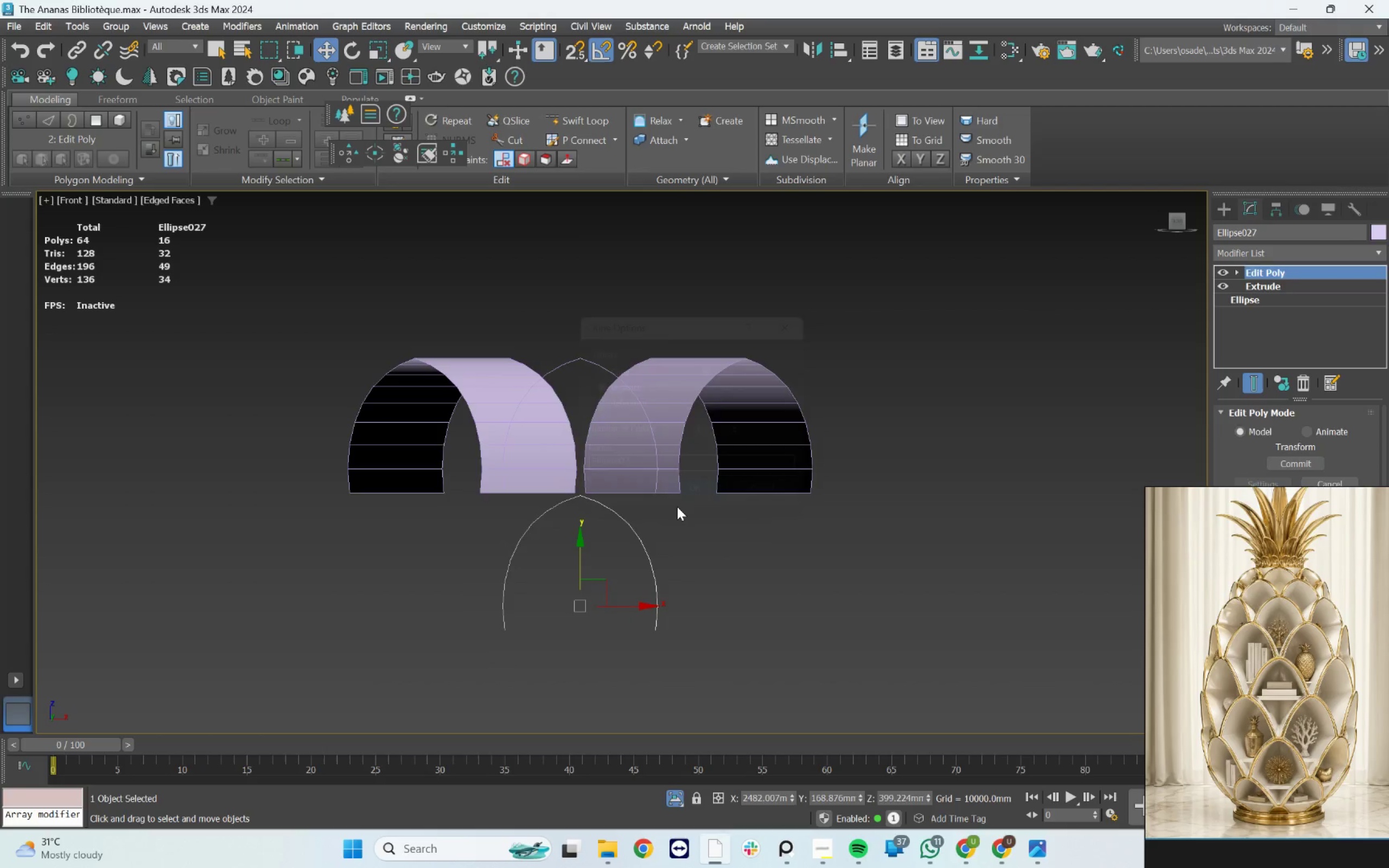 
hold_key(key=AltLeft, duration=1.26)
 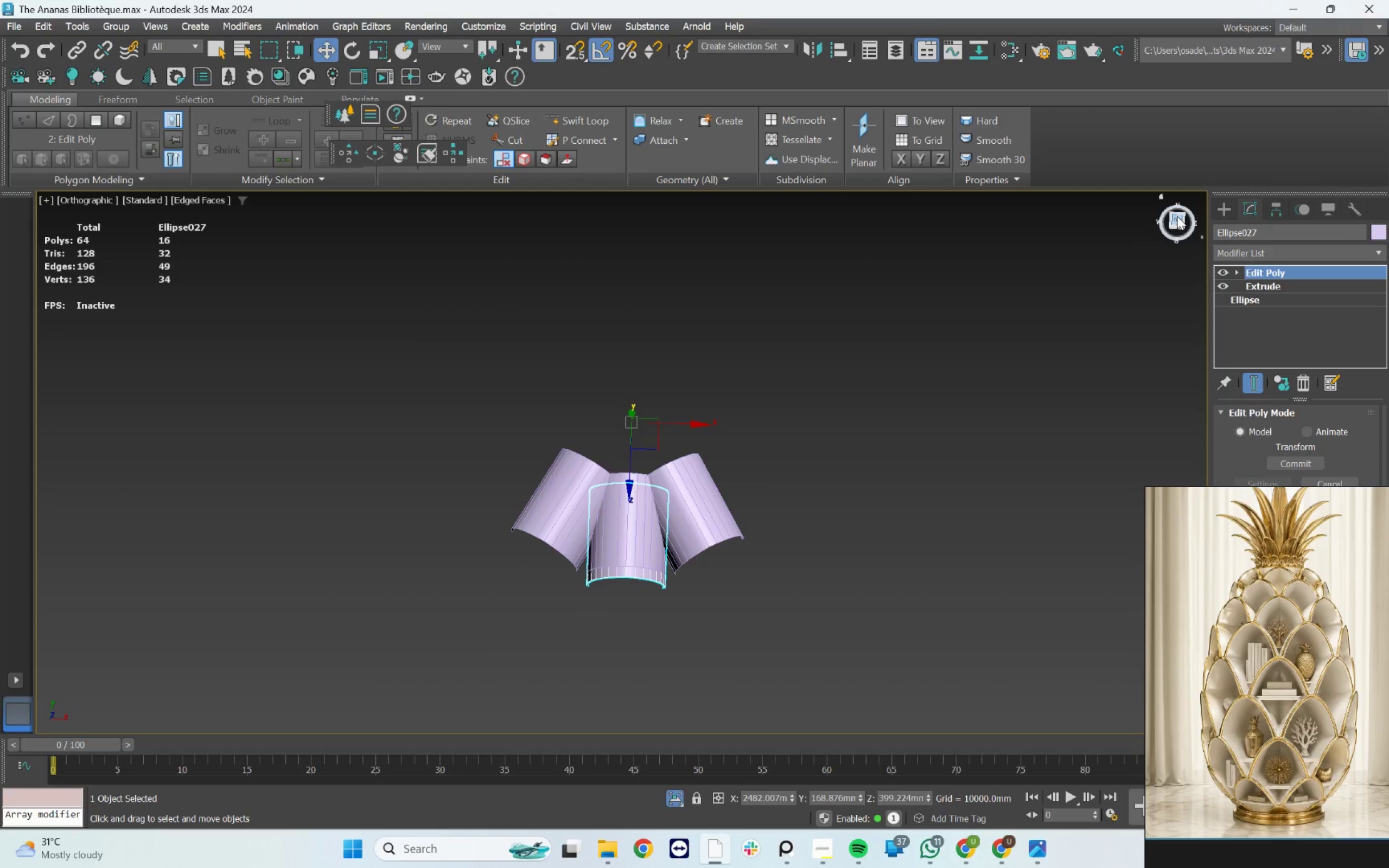 
scroll: coordinate [675, 508], scroll_direction: down, amount: 2.0
 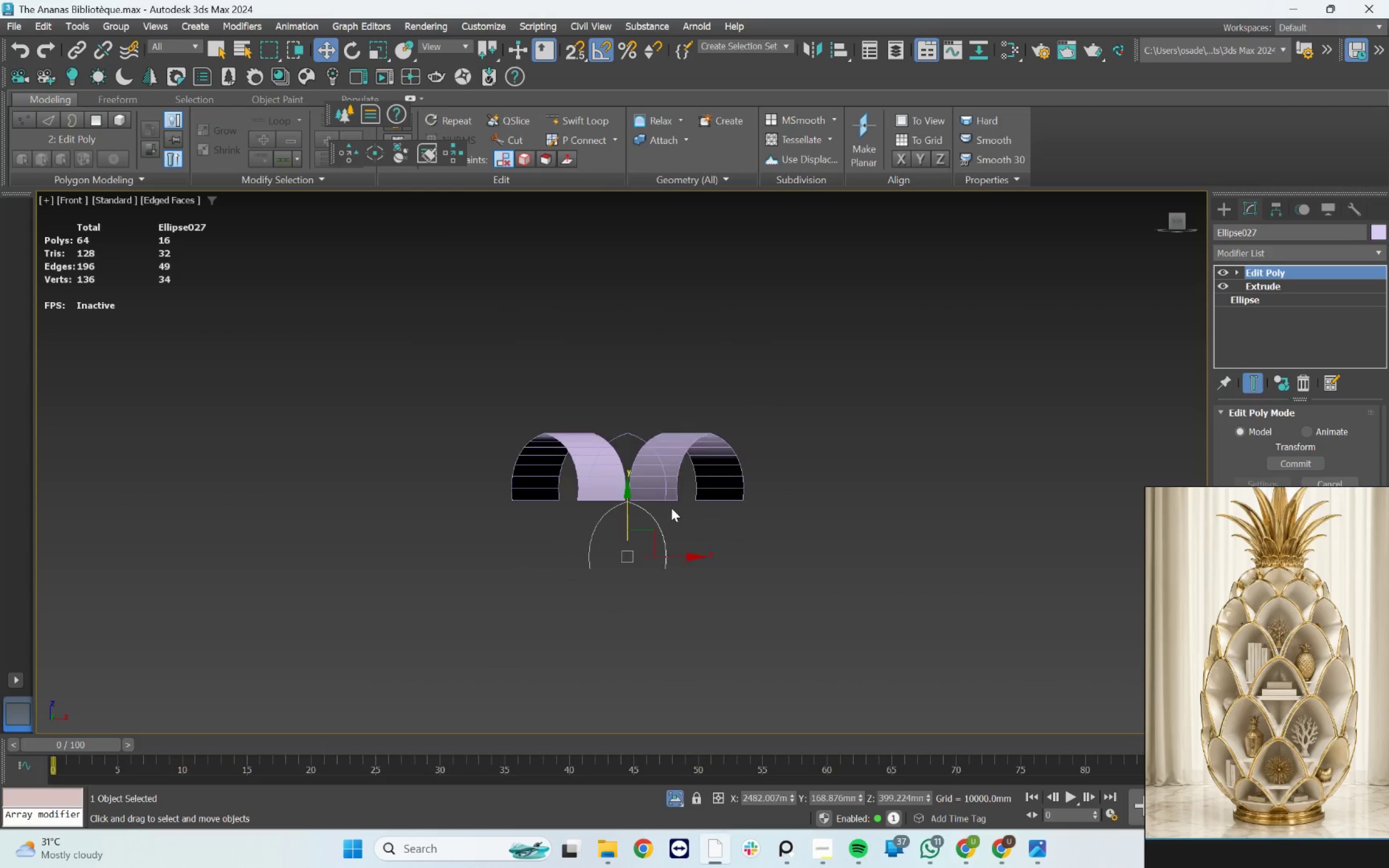 
left_click([1177, 218])
 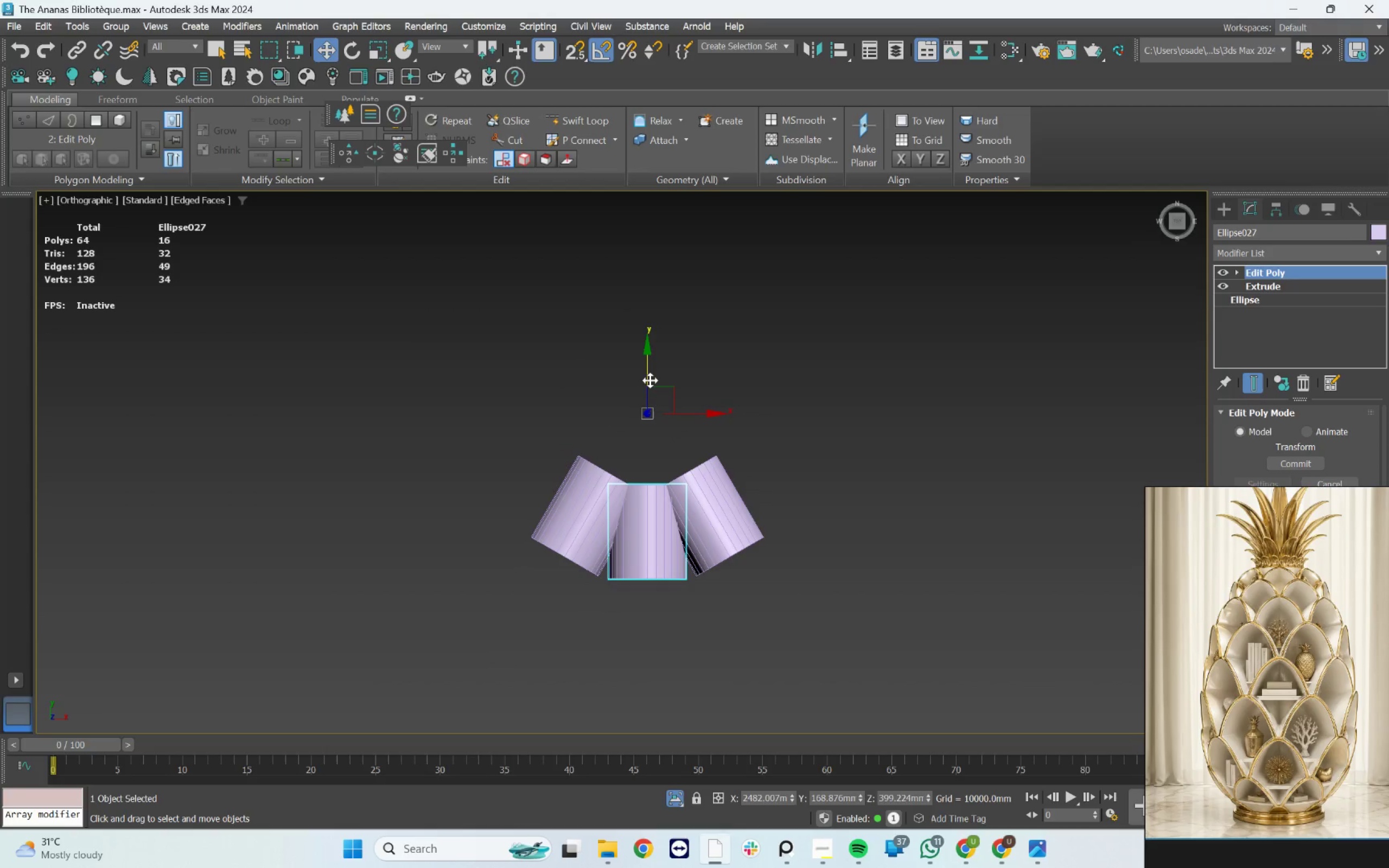 
wait(5.73)
 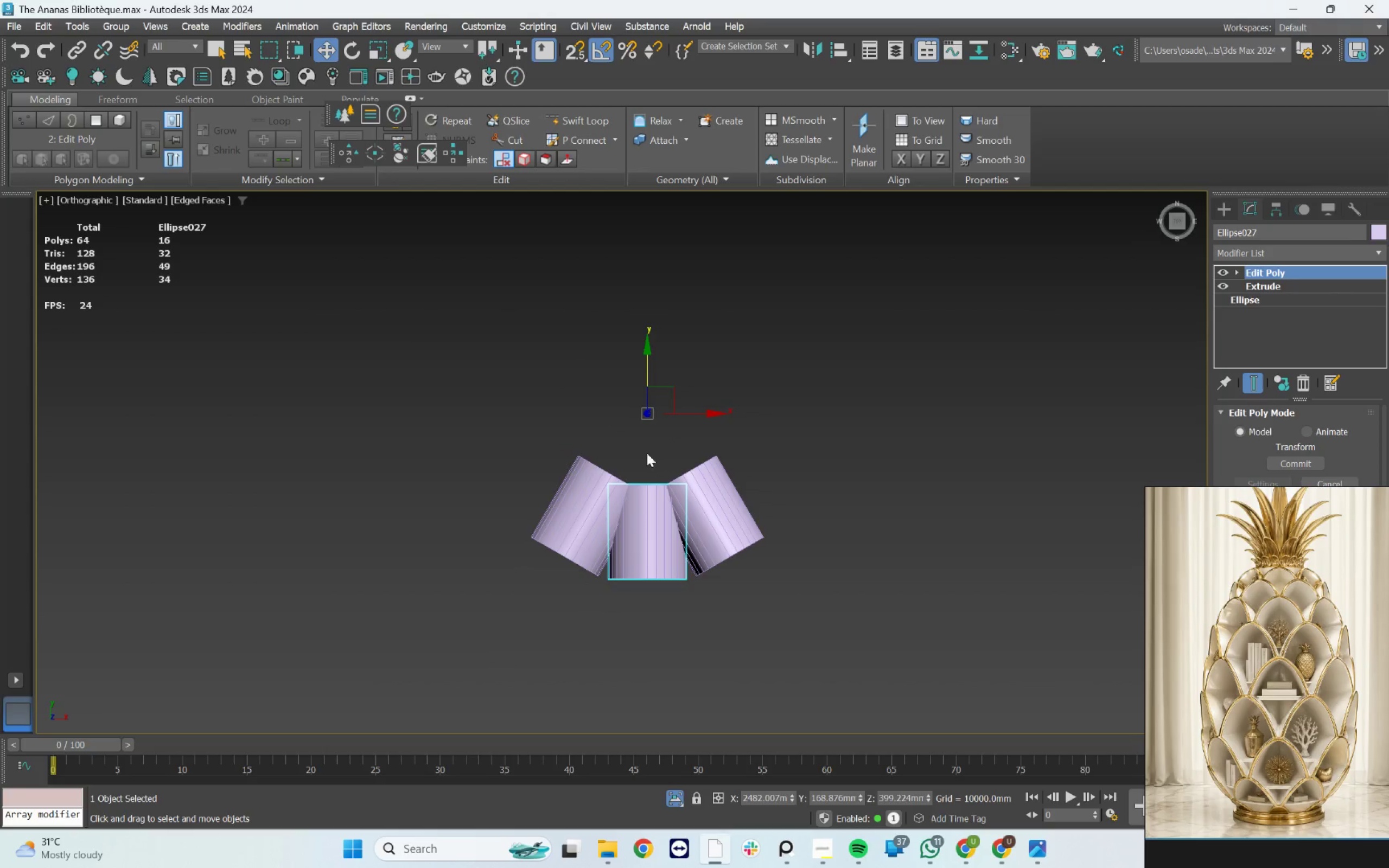 
key(Delete)
 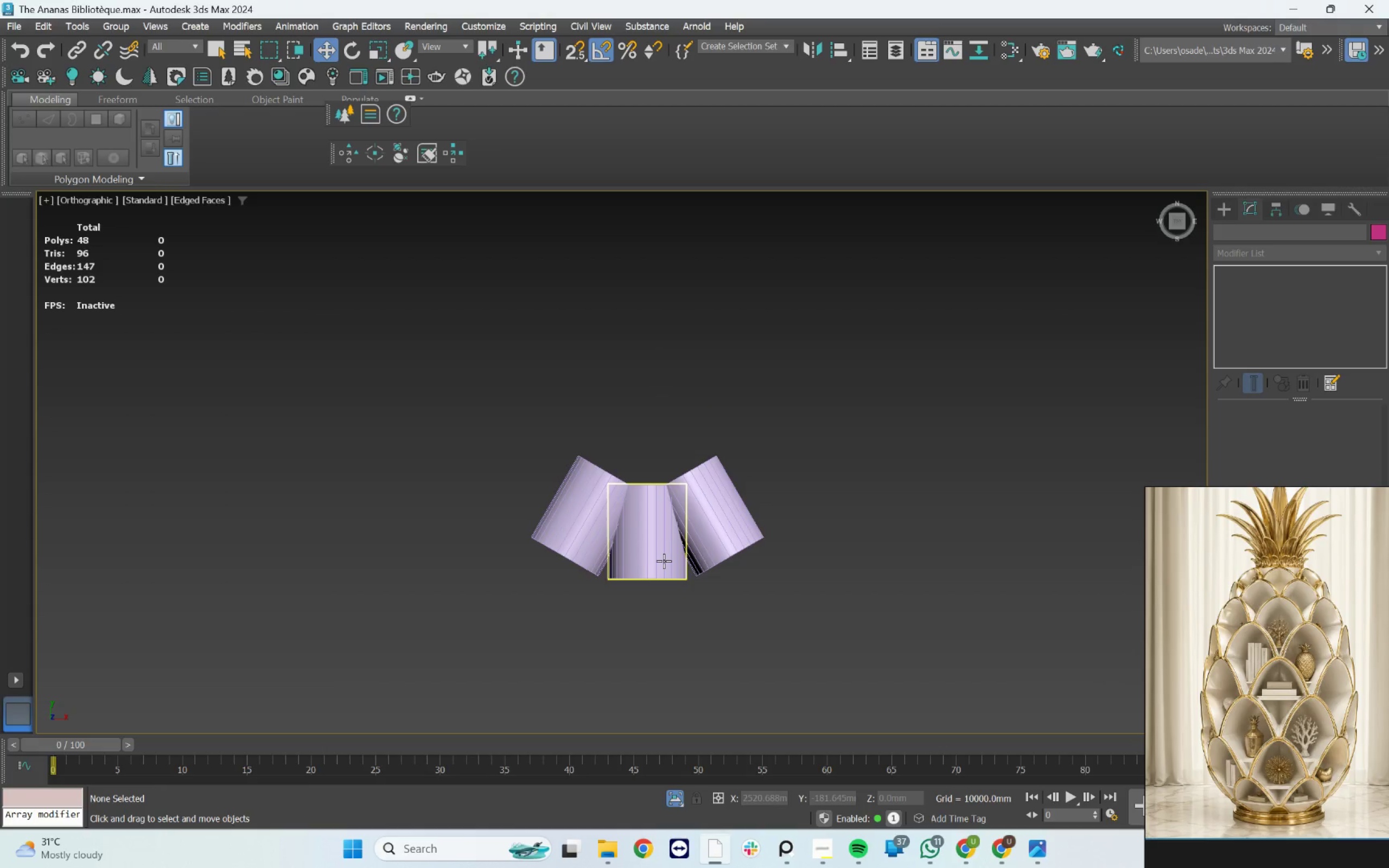 
key(Control+ControlLeft)
 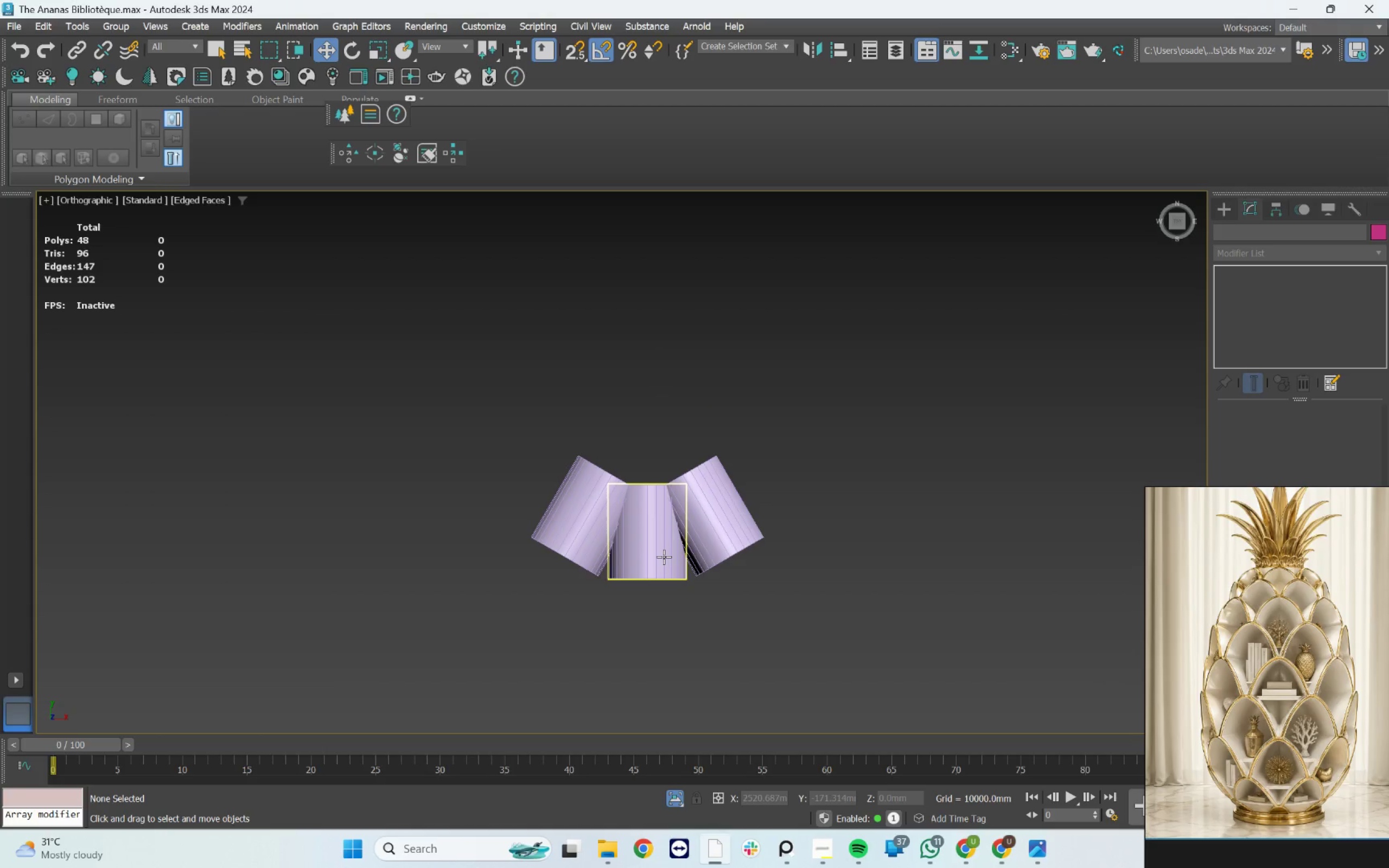 
key(Control+Z)
 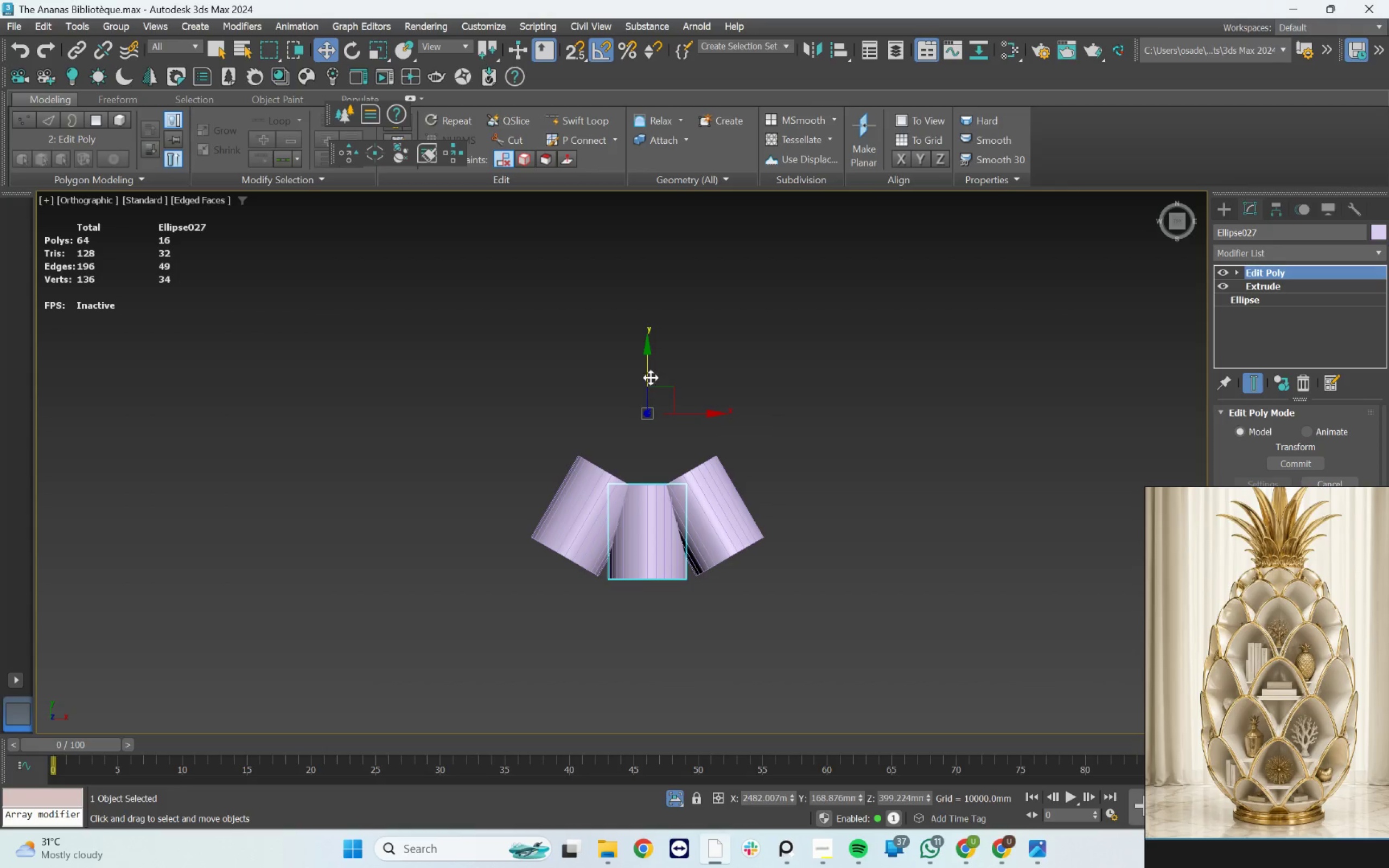 
key(F3)
 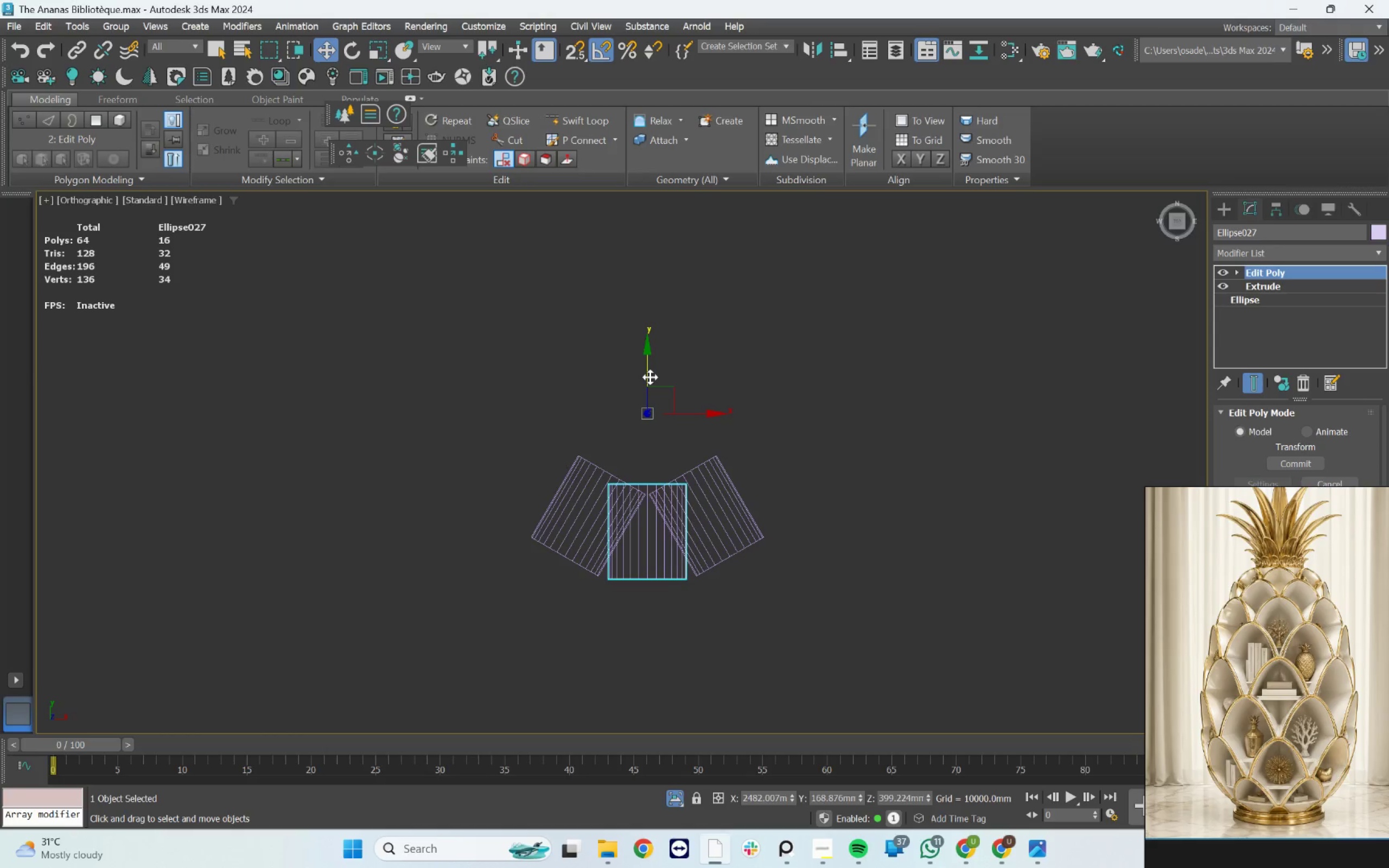 
left_click_drag(start_coordinate=[650, 377], to_coordinate=[638, 346])
 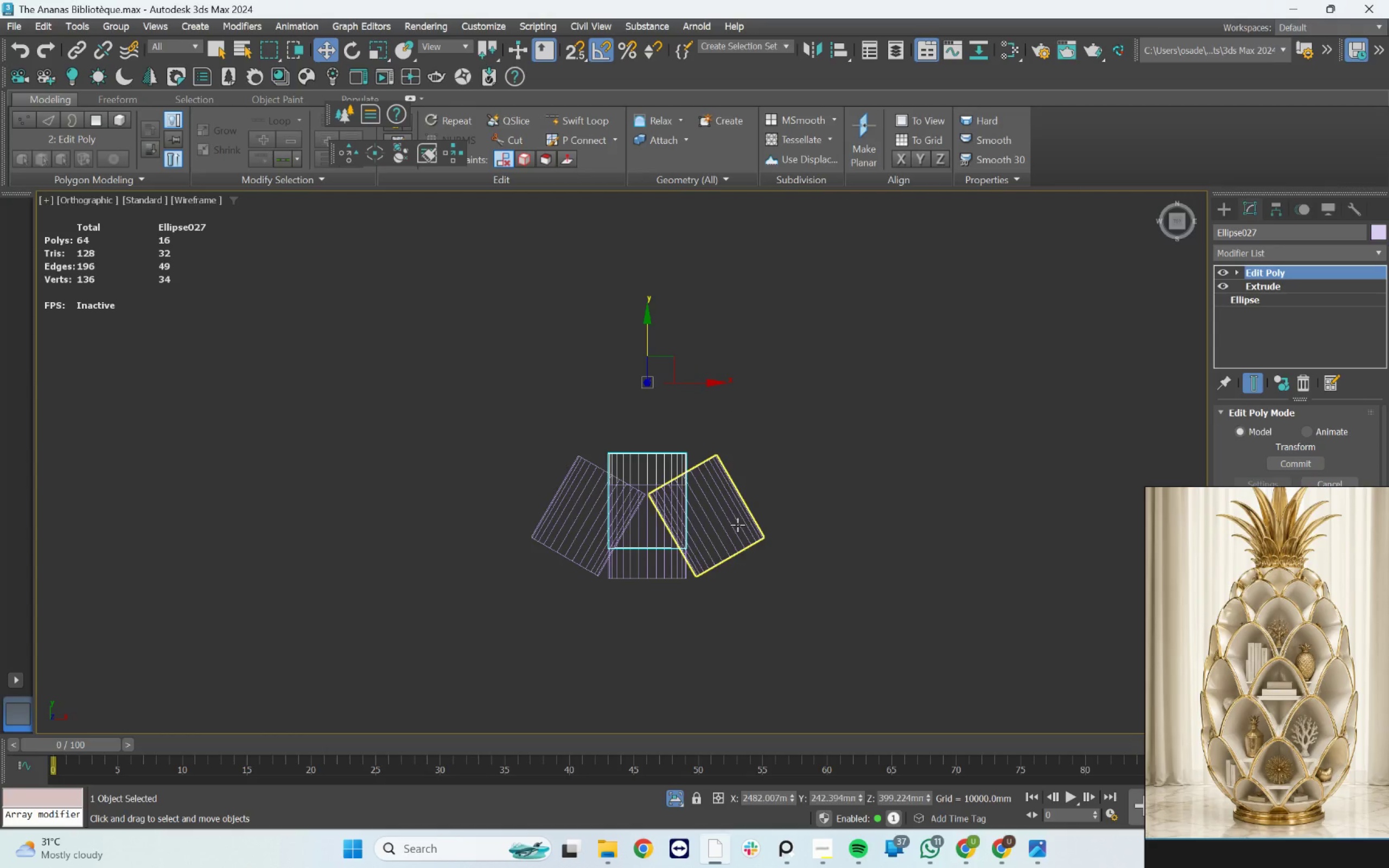 
wait(5.94)
 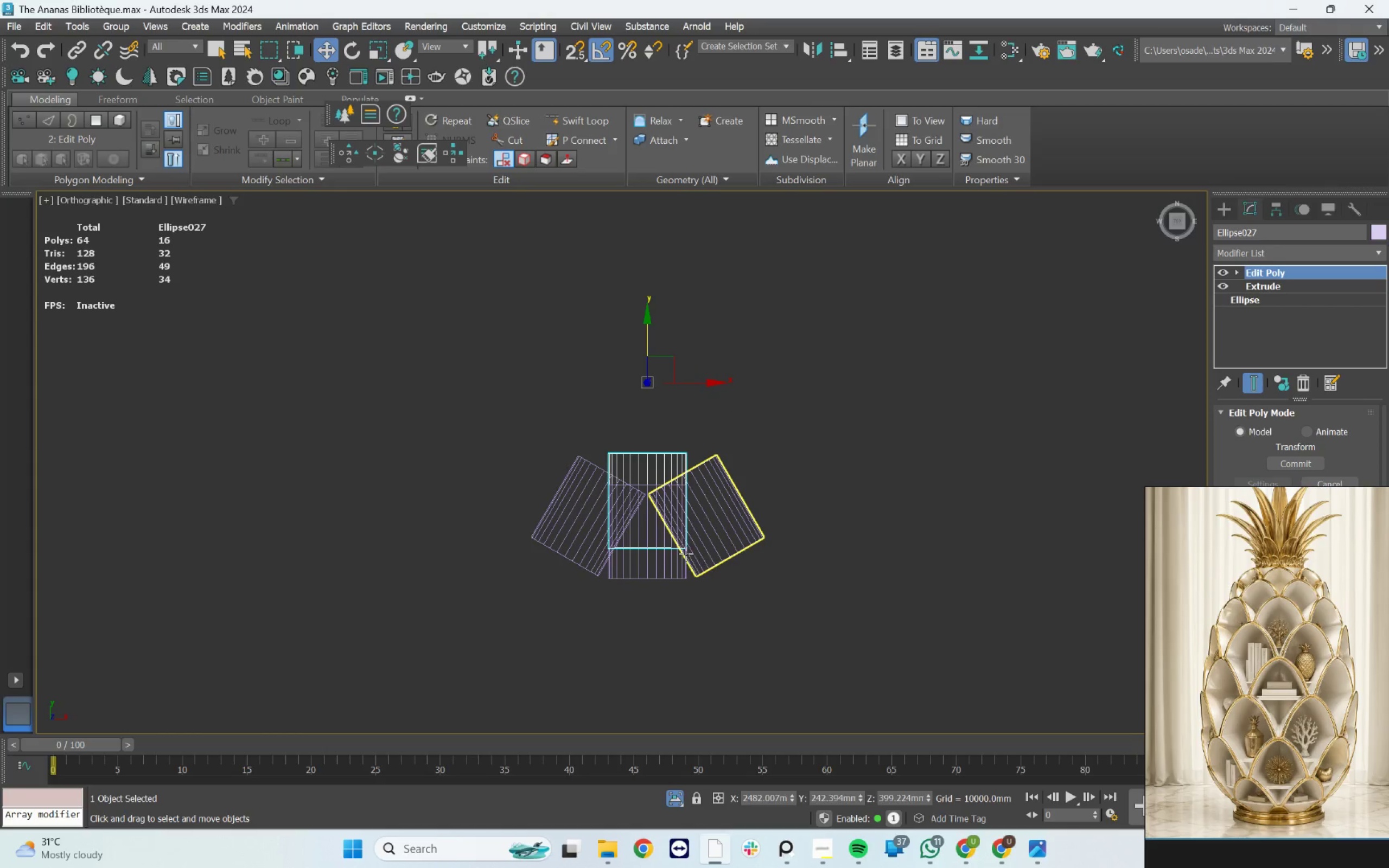 
scroll: coordinate [656, 493], scroll_direction: up, amount: 2.0
 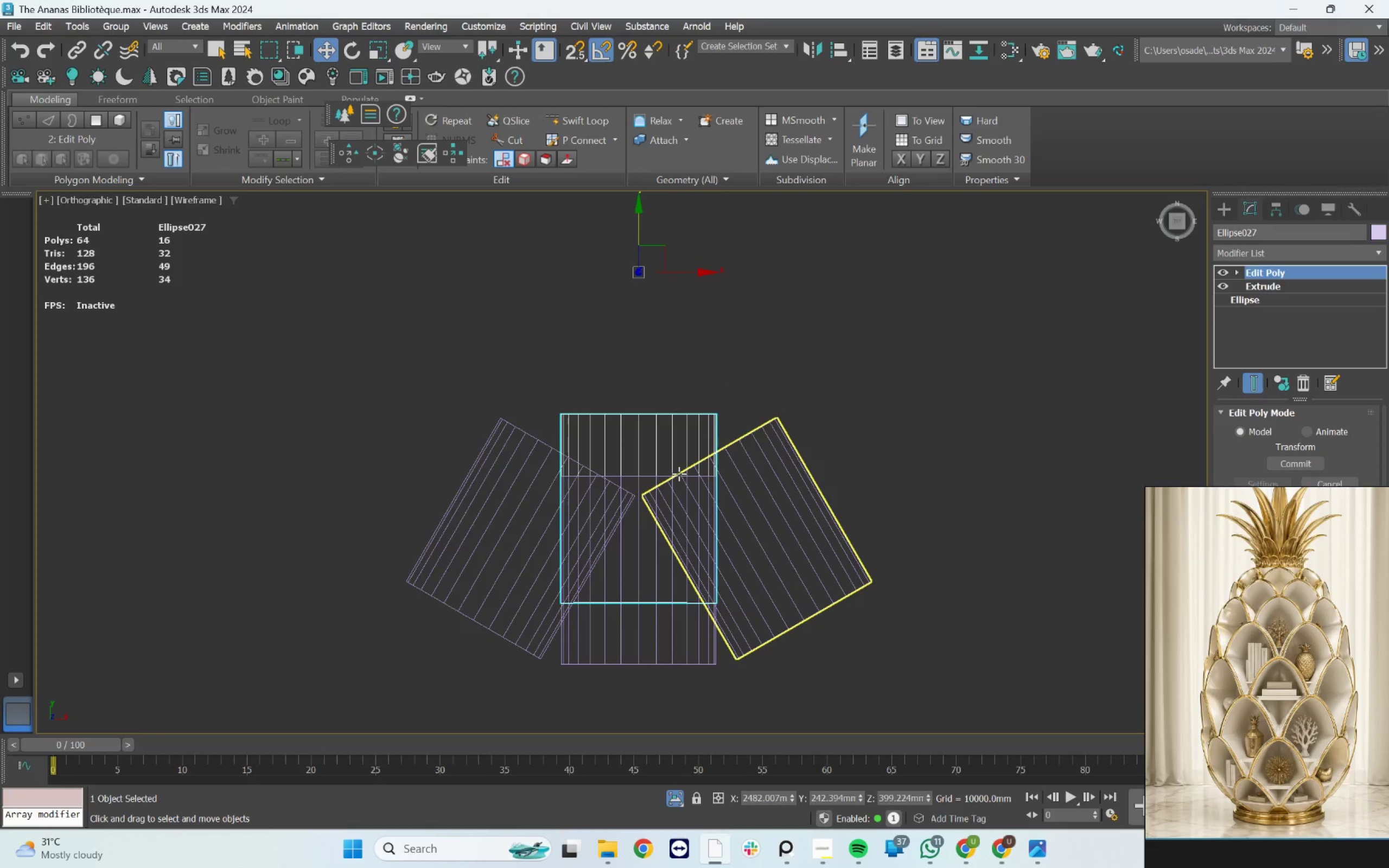 
left_click([679, 474])
 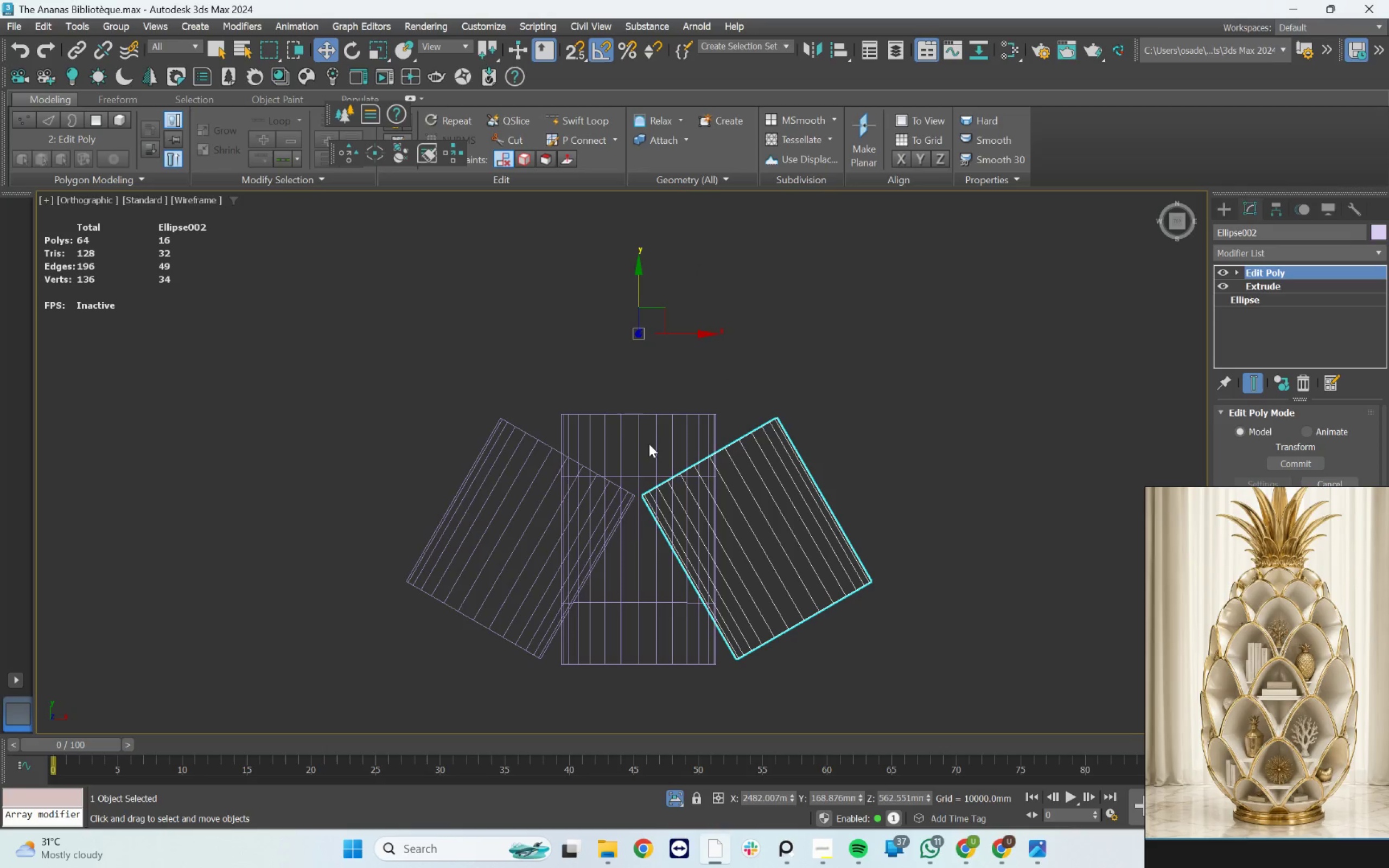 
left_click([649, 443])
 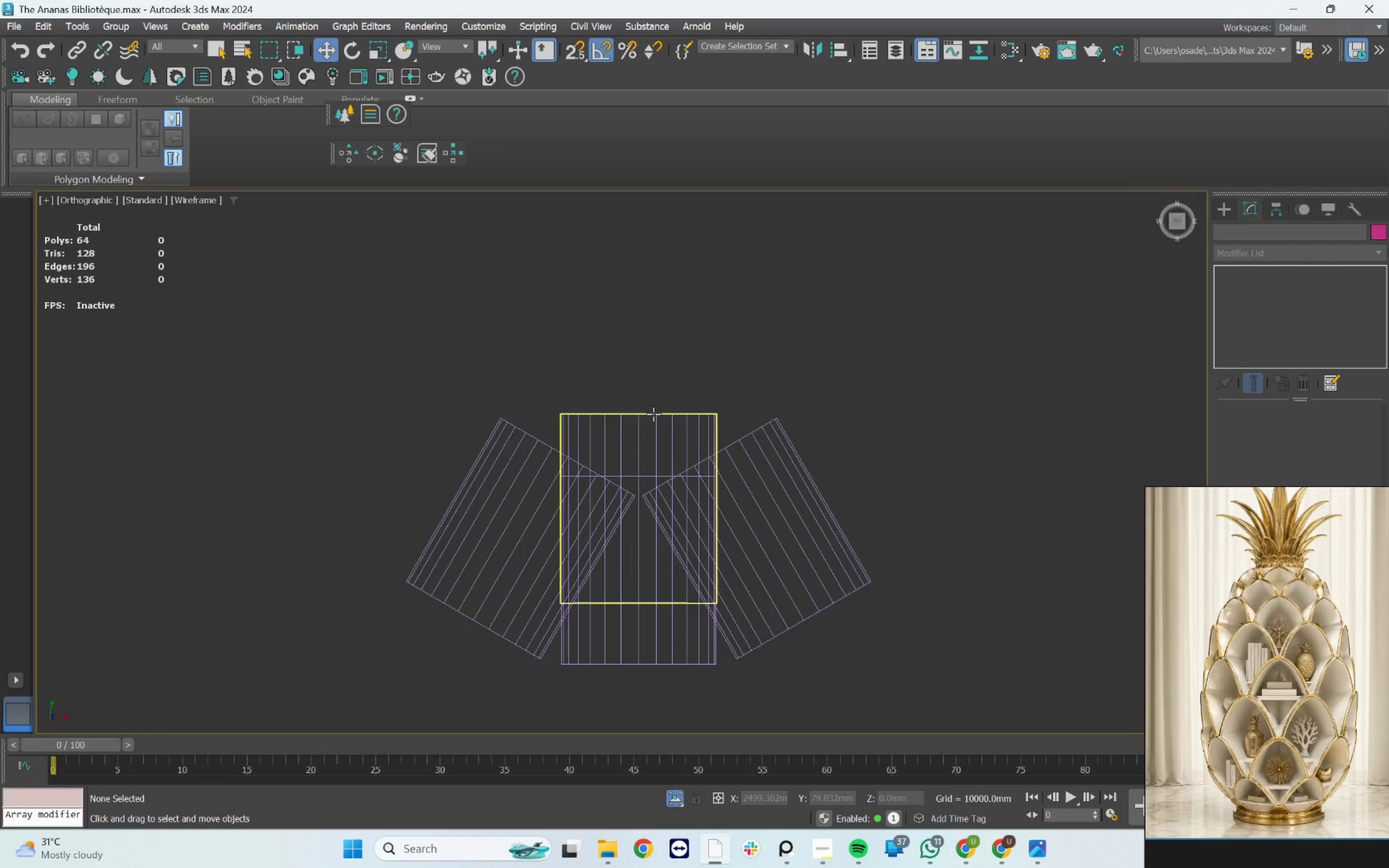 
left_click([653, 413])
 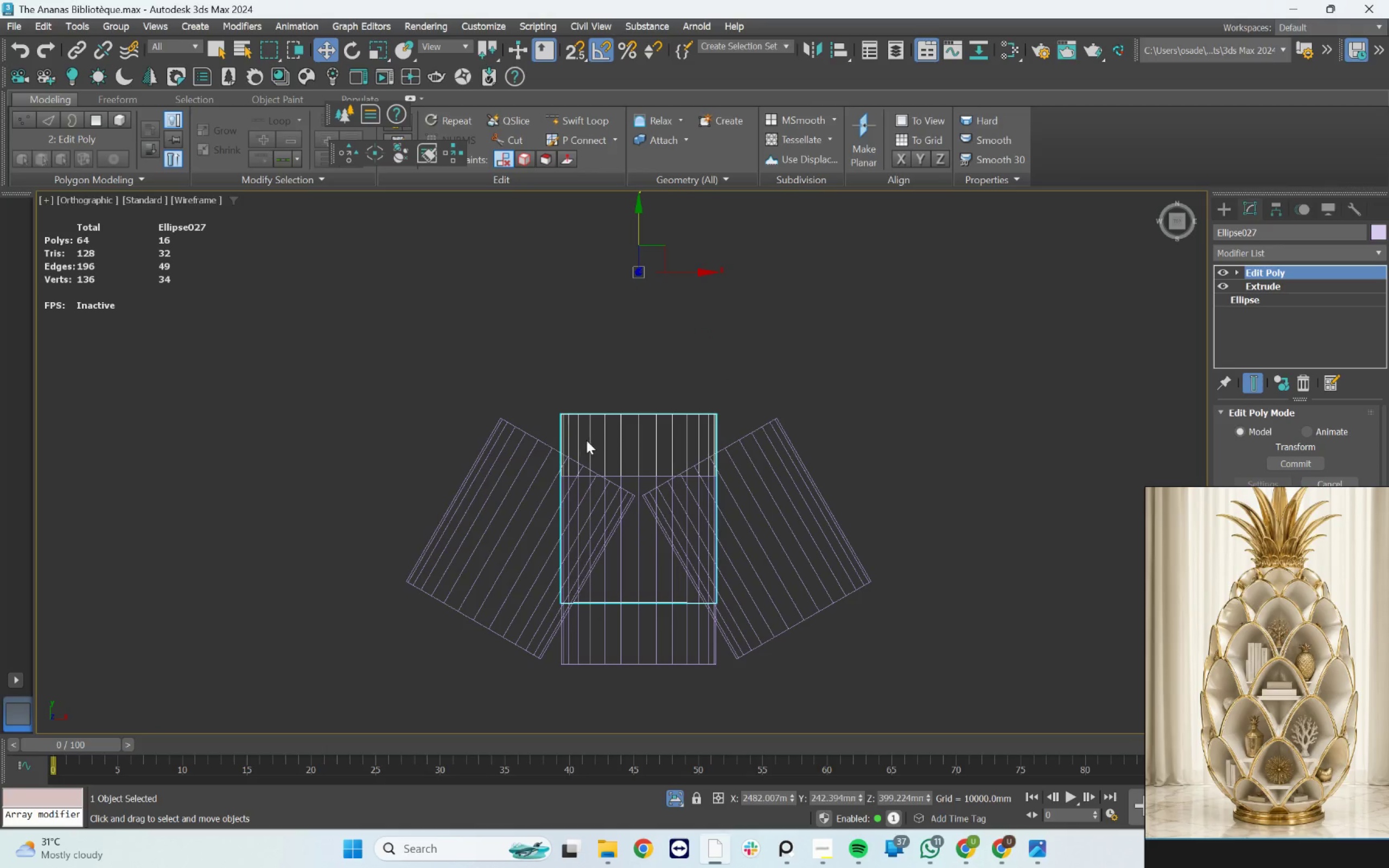 
key(Control+Z)
 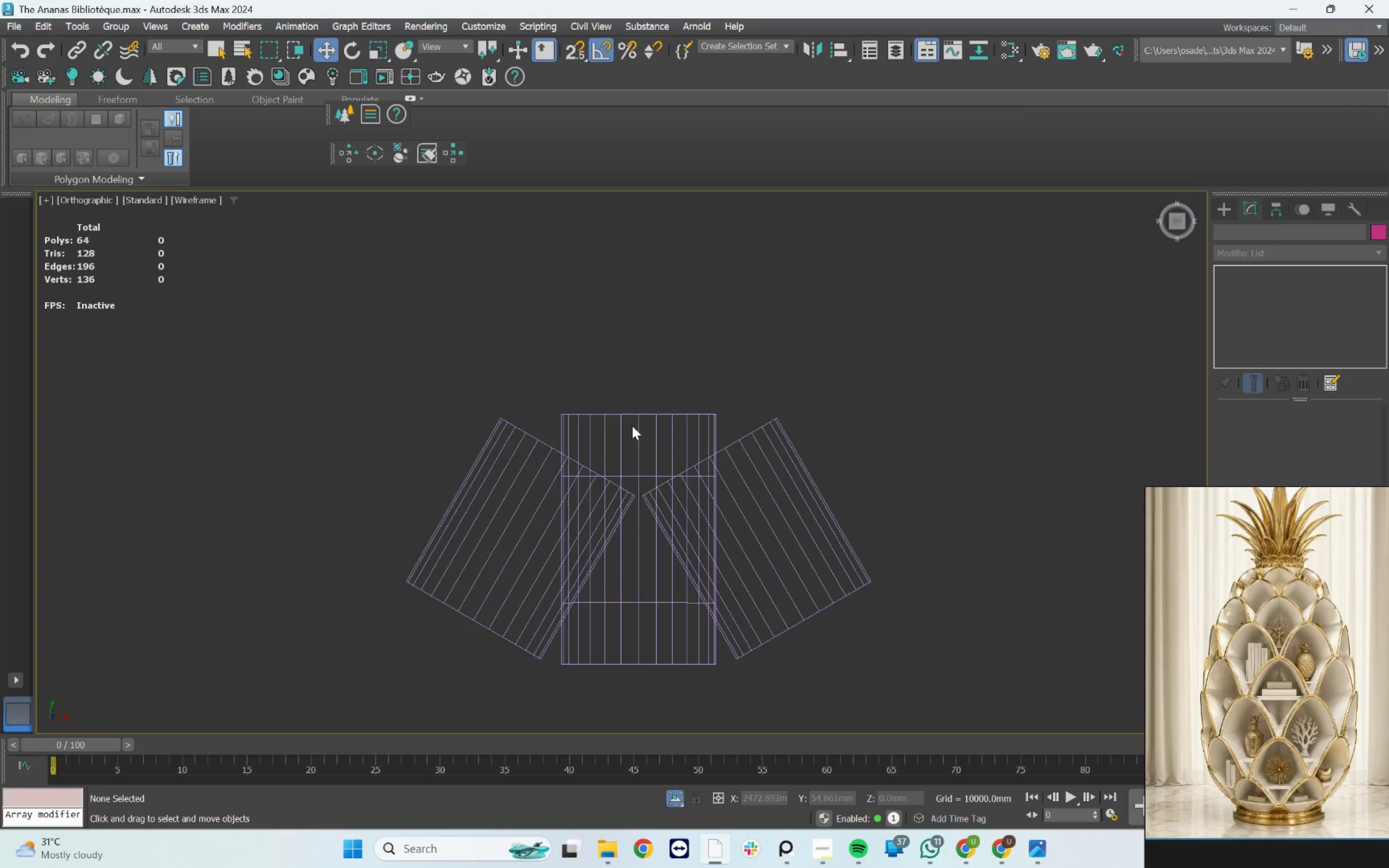 
left_click([635, 415])
 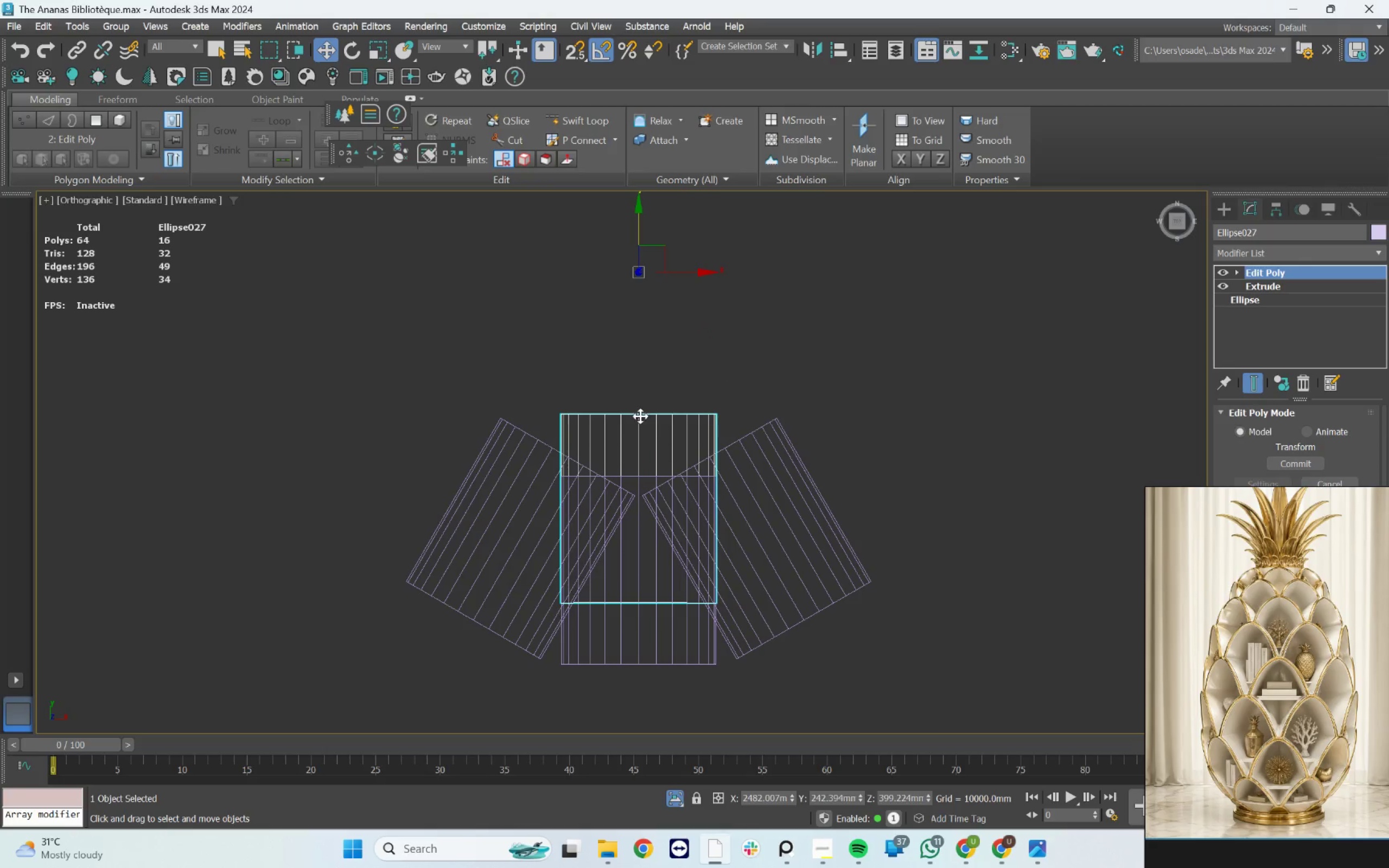 
scroll: coordinate [640, 424], scroll_direction: down, amount: 3.0
 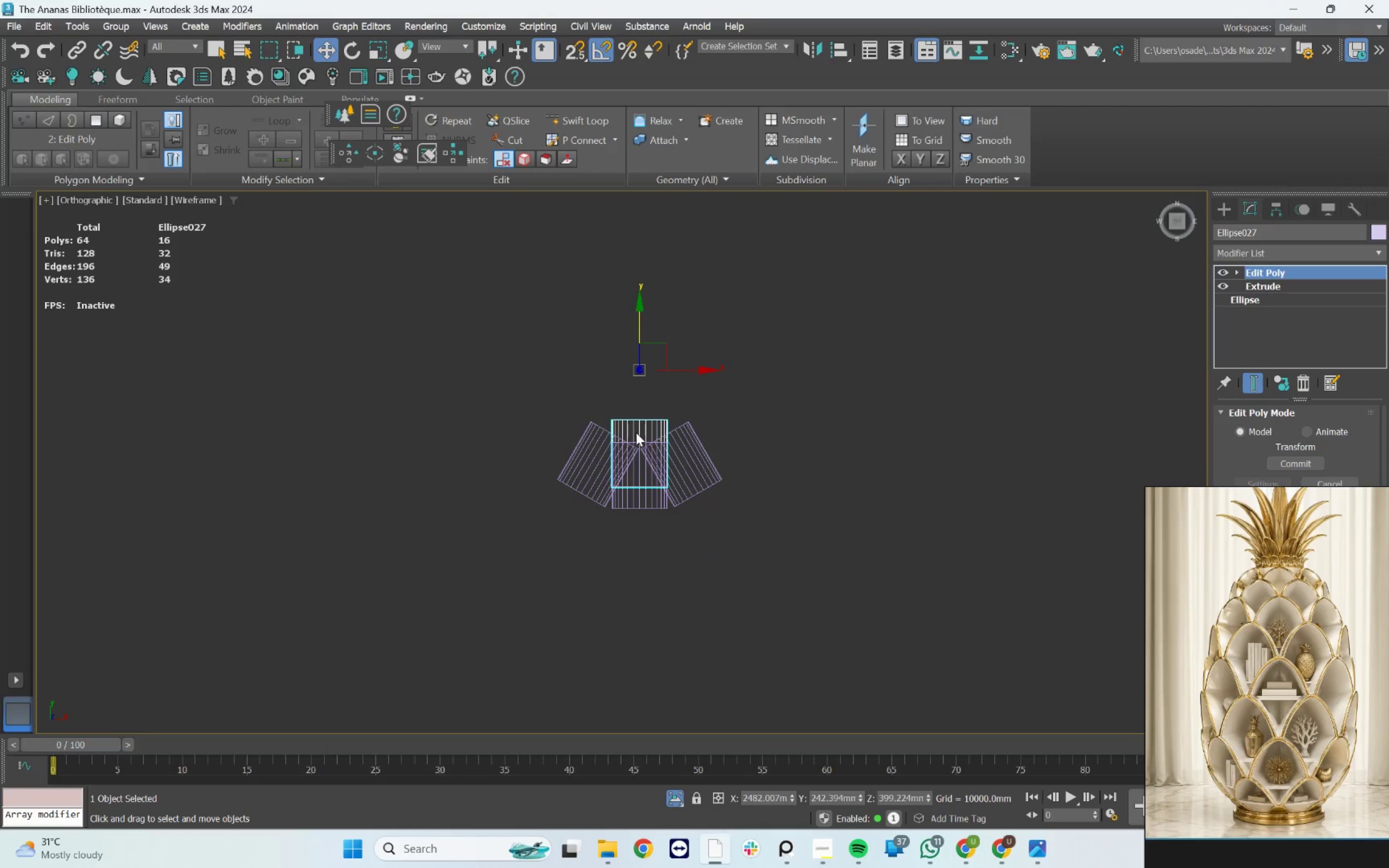 
hold_key(key=AltLeft, duration=4.15)
 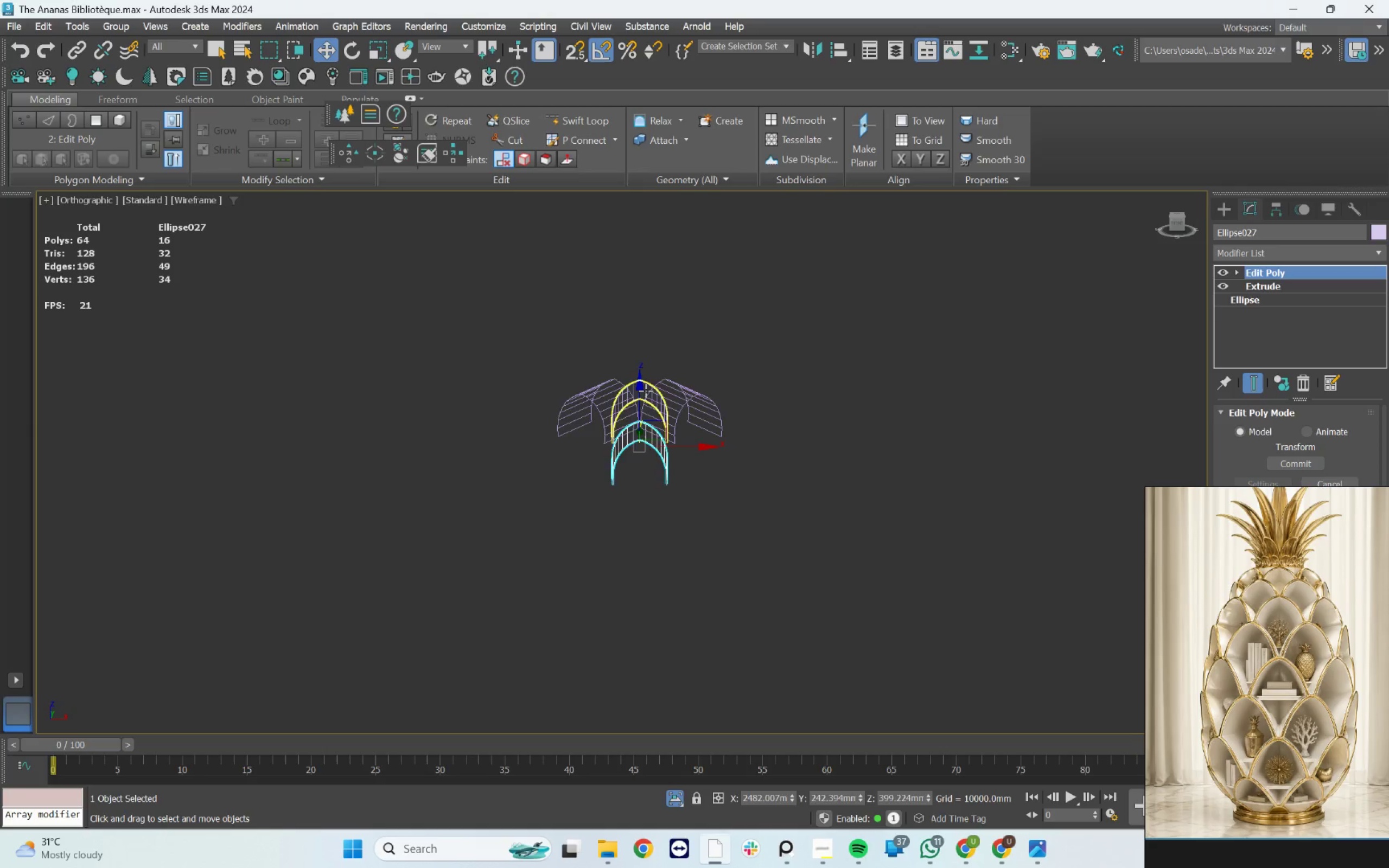 
scroll: coordinate [646, 391], scroll_direction: up, amount: 3.0
 